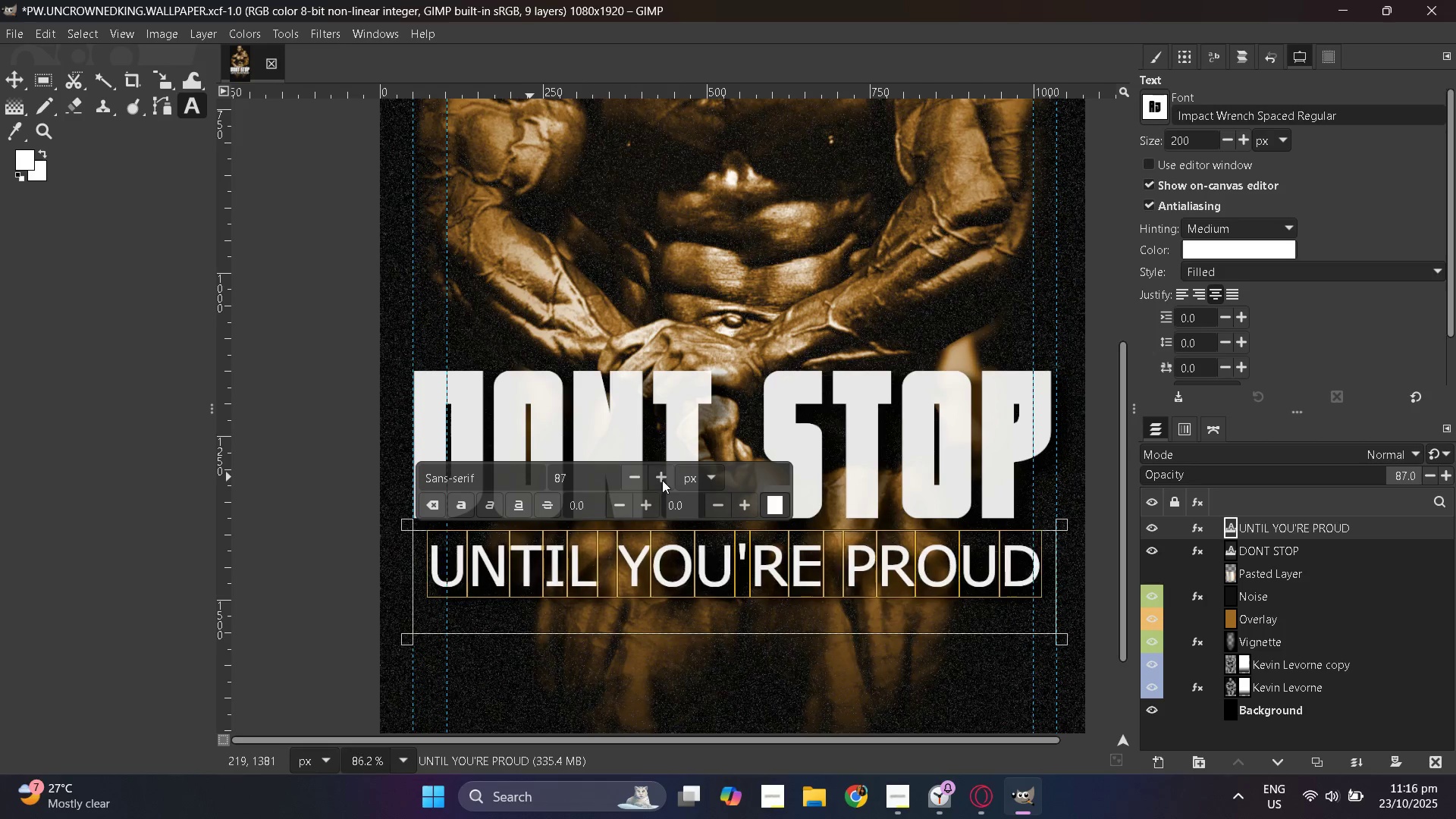 
triple_click([662, 480])
 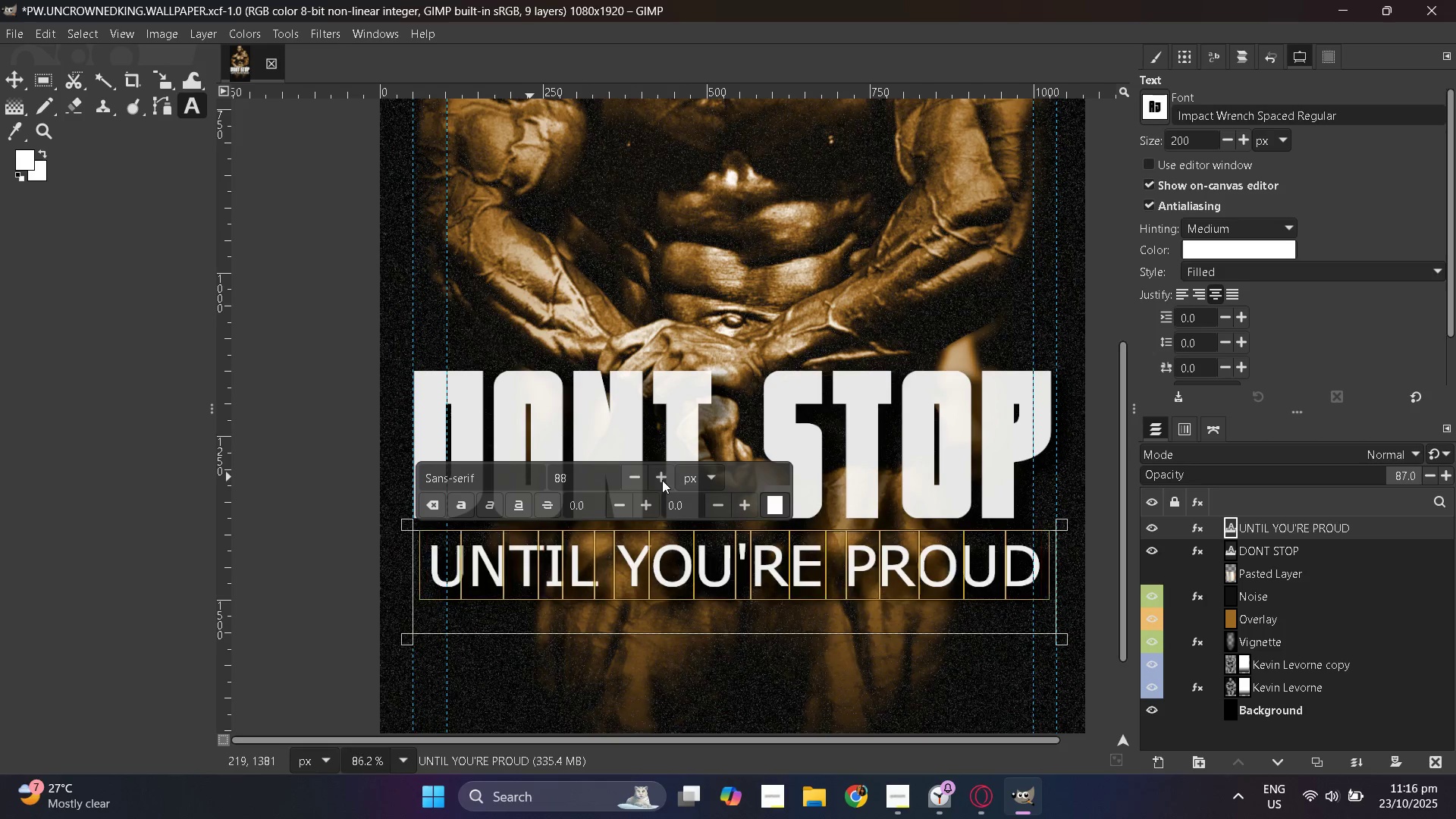 
triple_click([662, 480])
 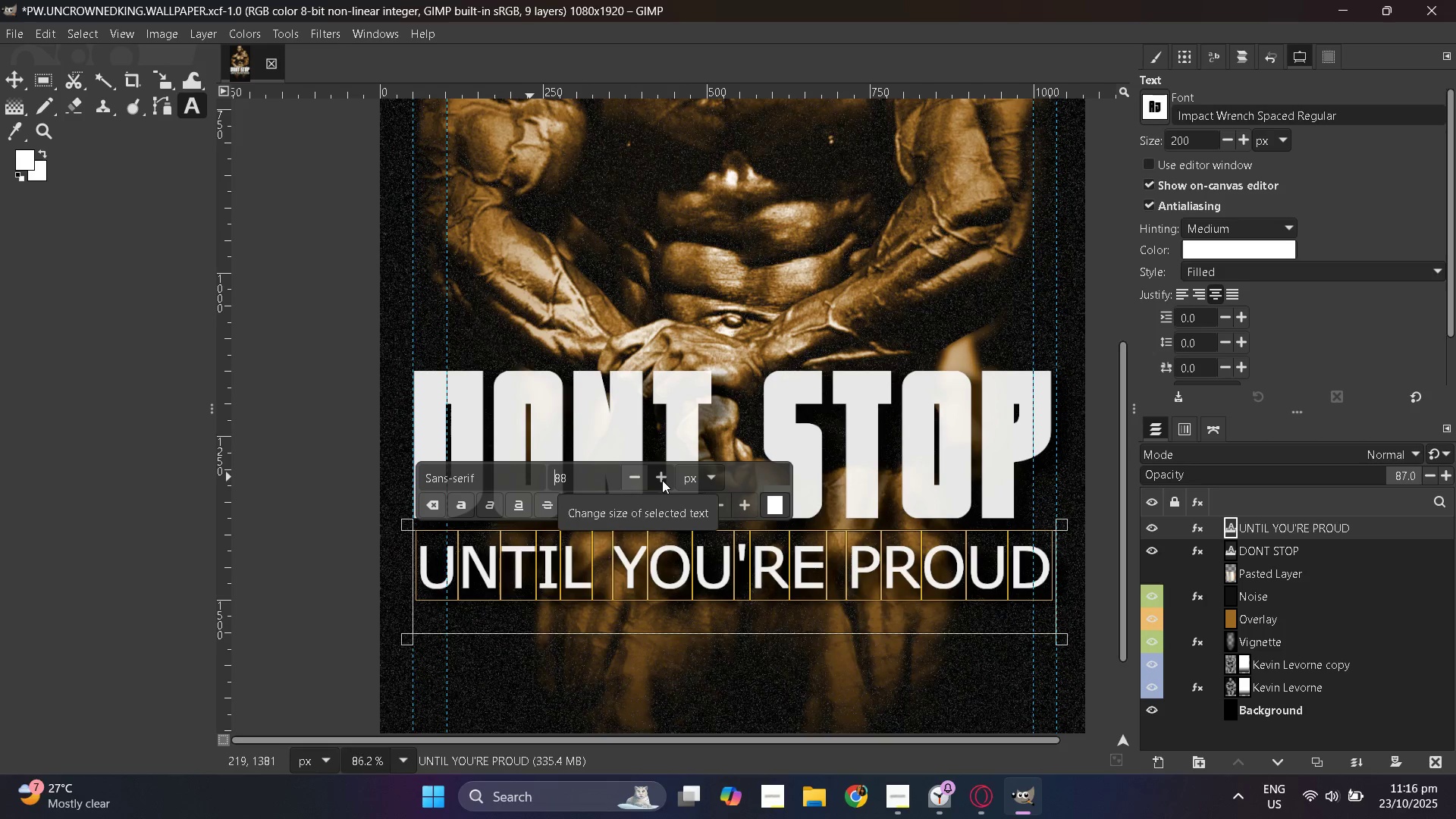 
triple_click([662, 480])
 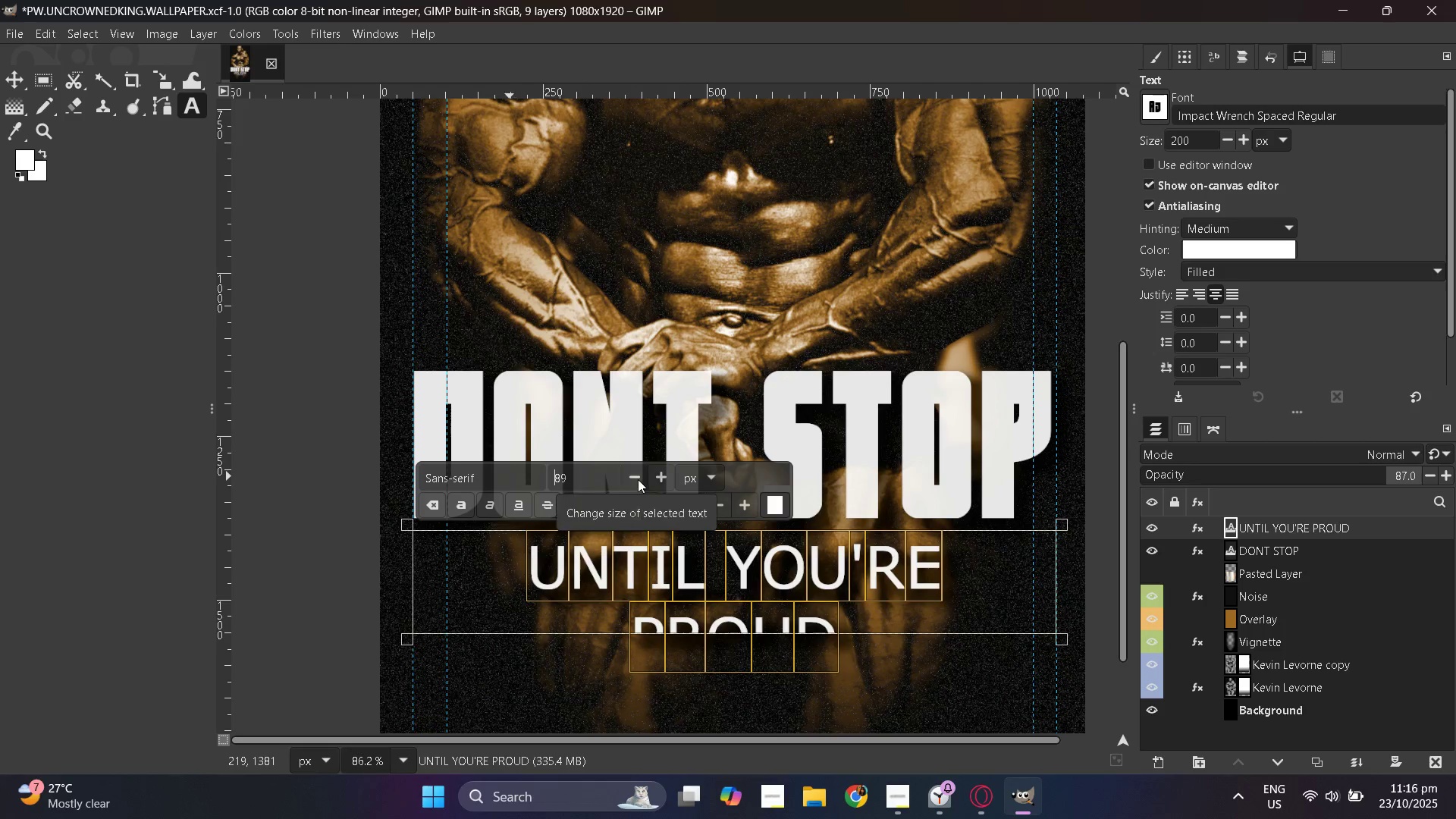 
left_click([635, 479])
 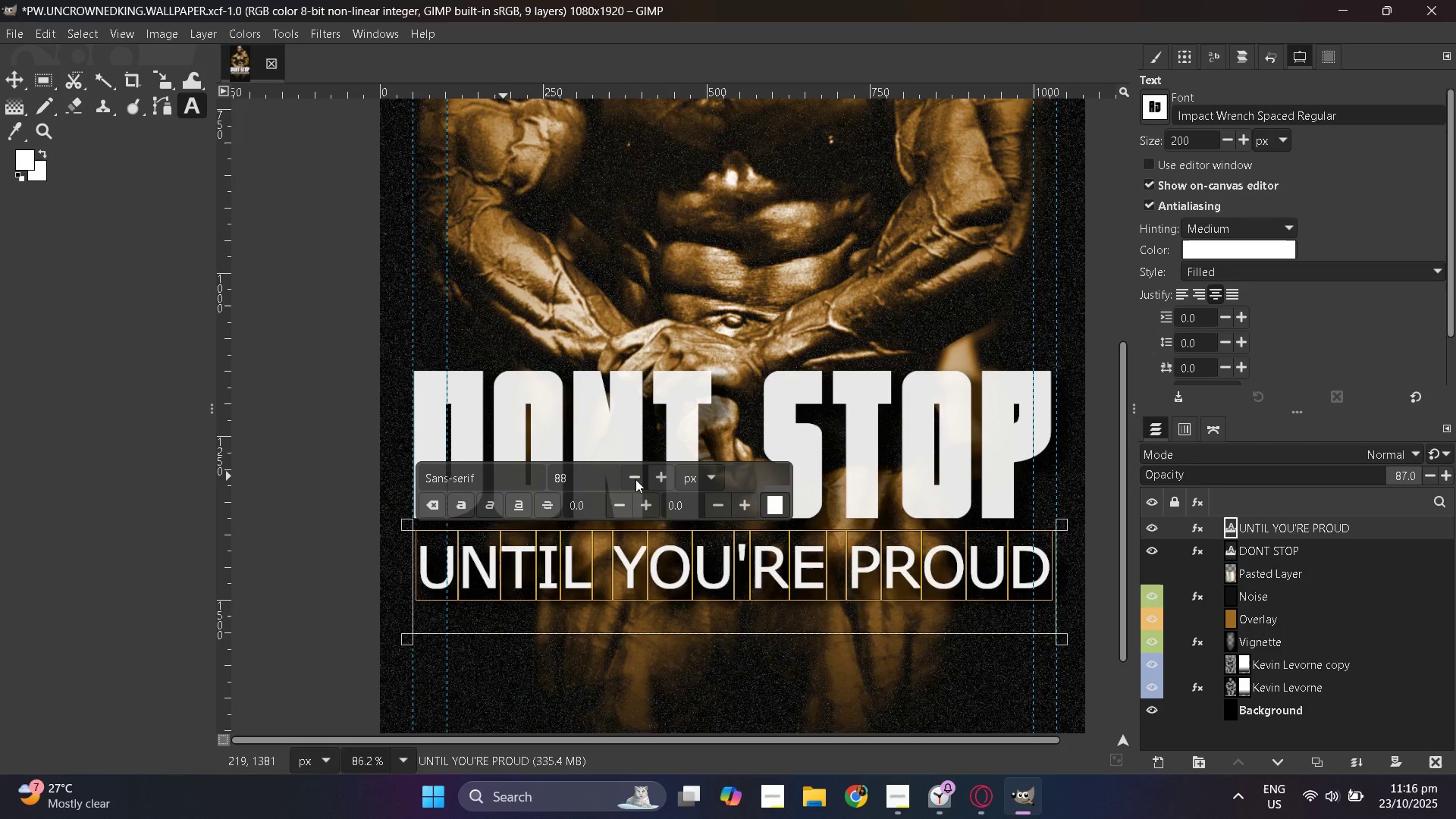 
left_click([635, 479])
 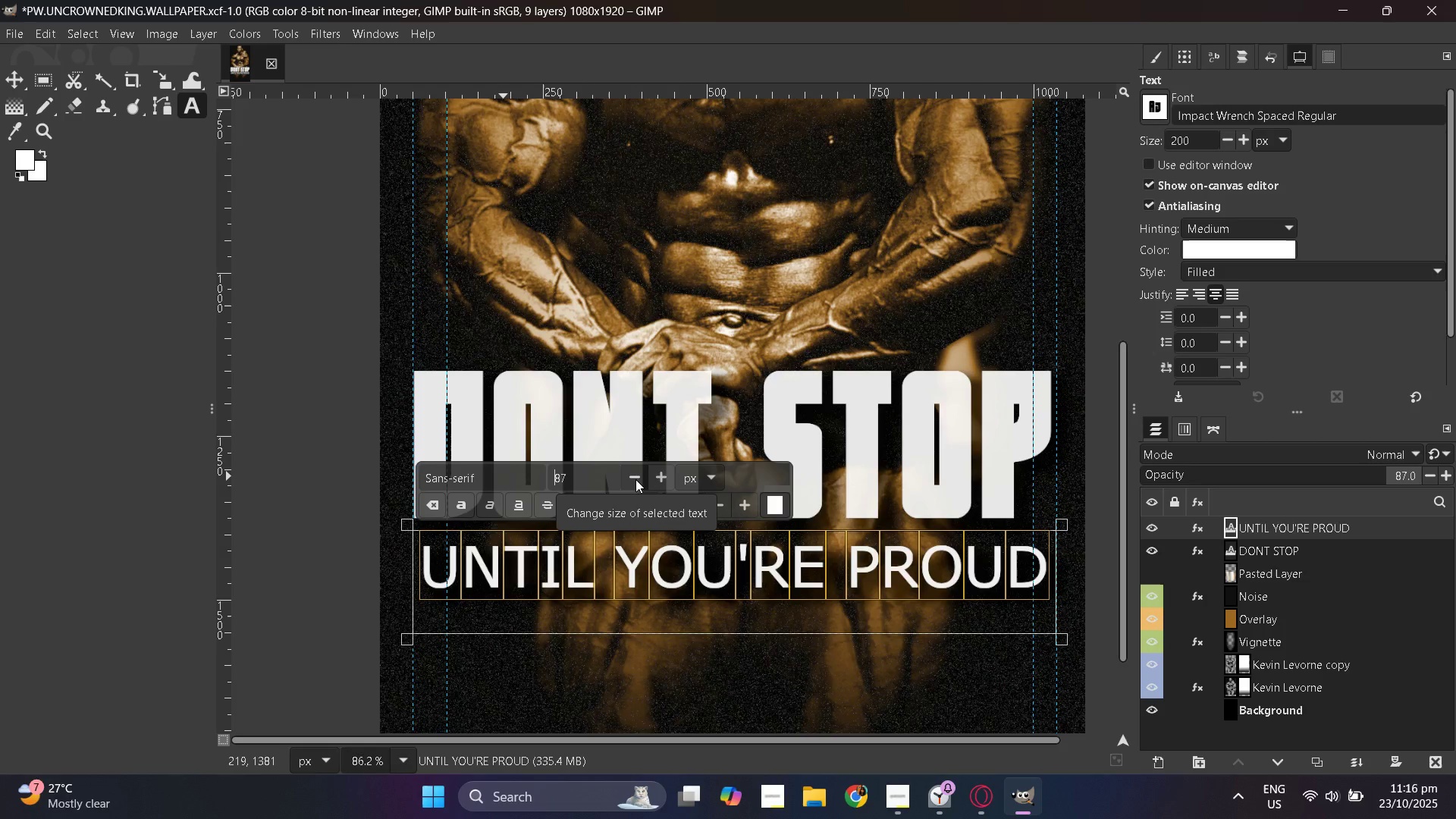 
key(Alt+AltLeft)
 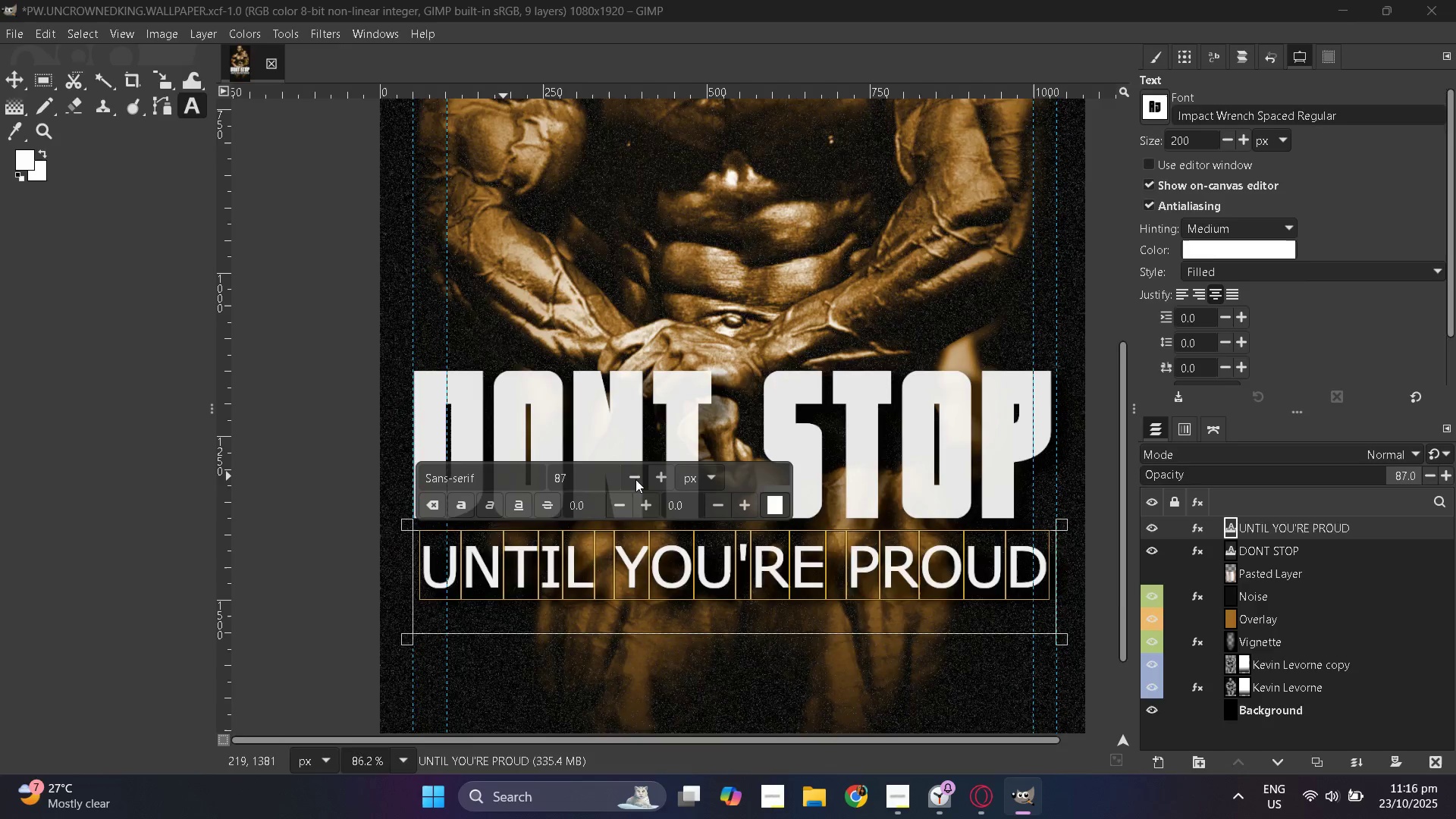 
key(Alt+Tab)
 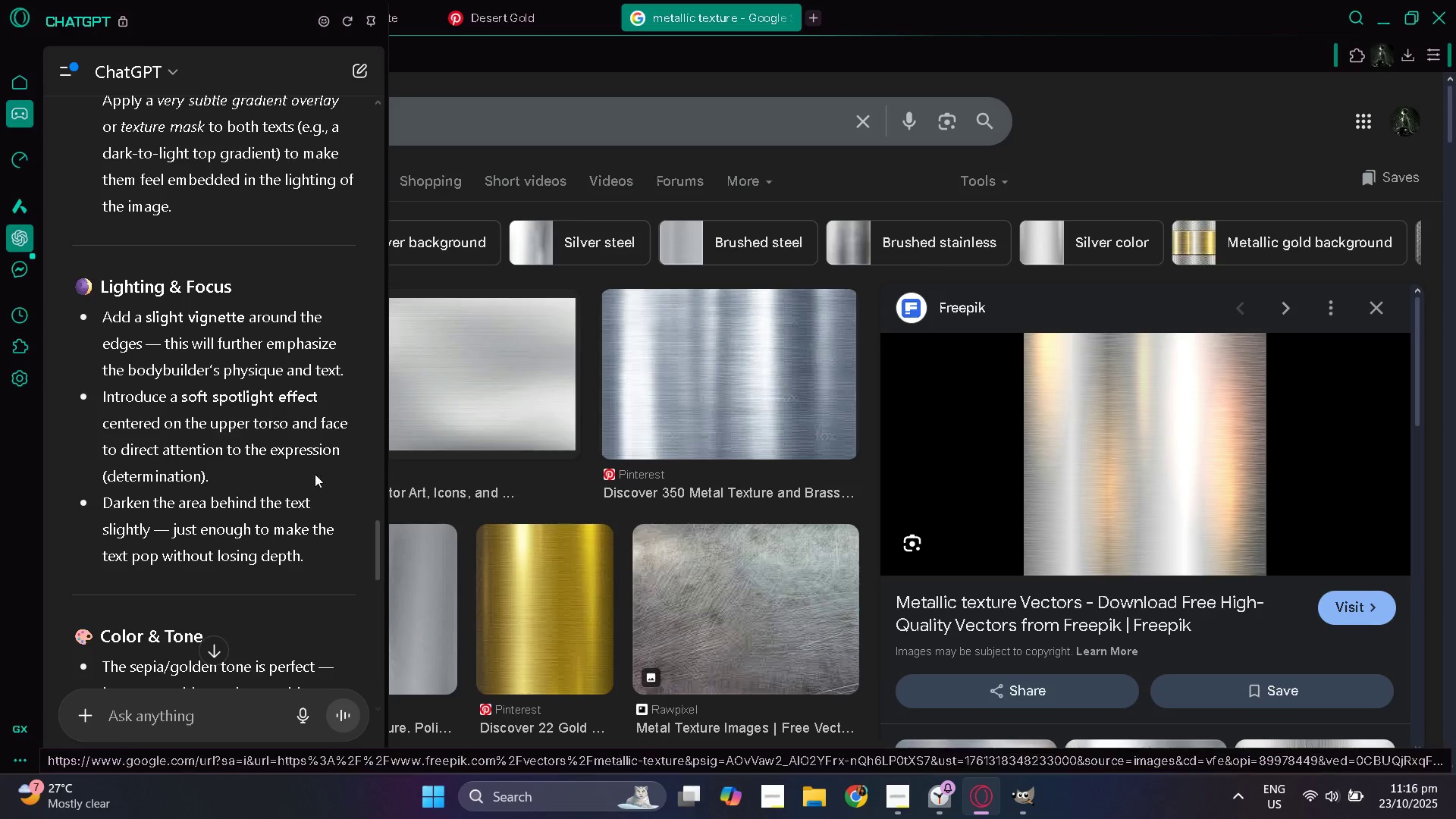 
scroll: coordinate [263, 476], scroll_direction: up, amount: 4.0
 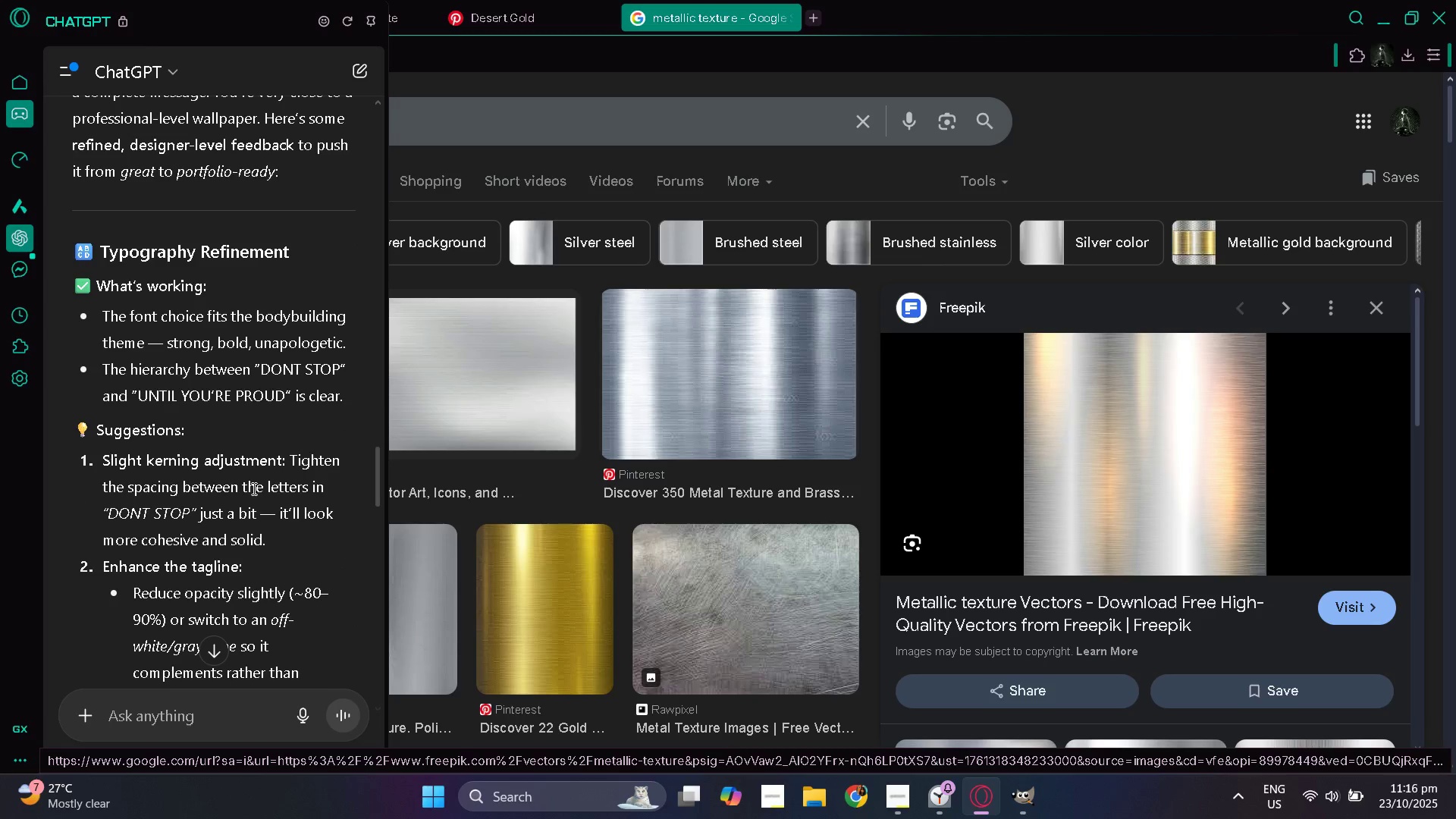 
wait(5.35)
 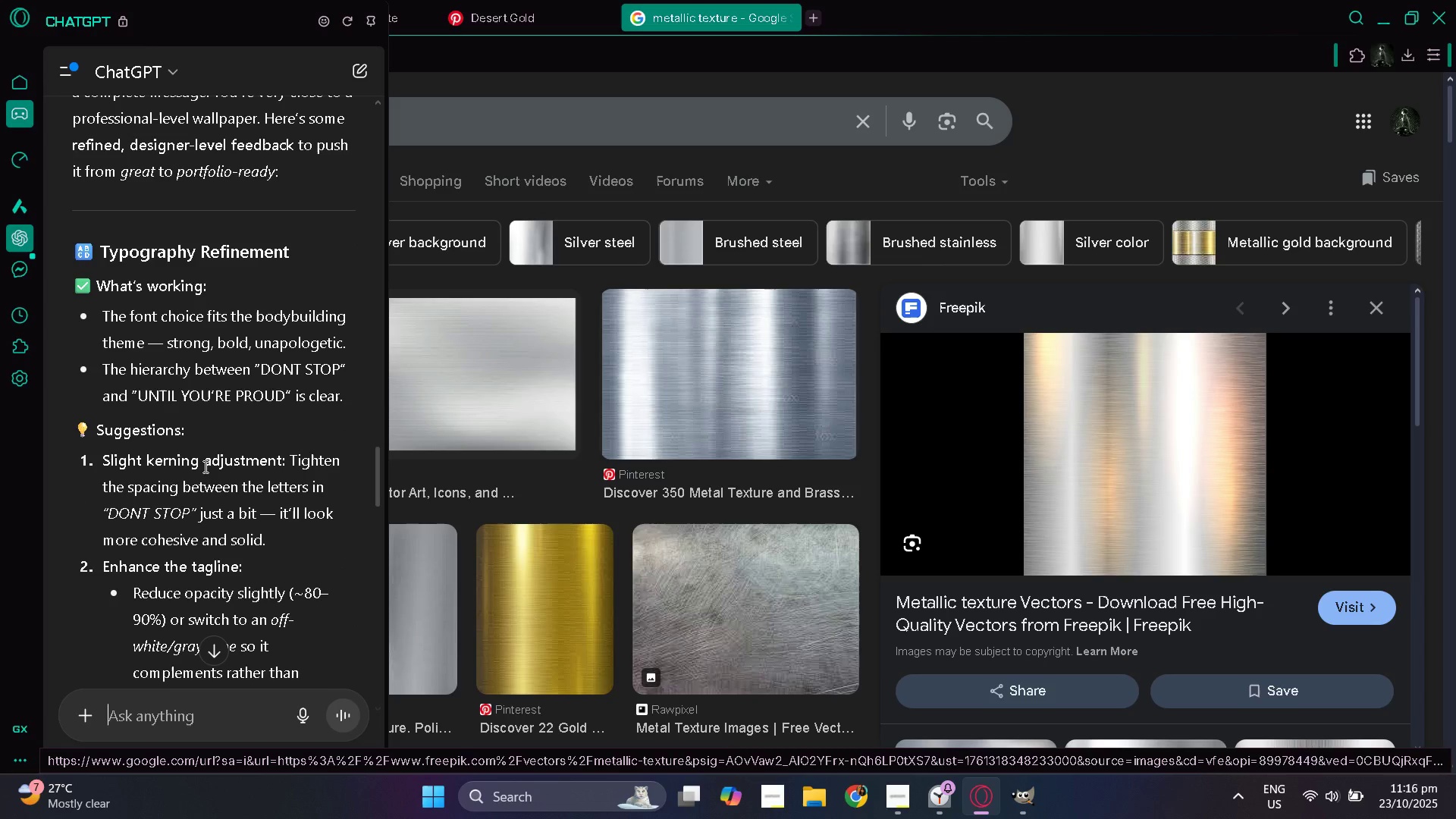 
scroll: coordinate [253, 488], scroll_direction: down, amount: 1.0
 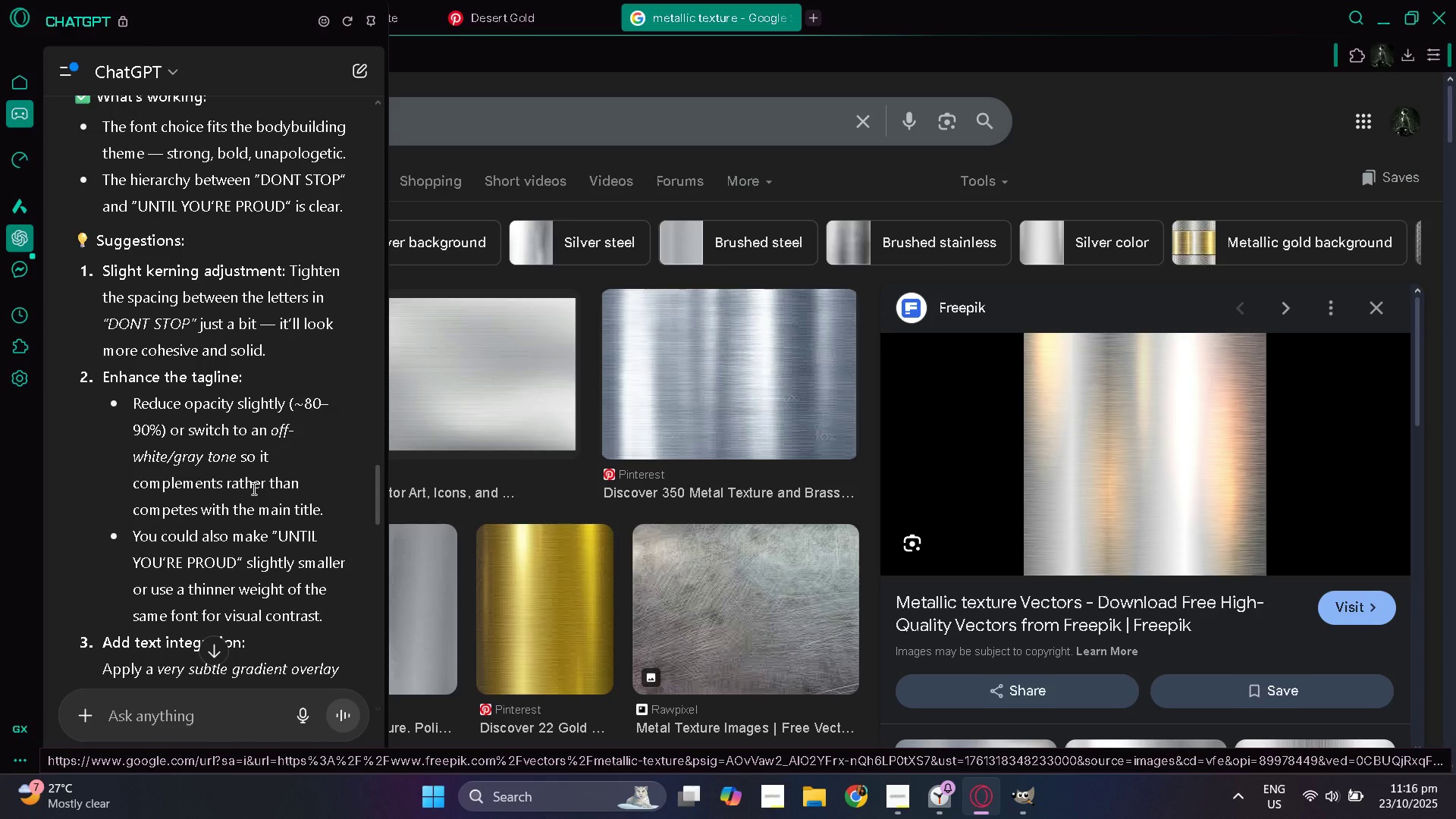 
wait(5.18)
 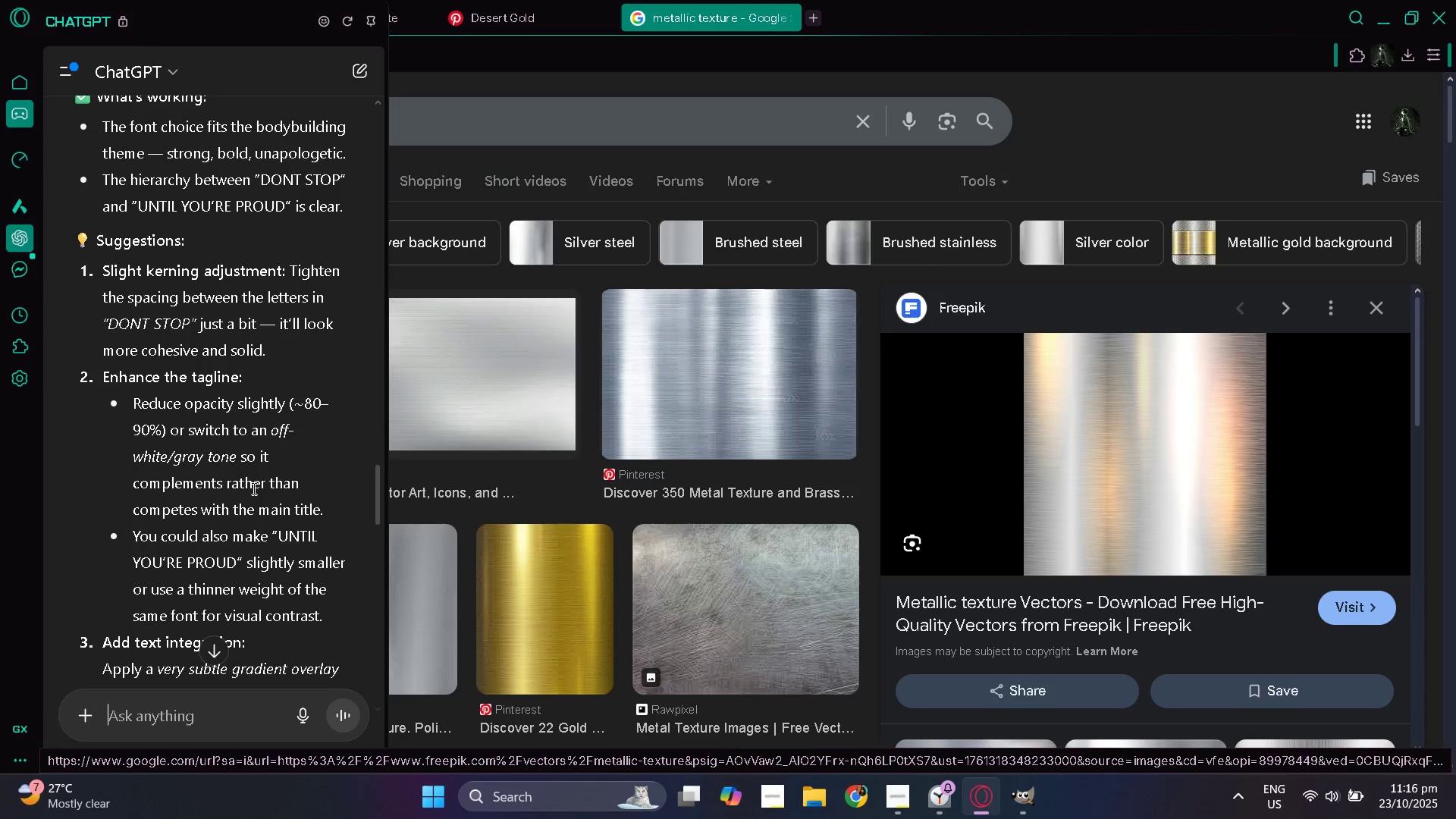 
scroll: coordinate [253, 488], scroll_direction: down, amount: 1.0
 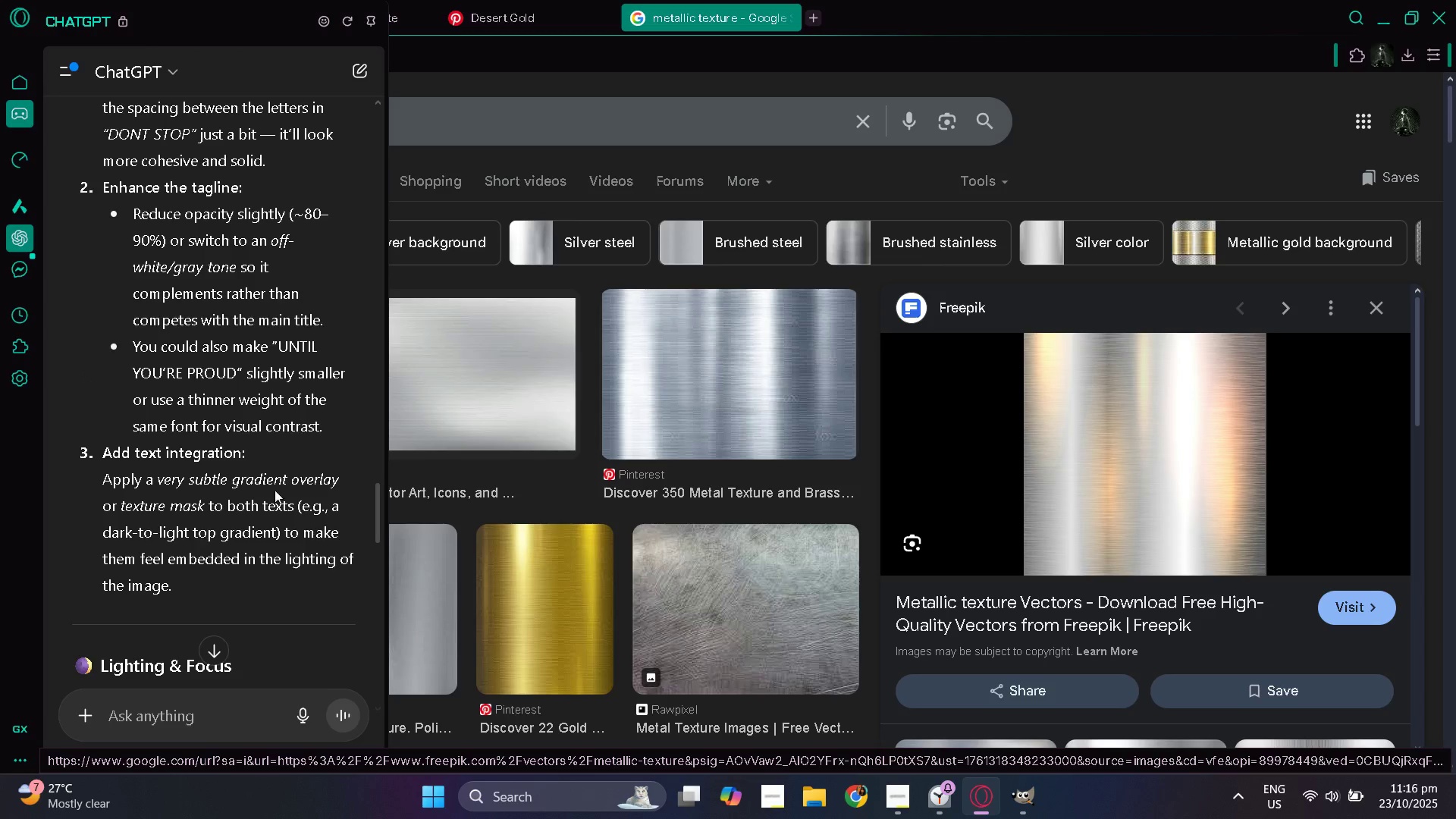 
key(Alt+AltLeft)
 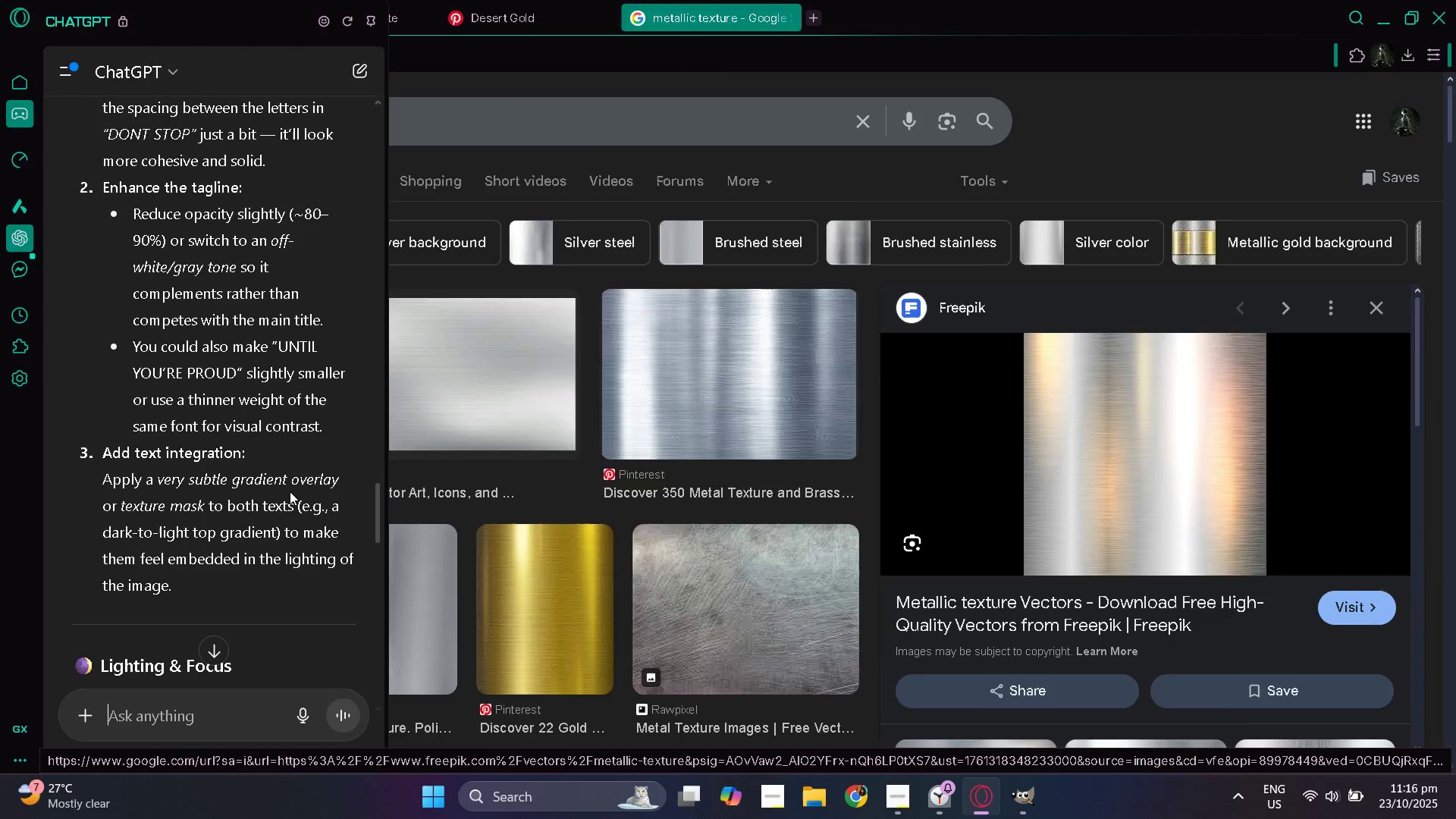 
key(Alt+Tab)
 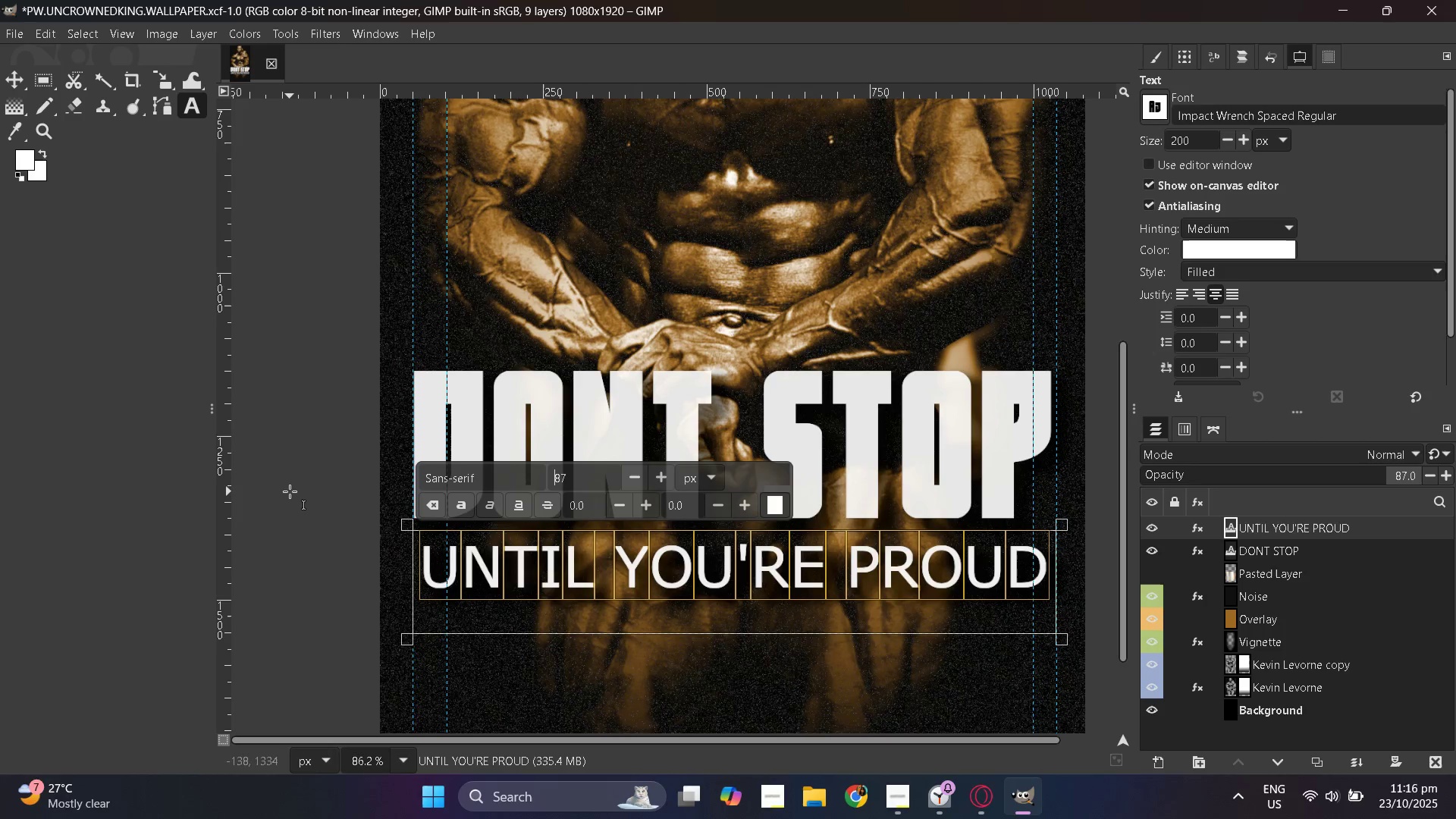 
key(Control+Z)
 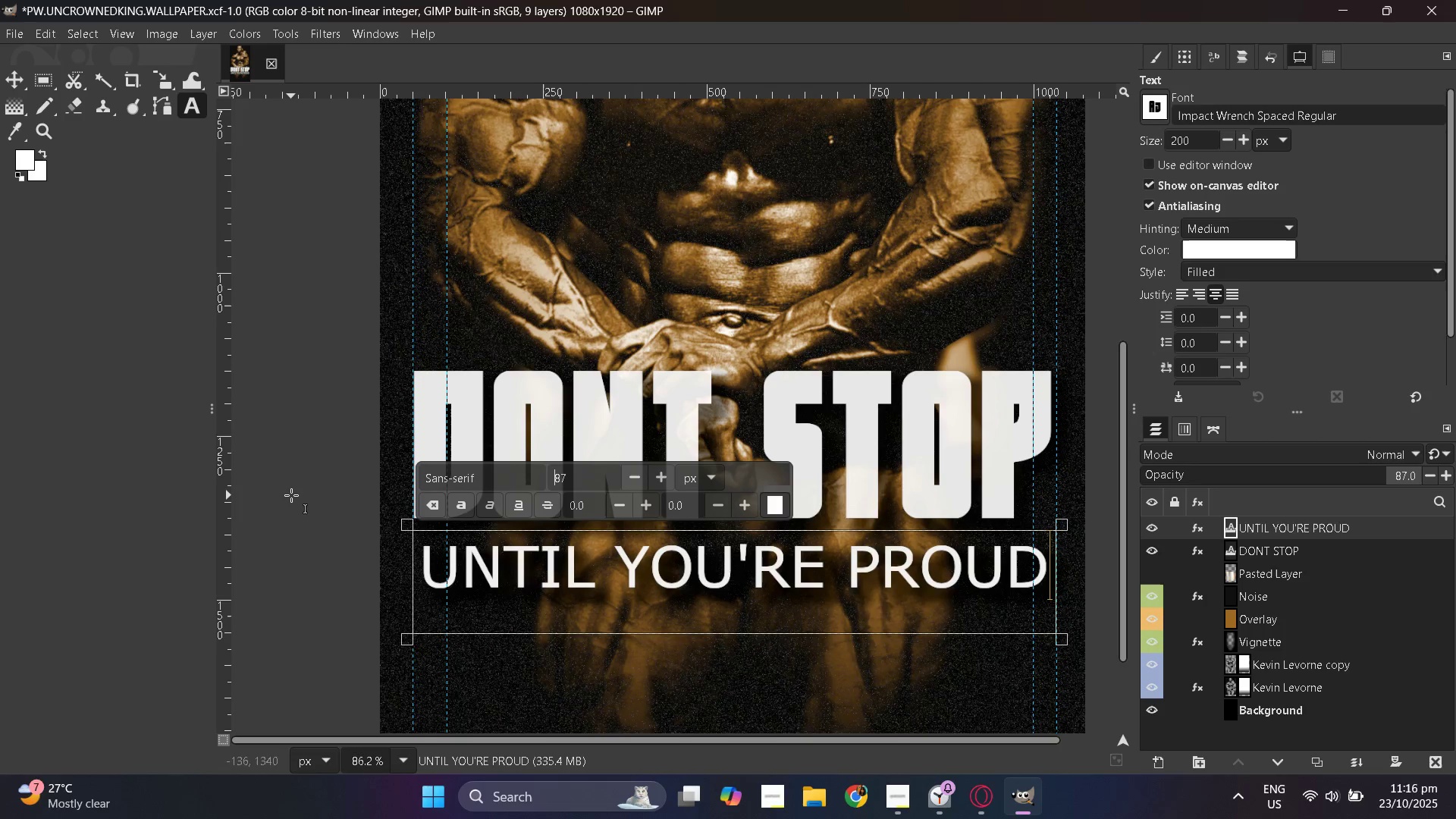 
key(Control+Z)
 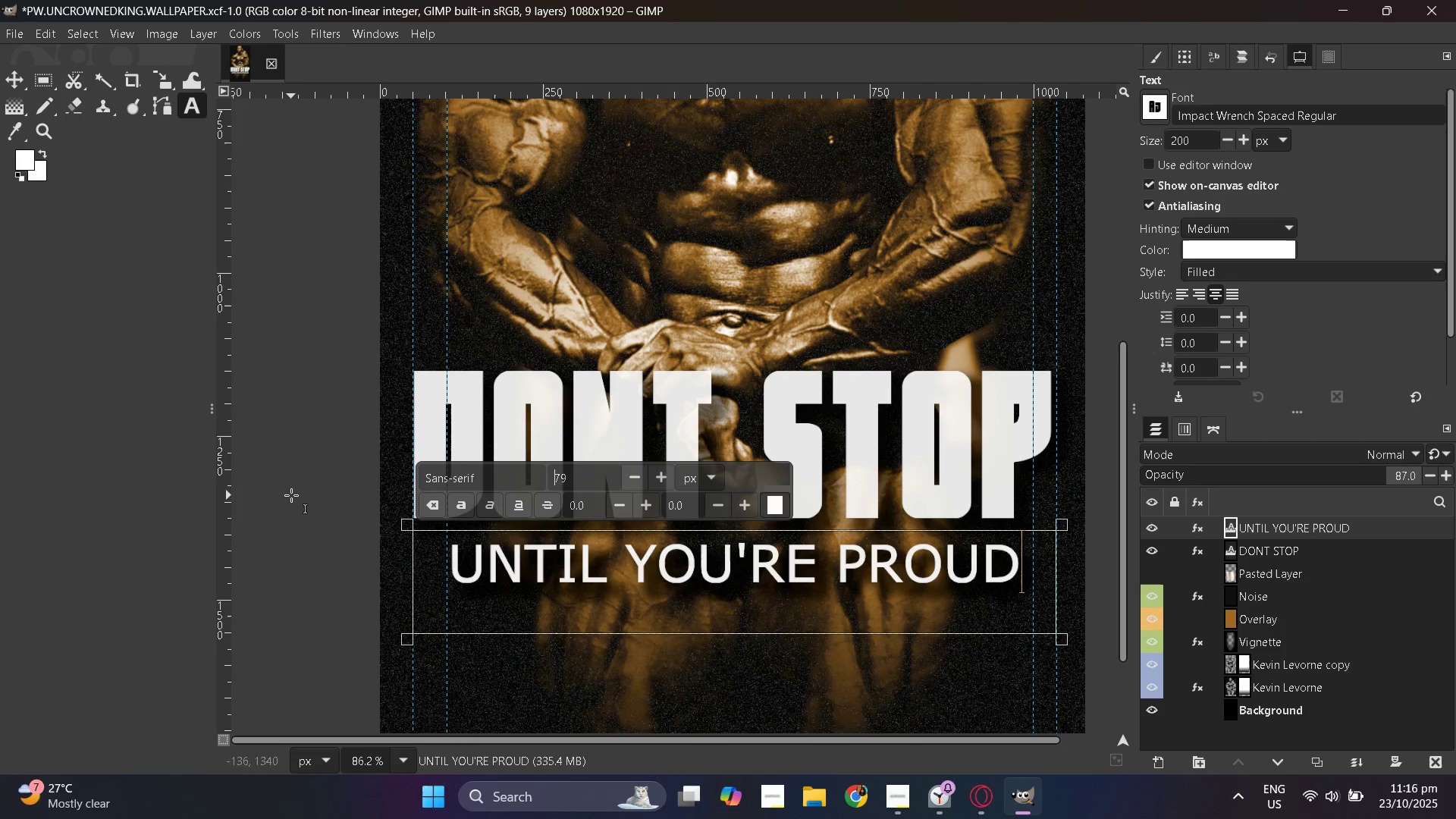 
key(Control+Z)
 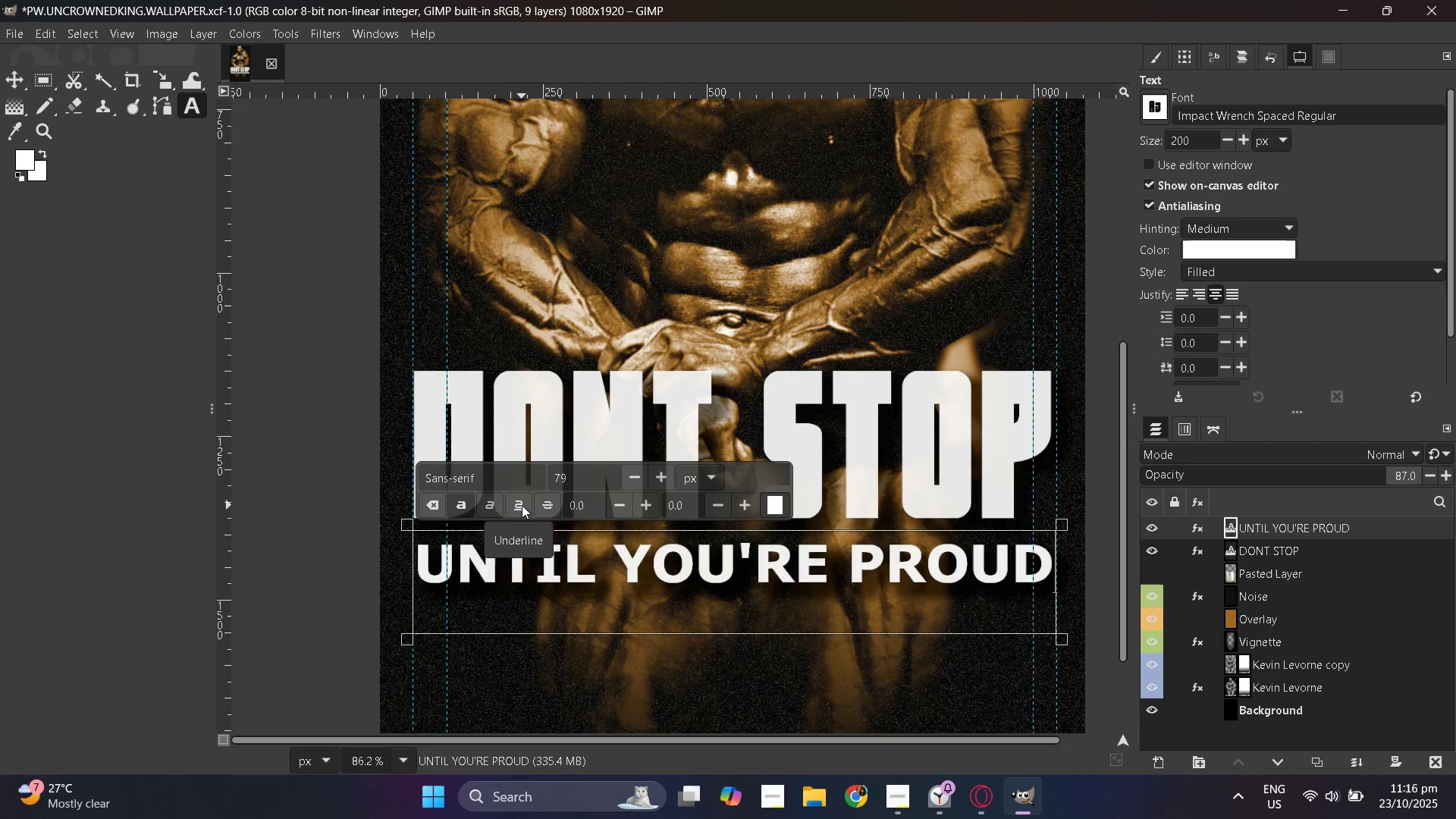 
wait(6.51)
 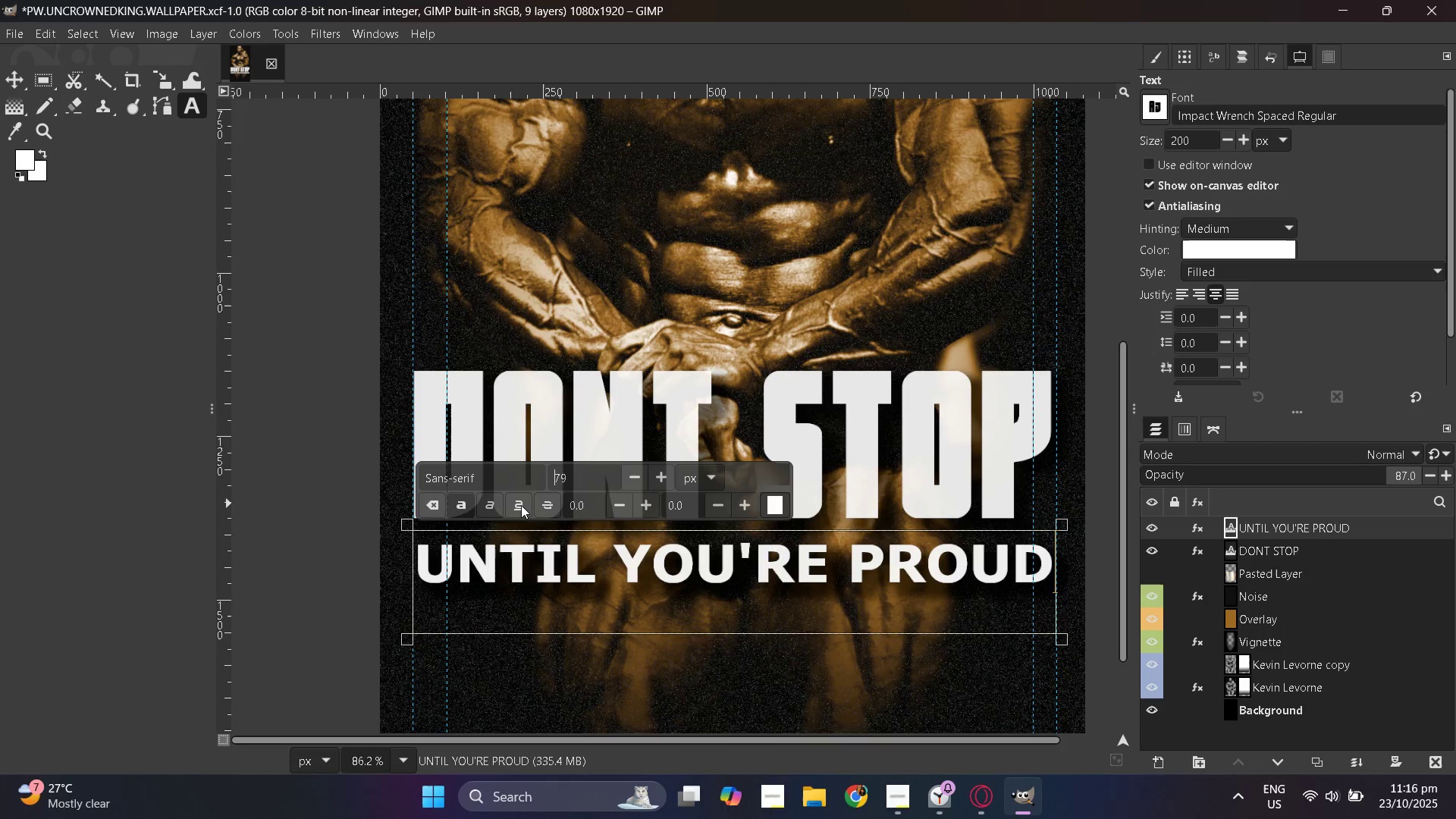 
key(Alt+AltLeft)
 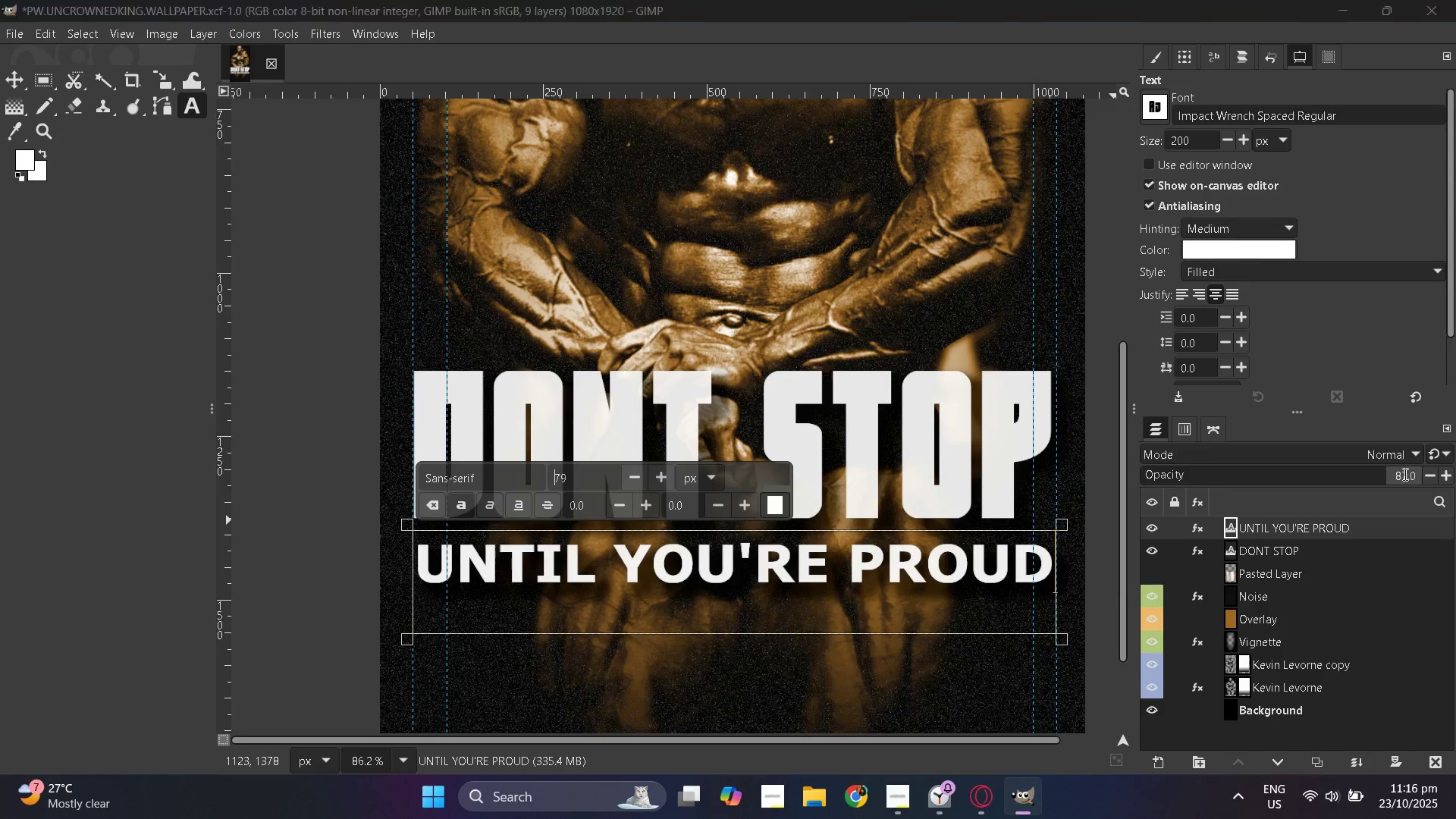 
key(Alt+Tab)
 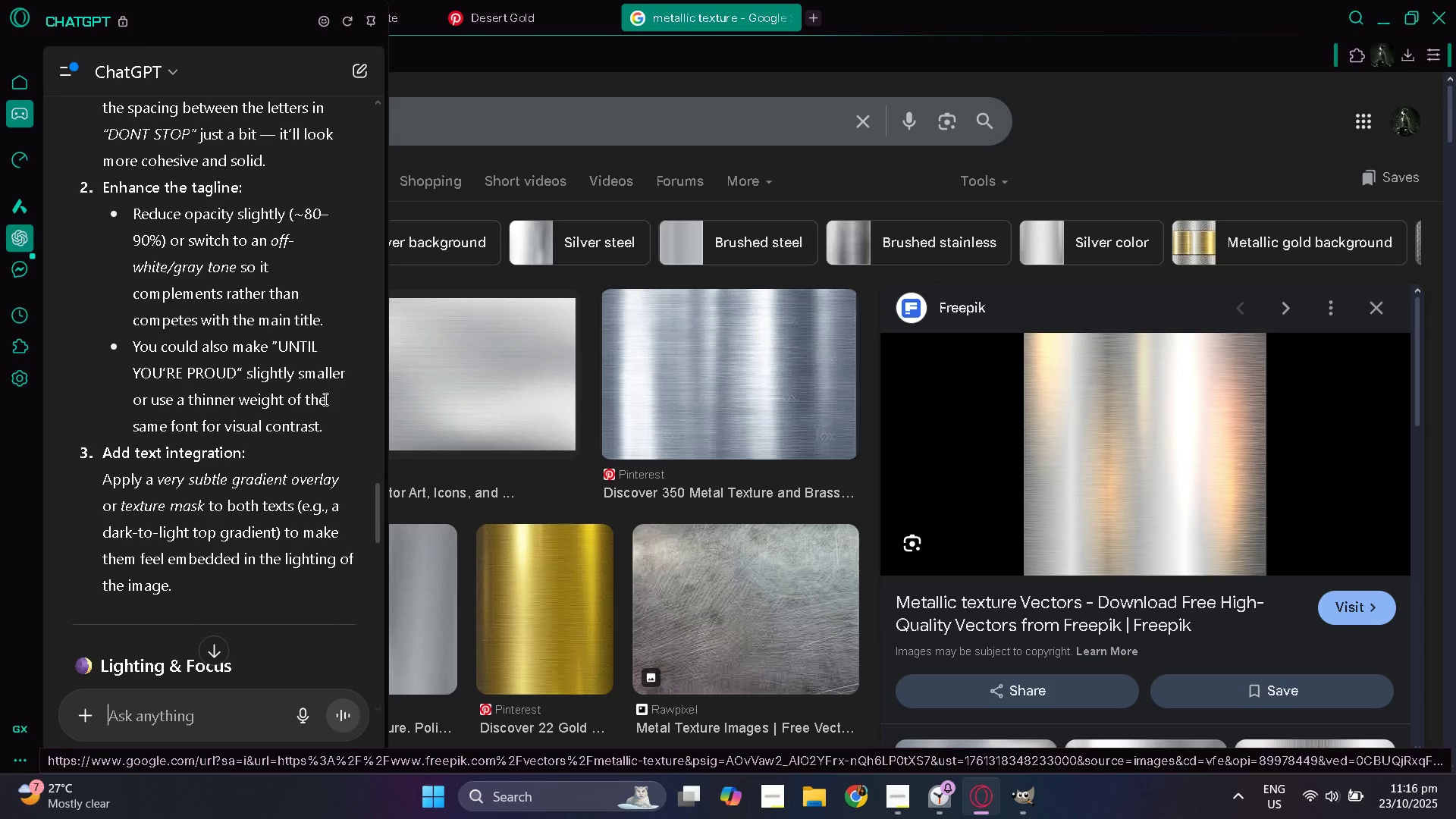 
scroll: coordinate [325, 399], scroll_direction: up, amount: 1.0
 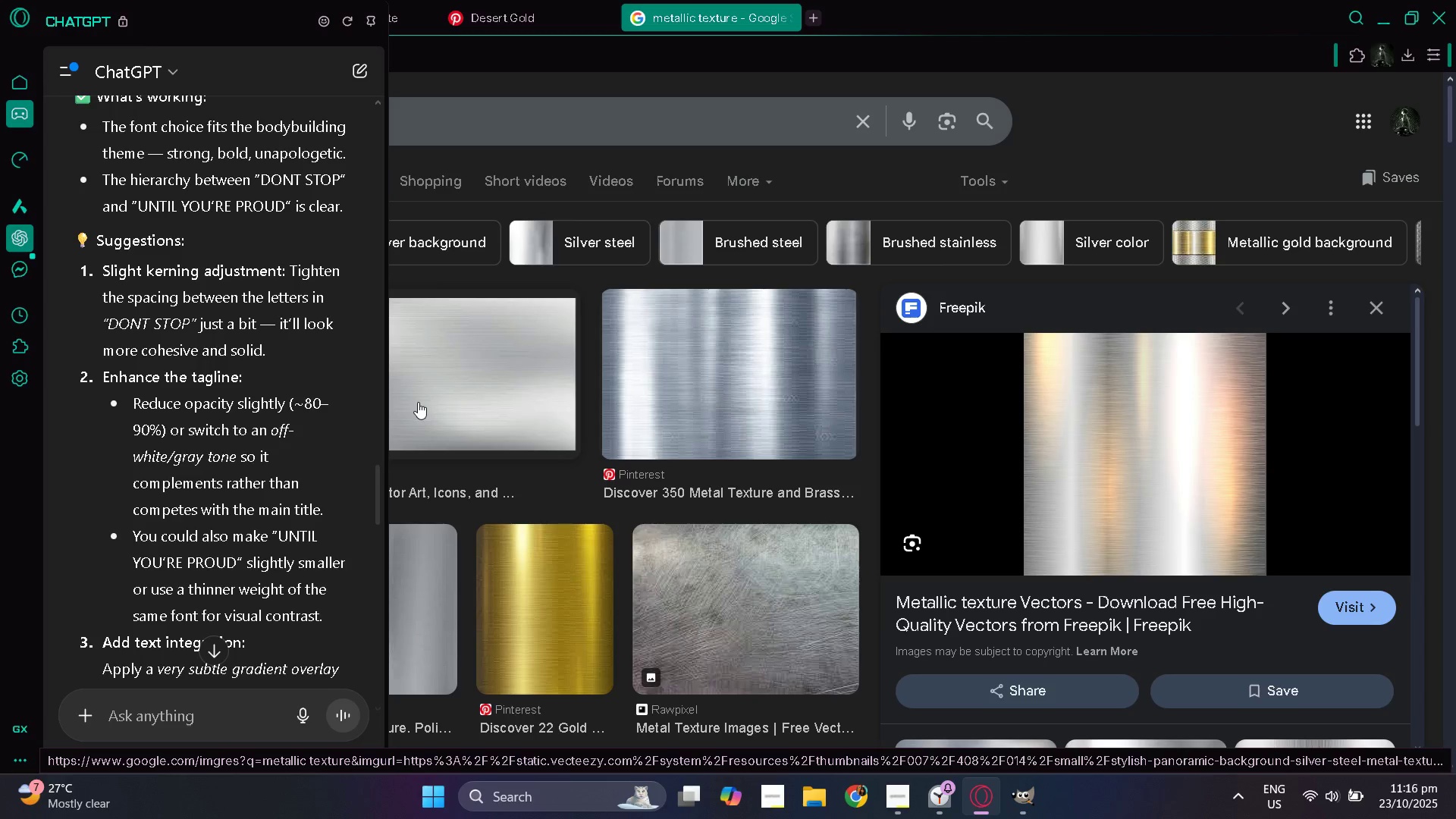 
key(Alt+AltLeft)
 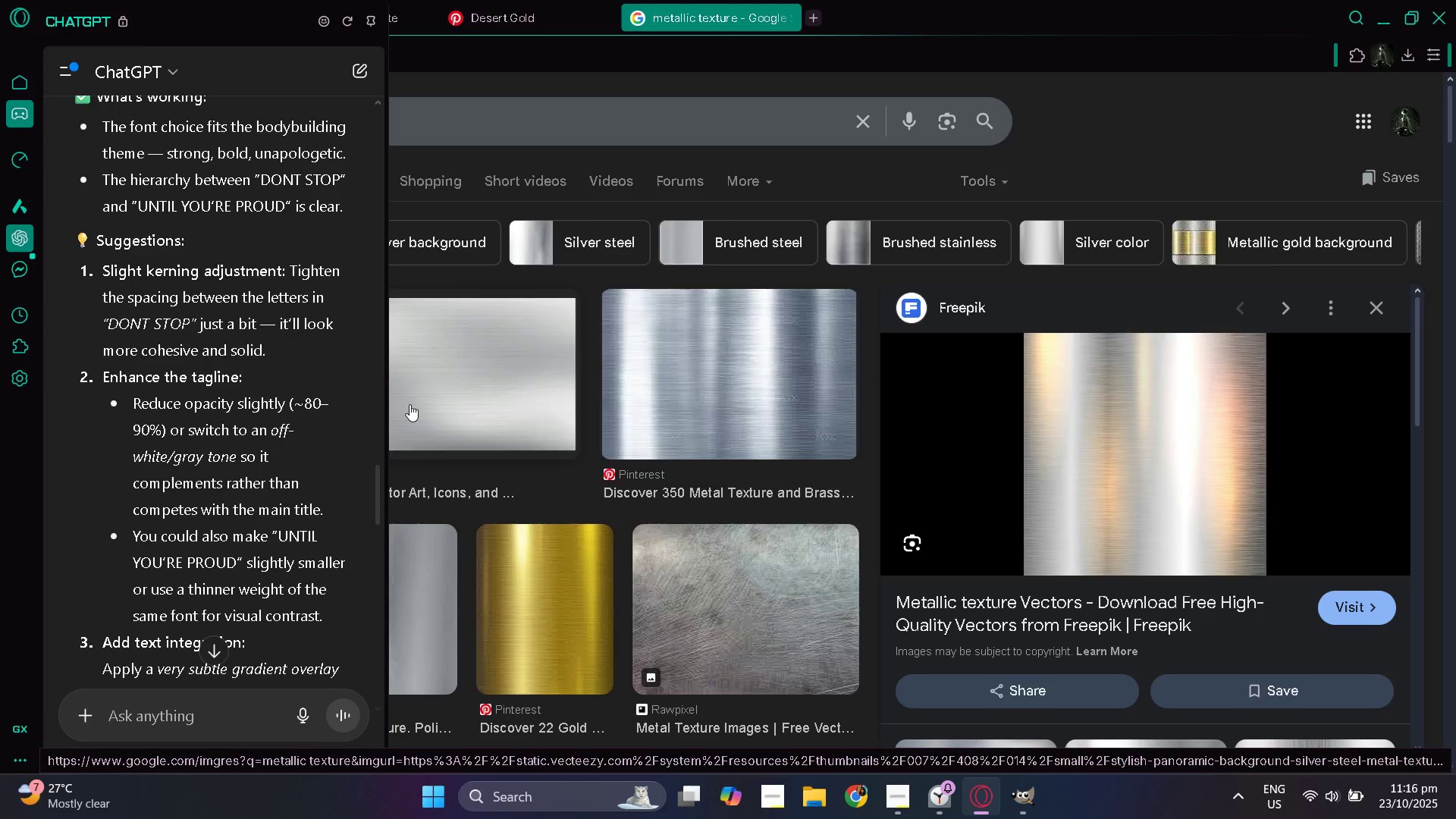 
key(Alt+Tab)
 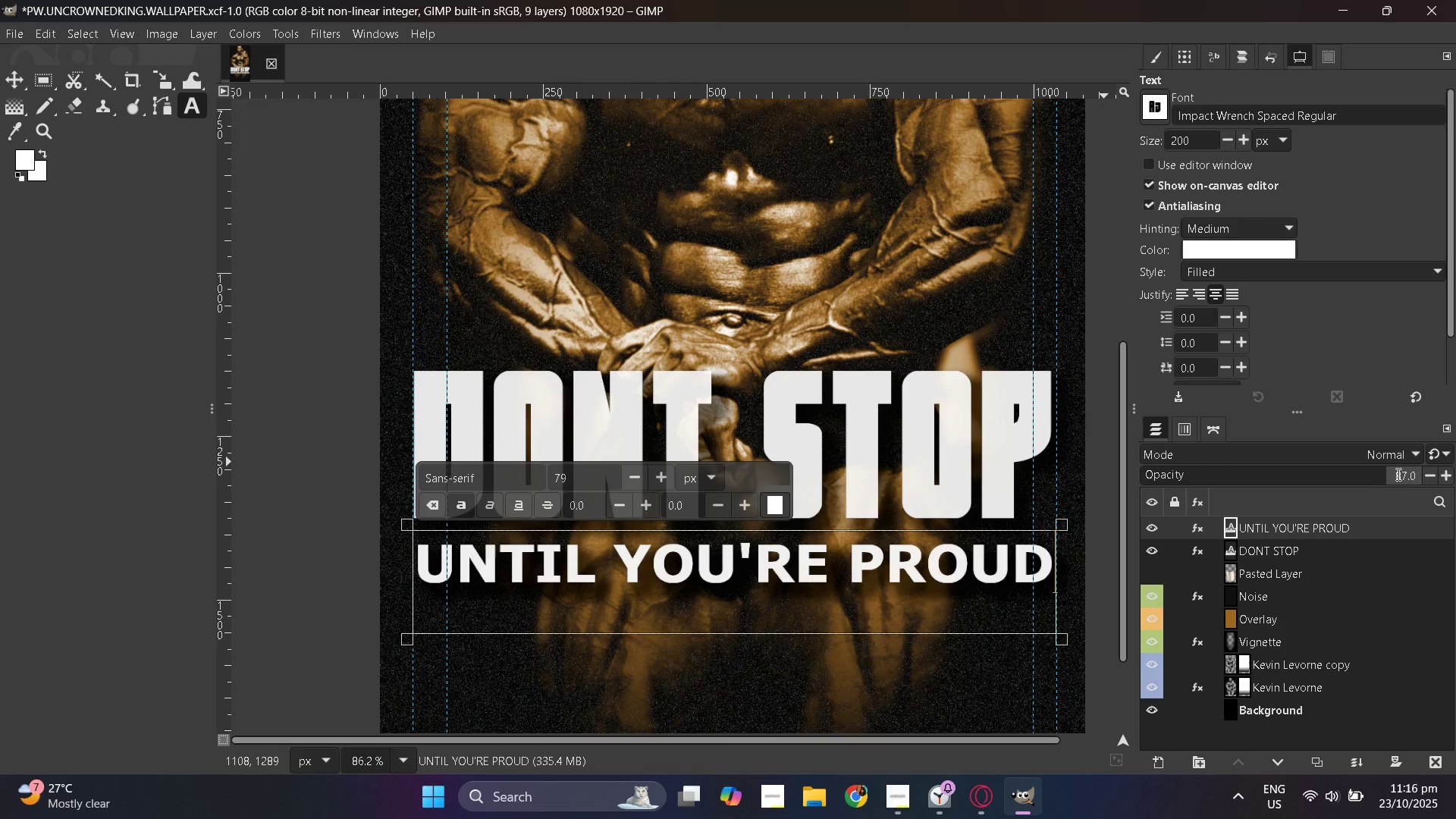 
double_click([1397, 474])
 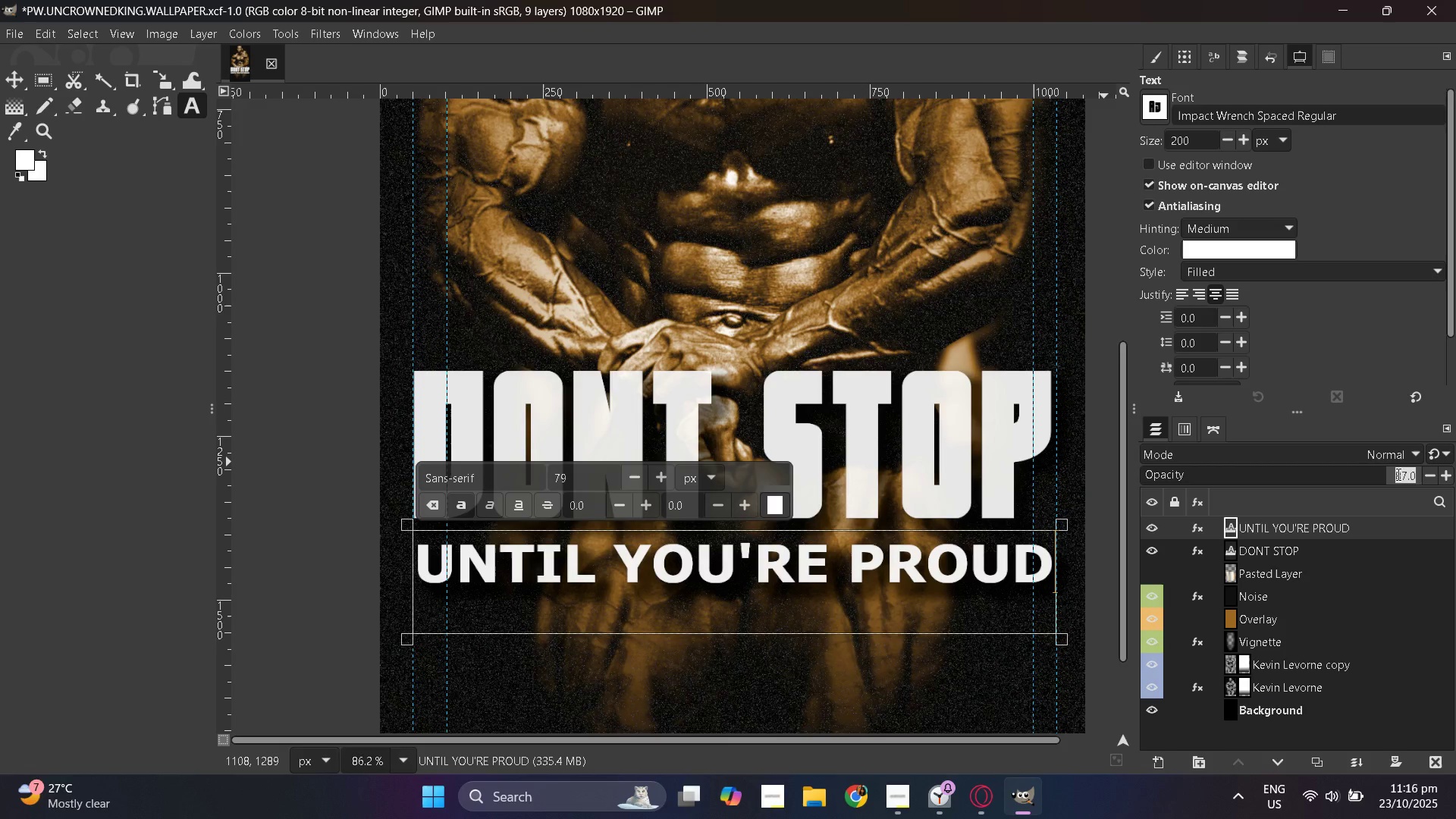 
key(Numpad8)
 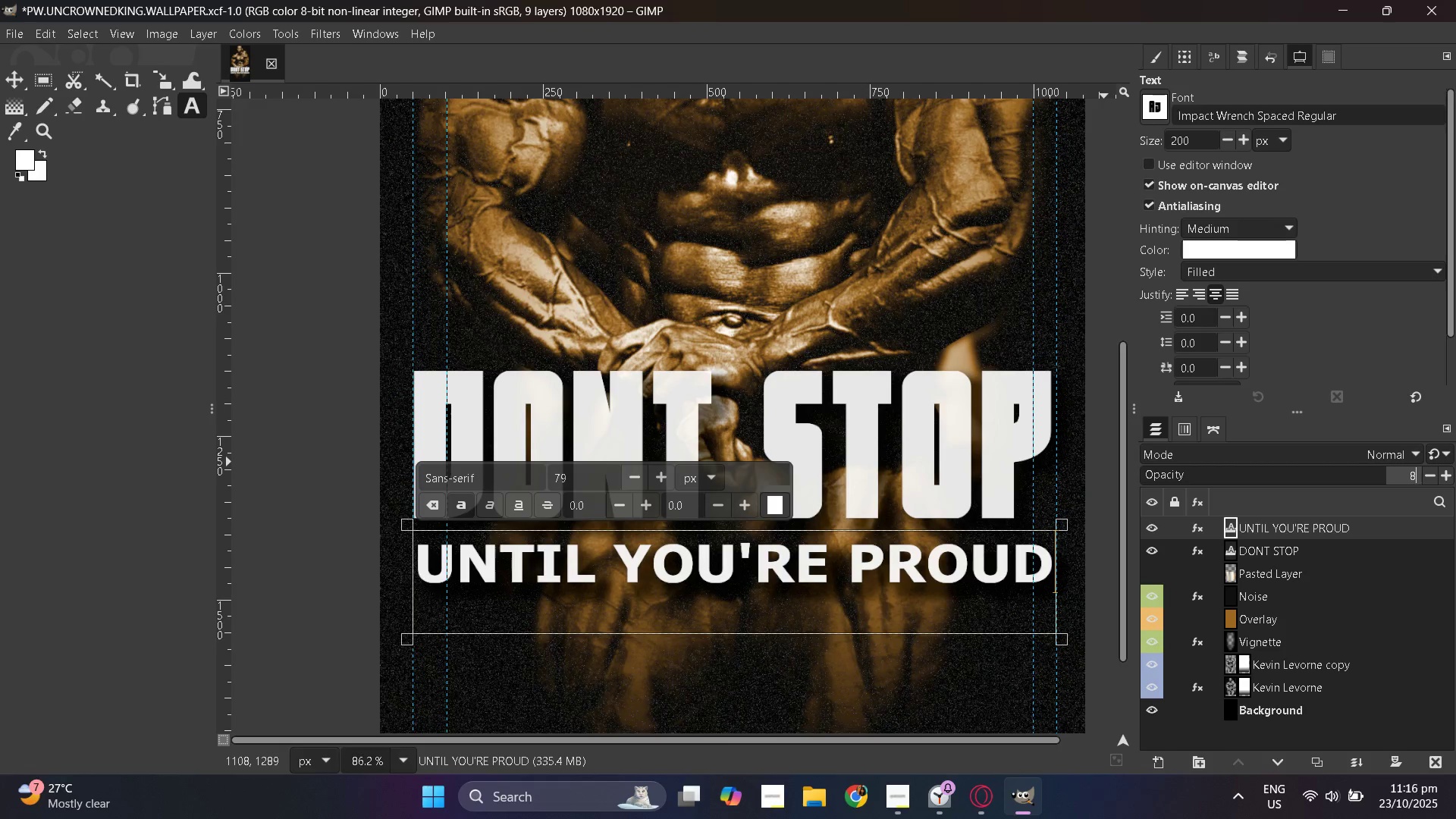 
key(Numpad0)
 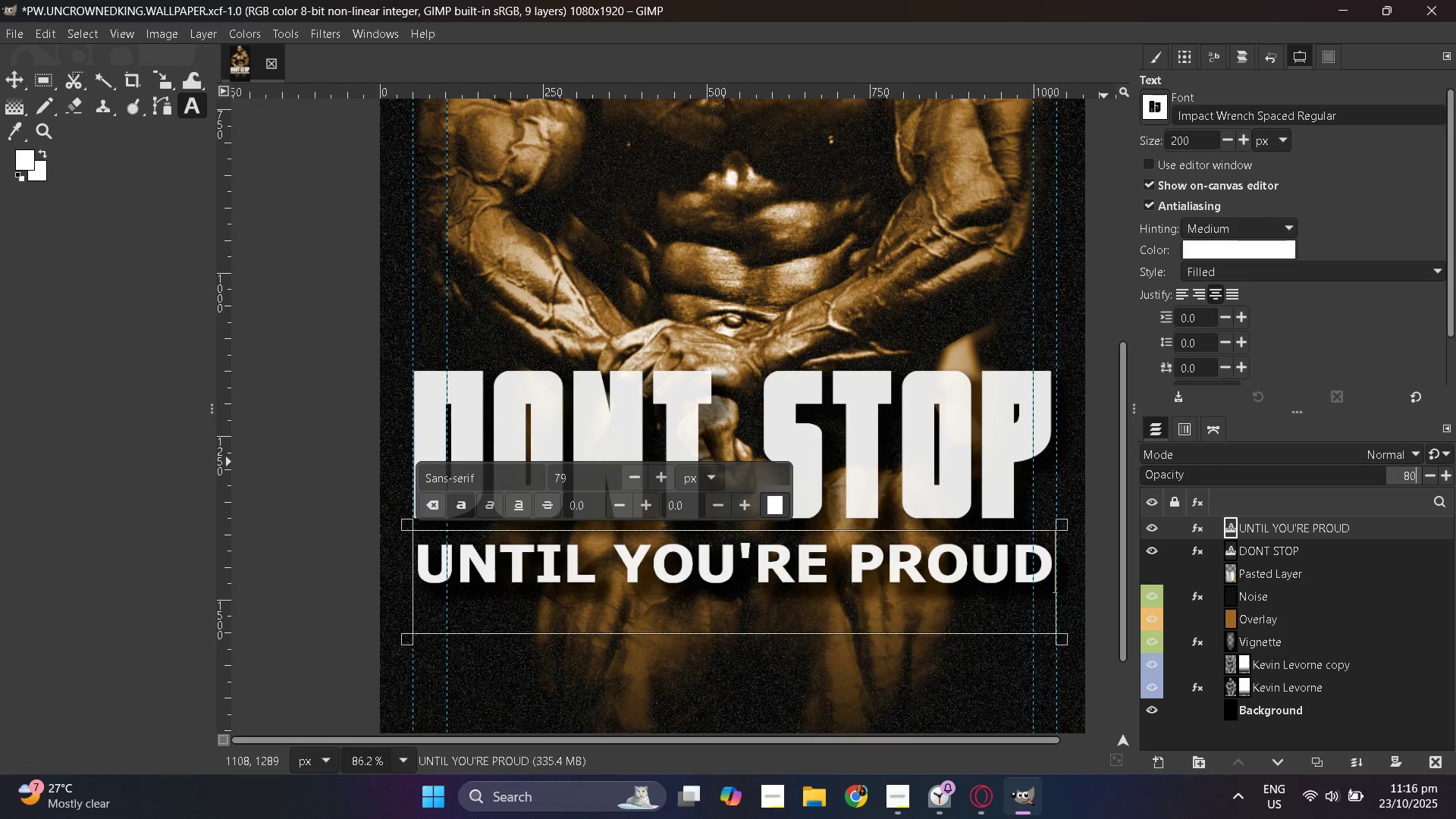 
key(NumpadEnter)
 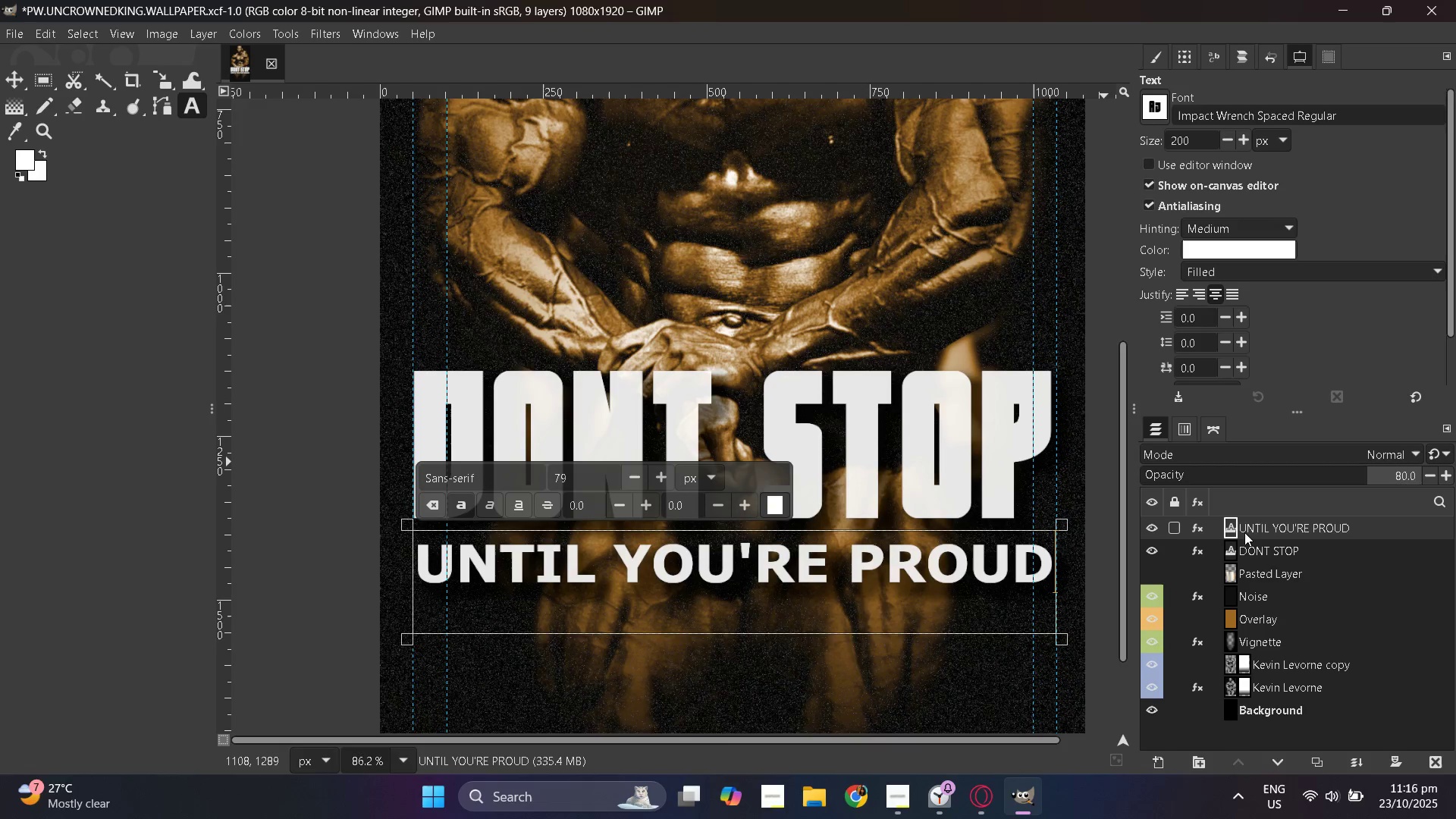 
left_click([1232, 544])
 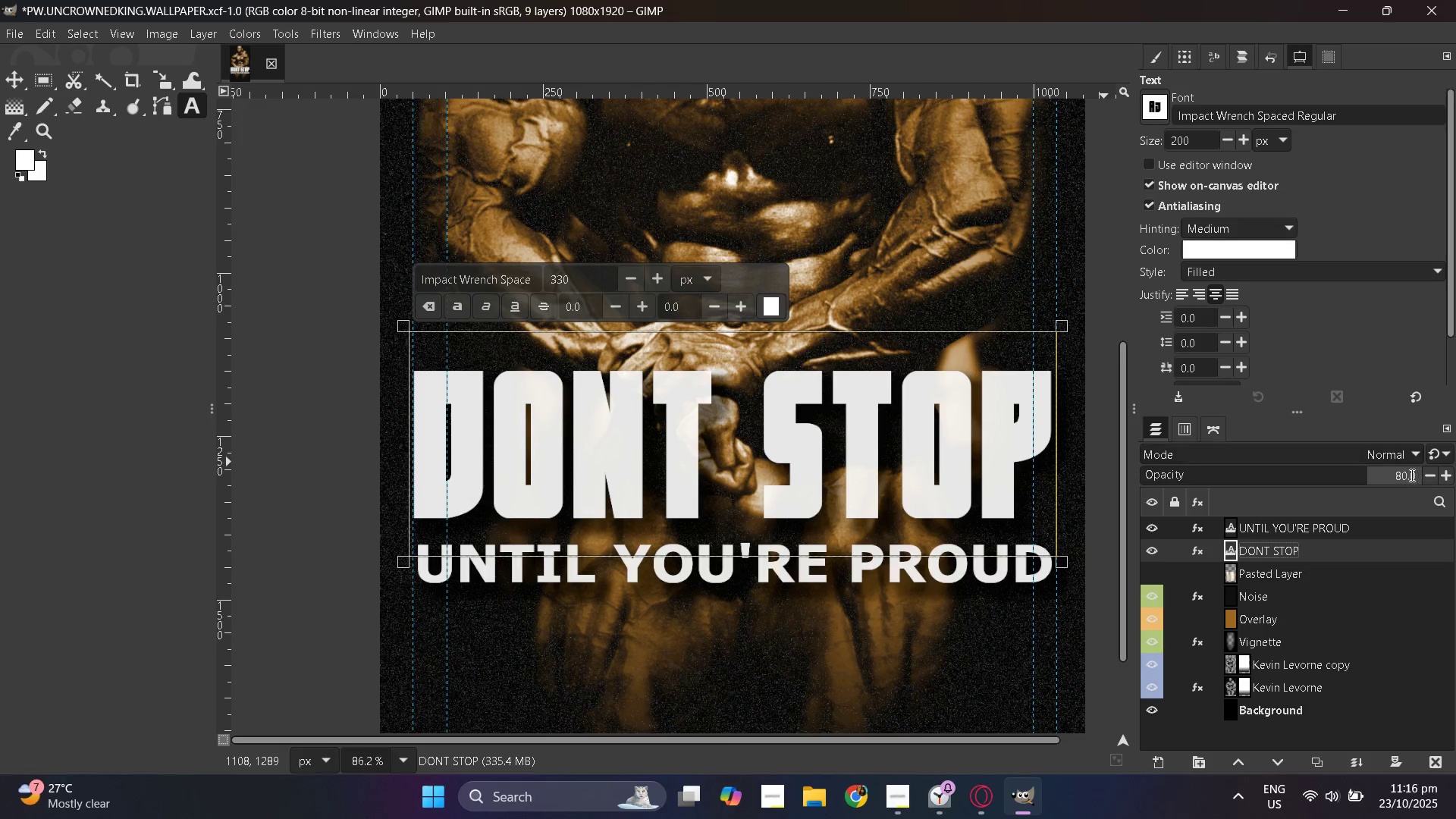 
double_click([1406, 474])
 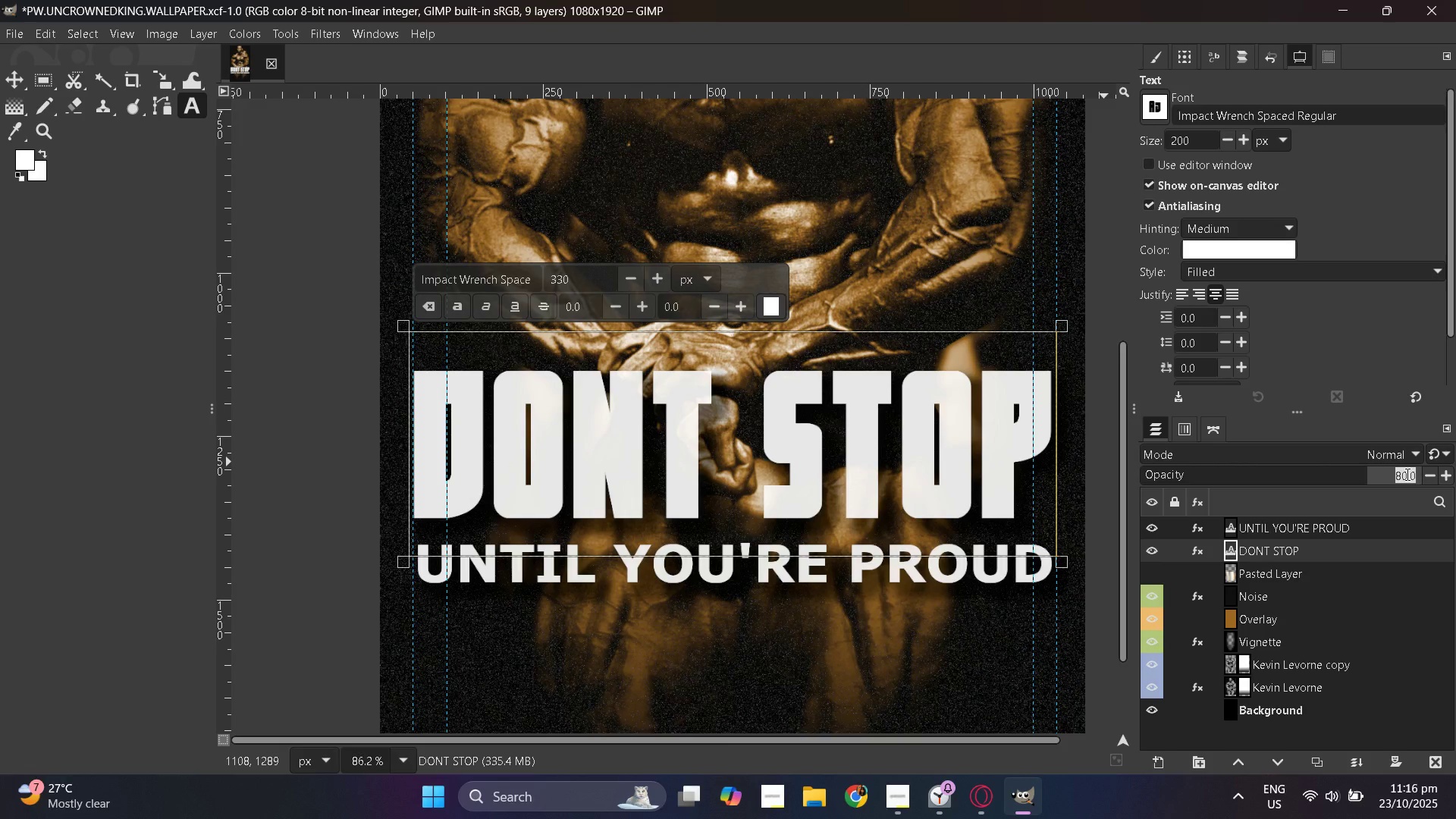 
key(Numpad9)
 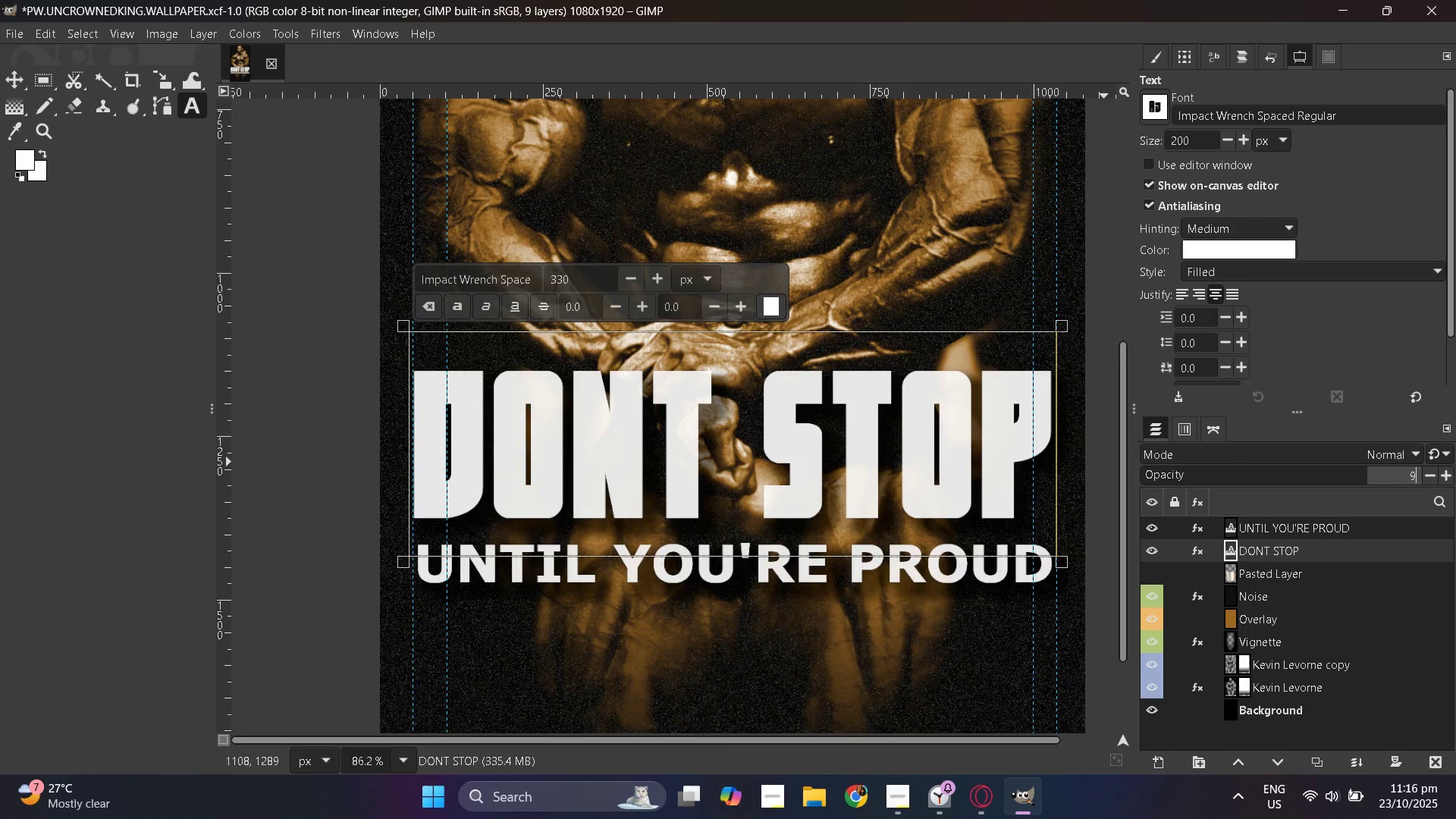 
key(Numpad1)
 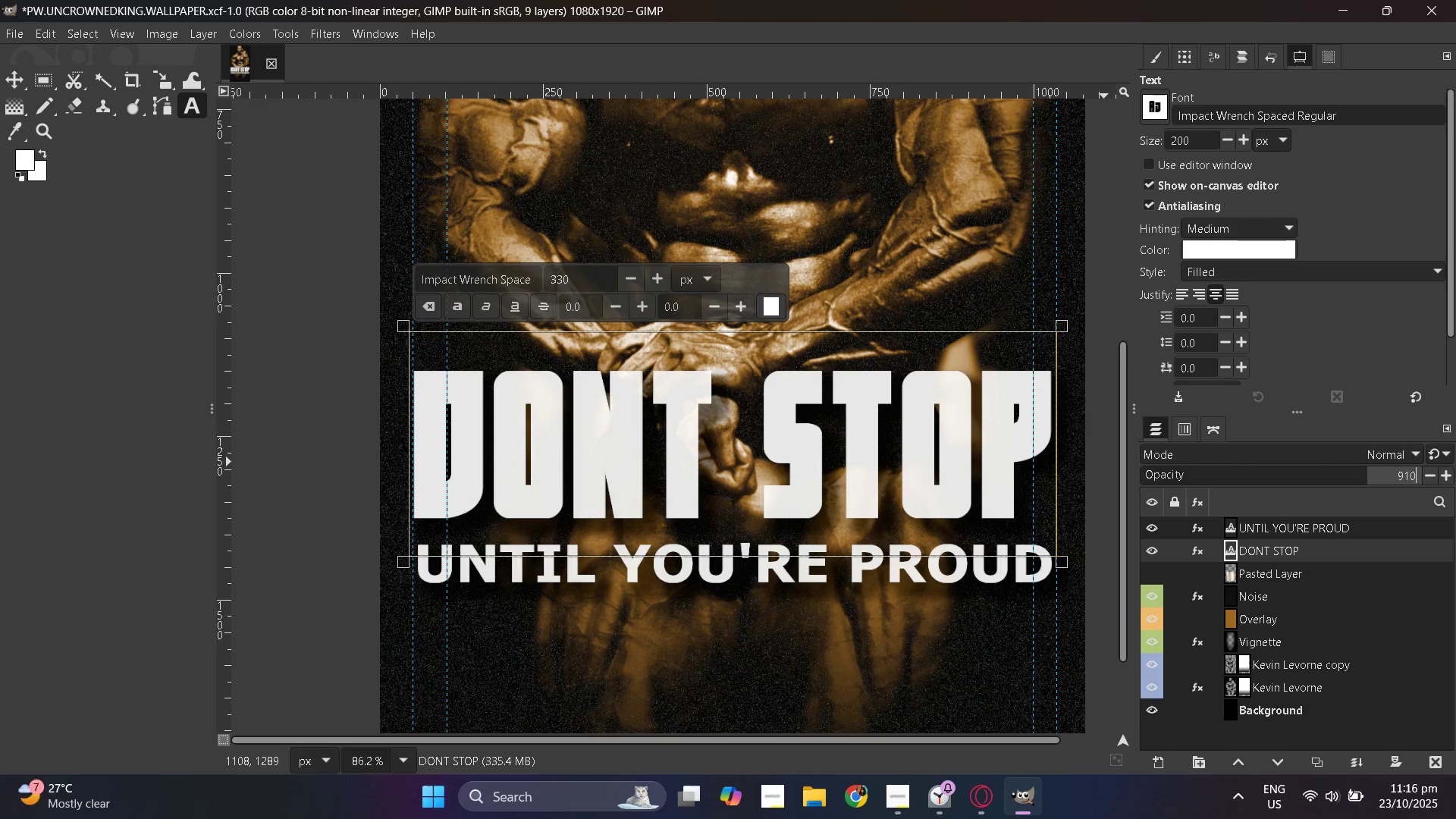 
key(Numpad0)
 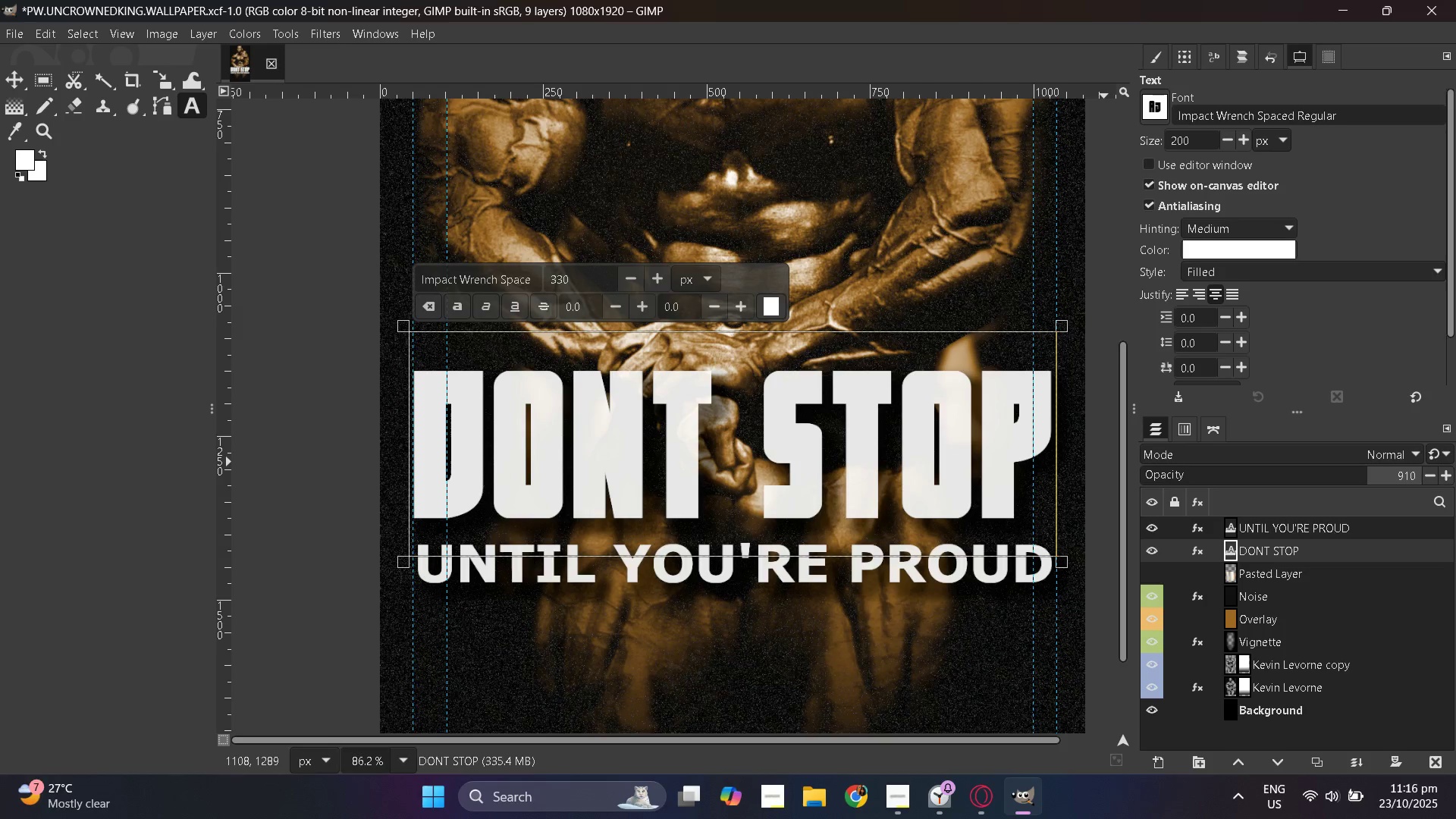 
key(Backspace)
 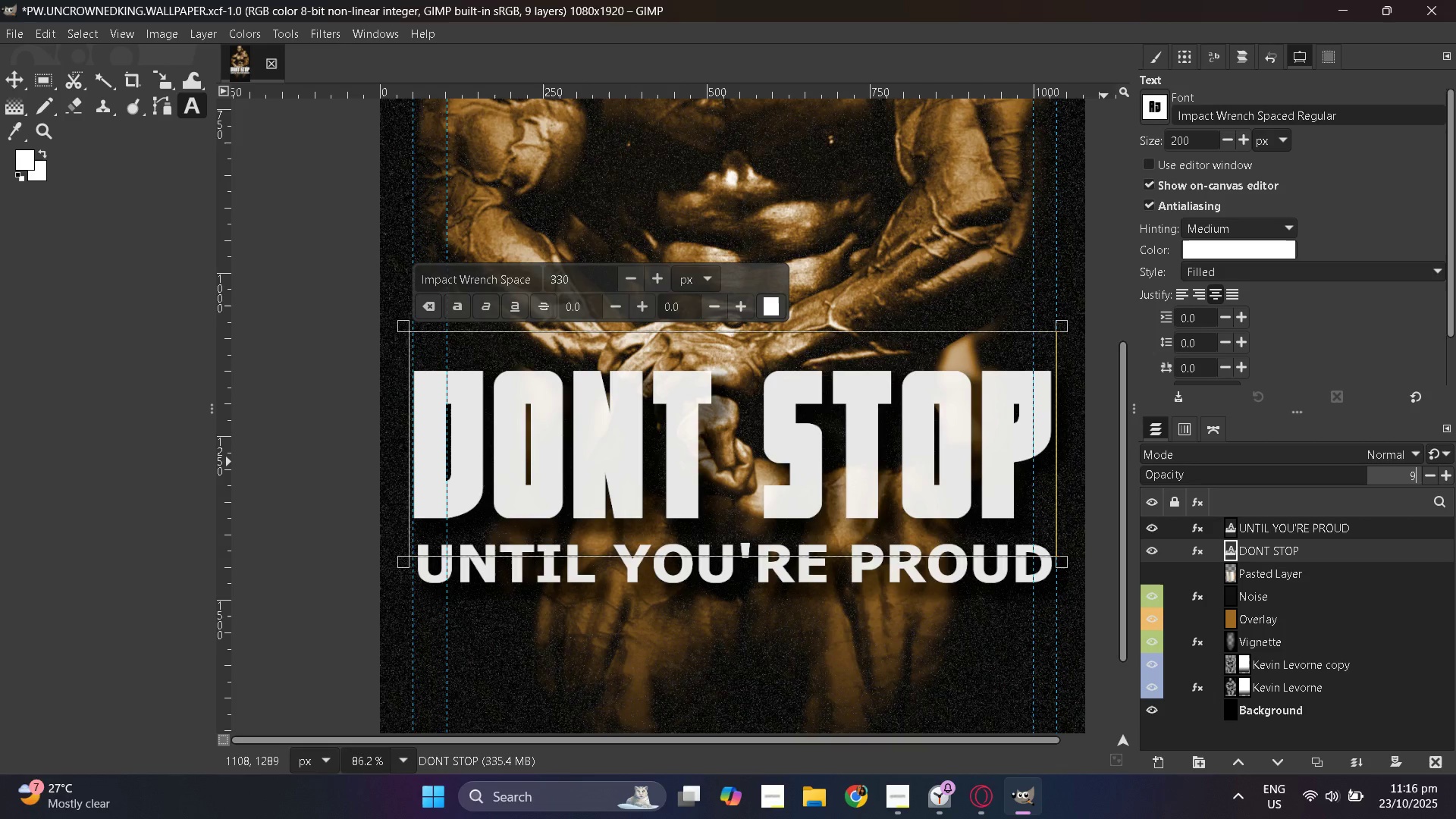 
key(Backspace)
 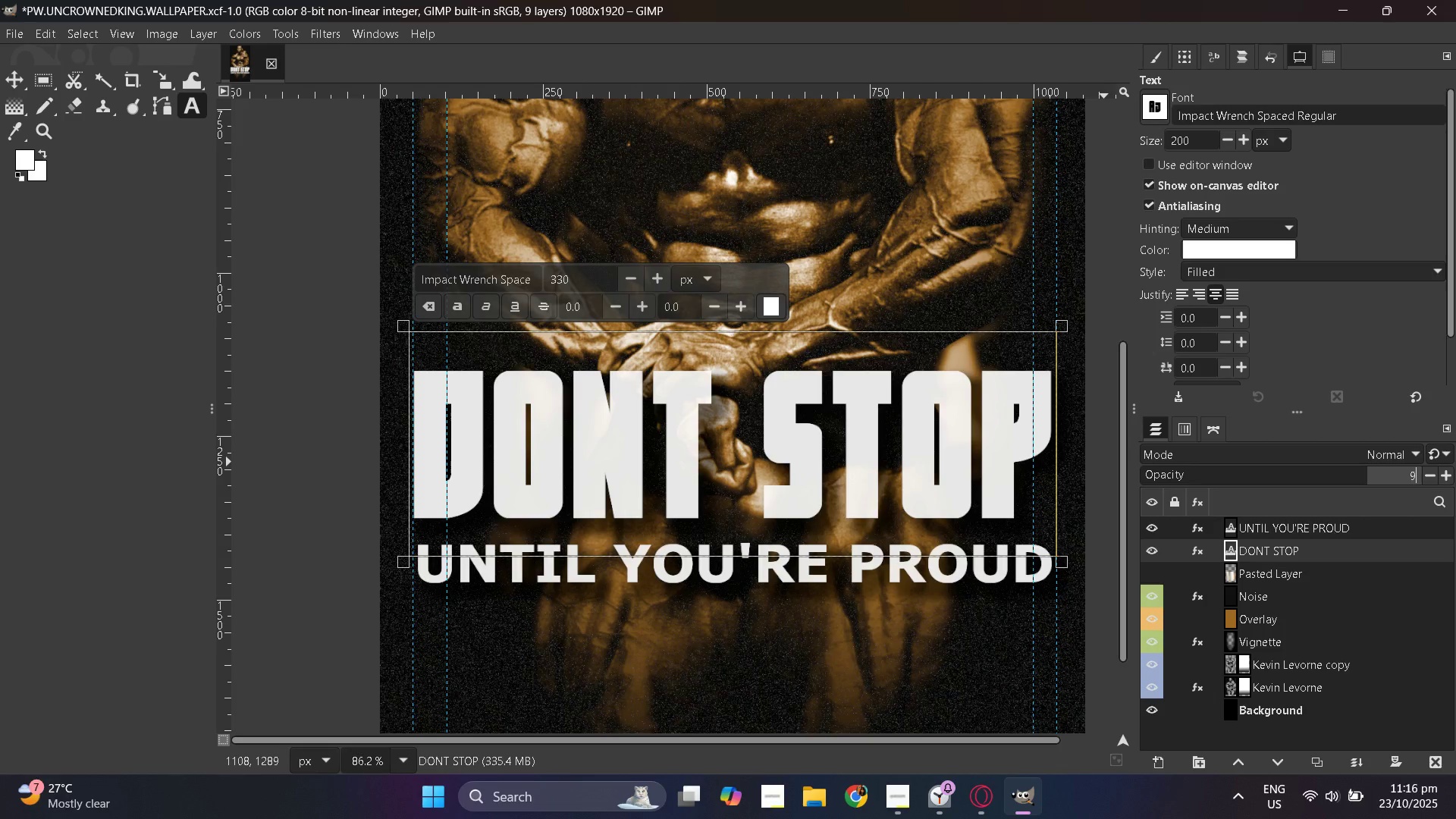 
key(Numpad0)
 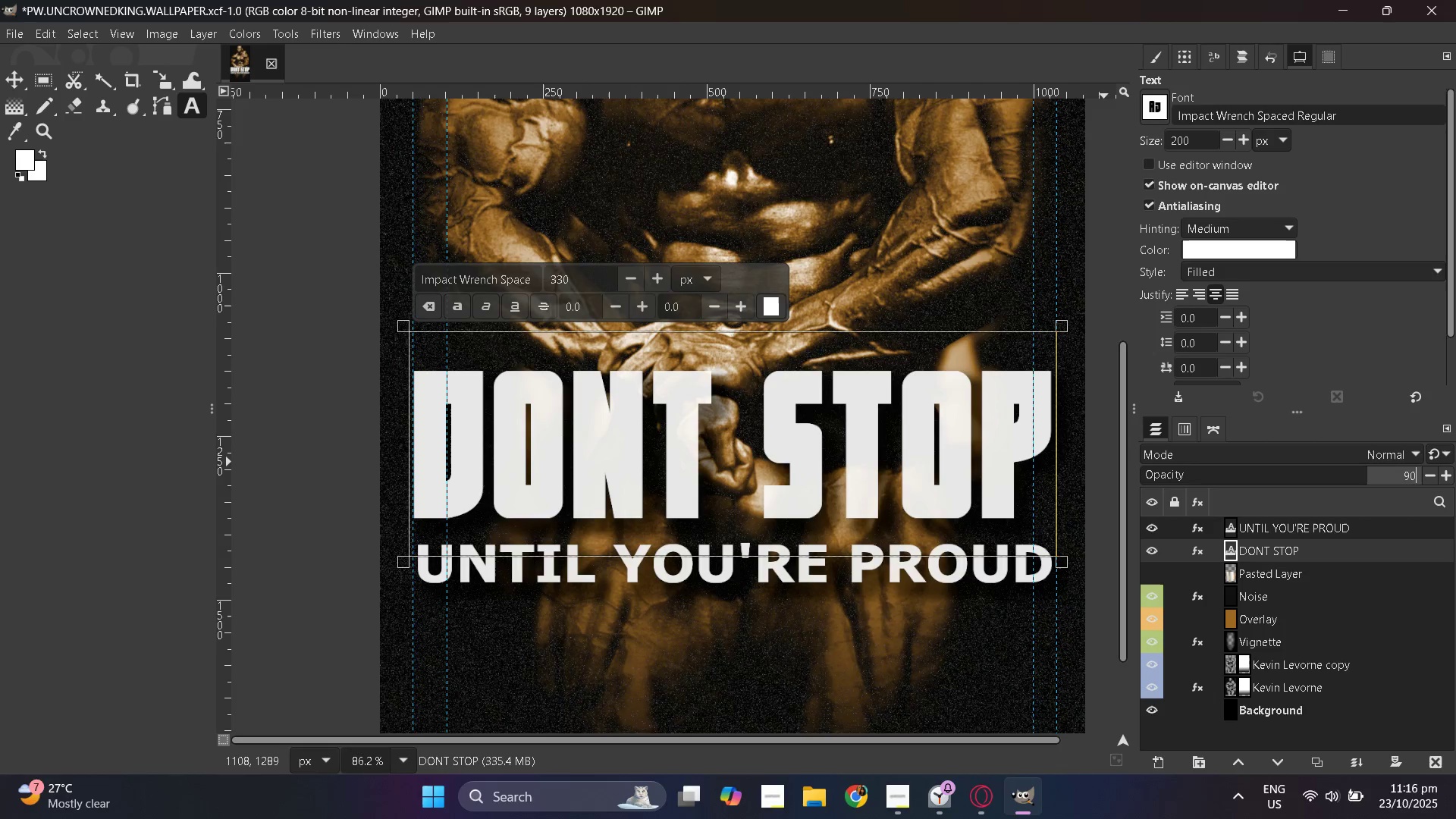 
key(NumpadEnter)
 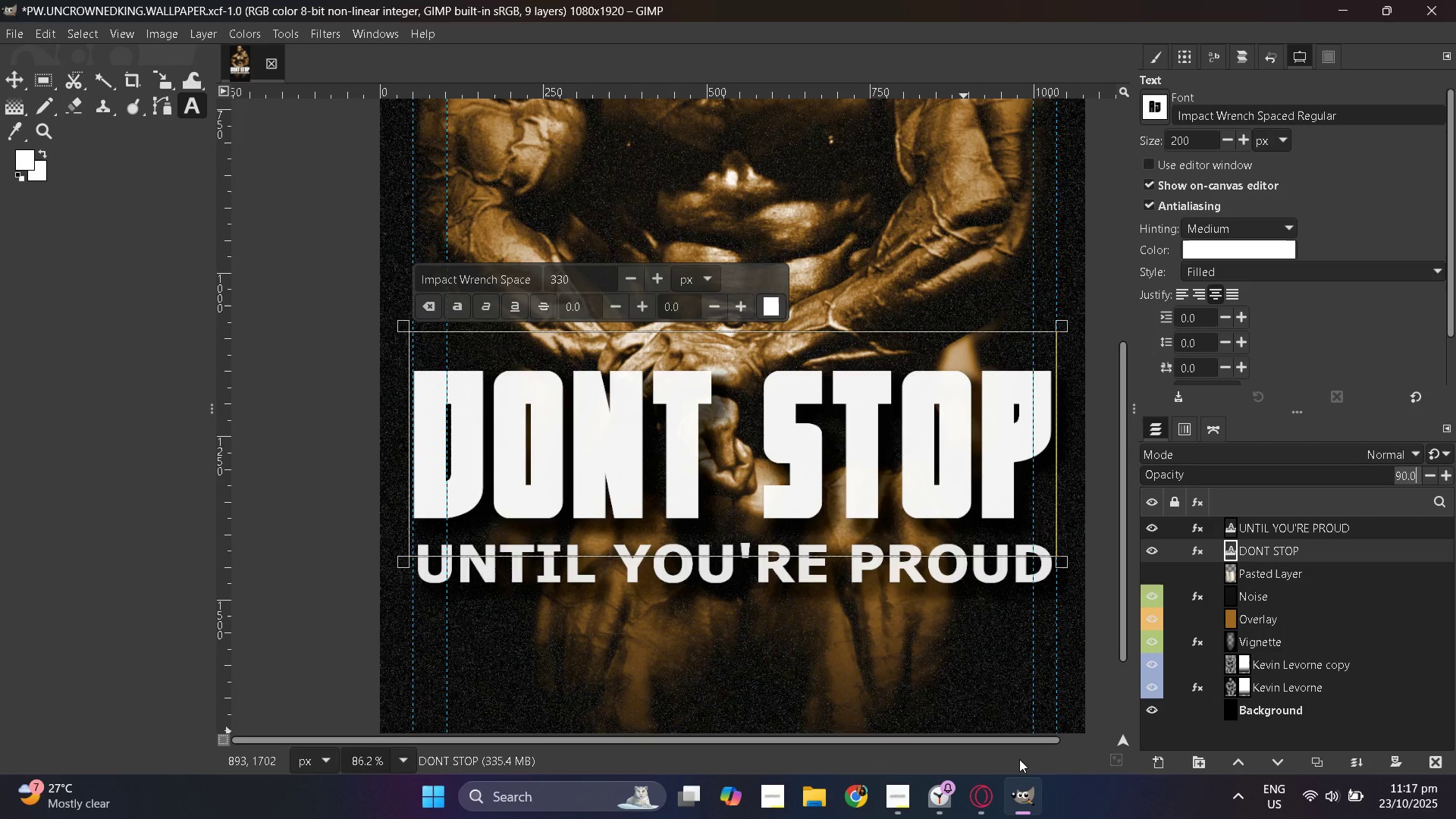 
wait(13.66)
 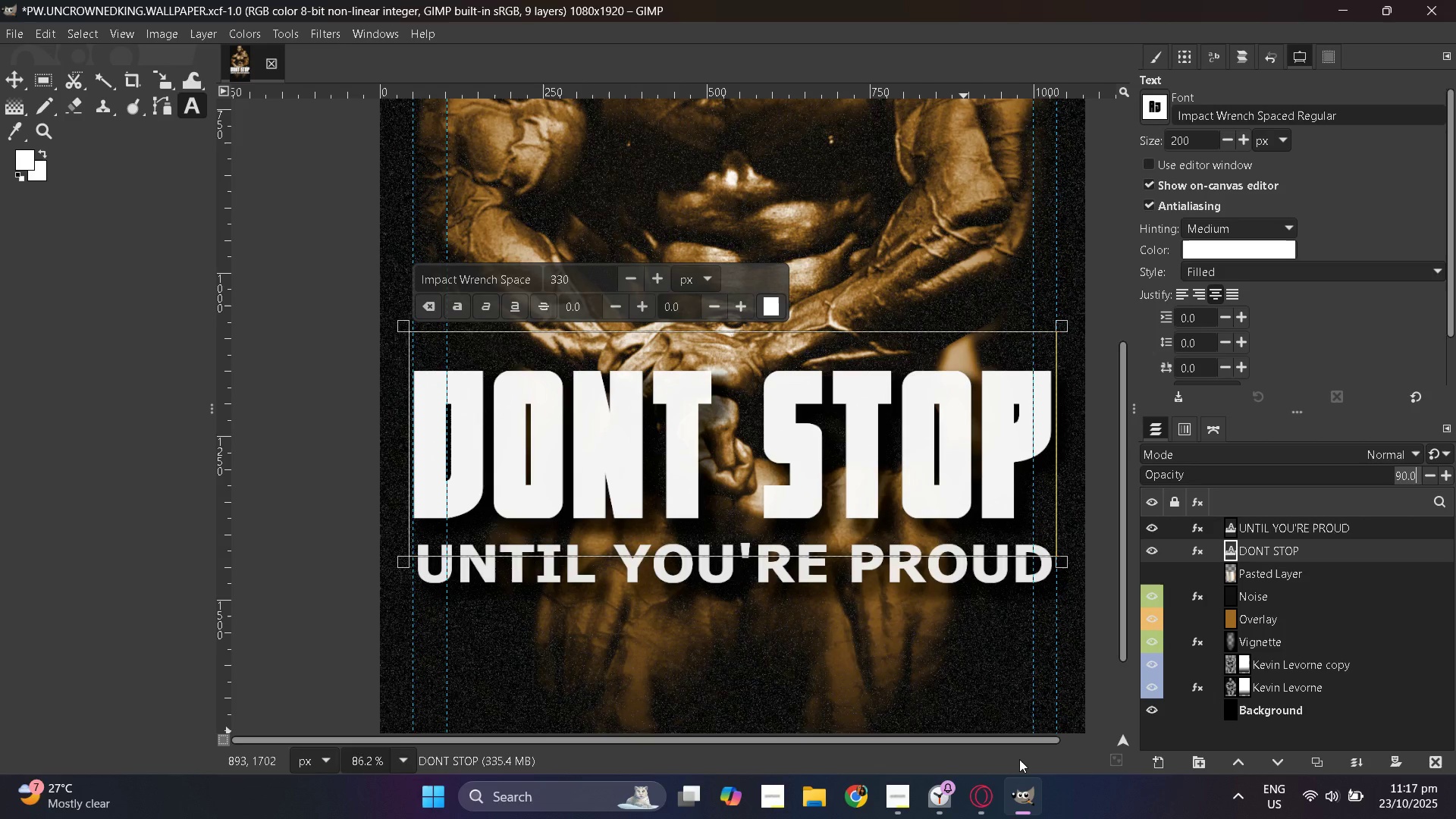 
scroll: coordinate [886, 699], scroll_direction: down, amount: 5.0
 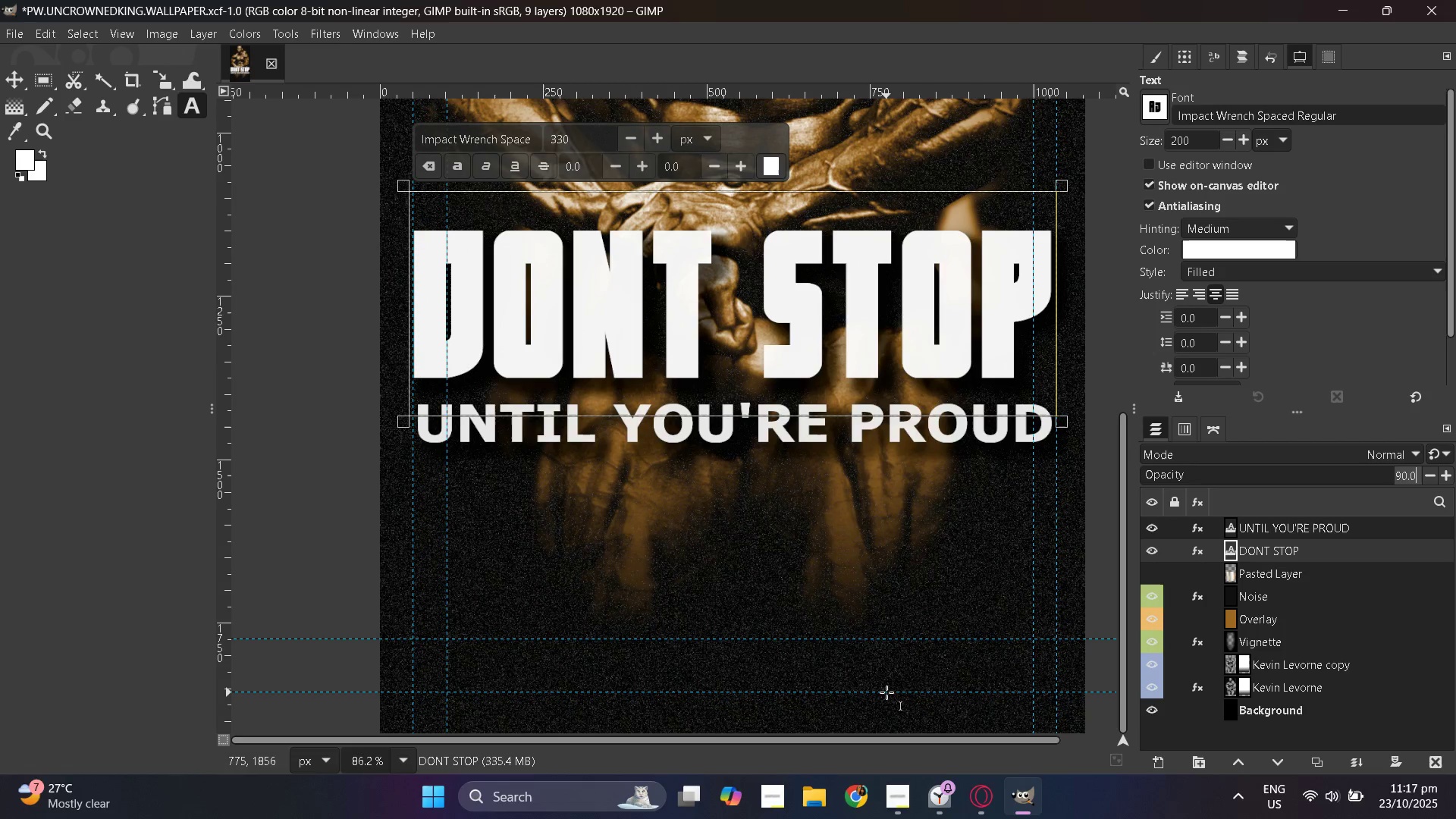 
hold_key(key=ControlLeft, duration=0.44)
scroll: coordinate [886, 689], scroll_direction: down, amount: 1.0
 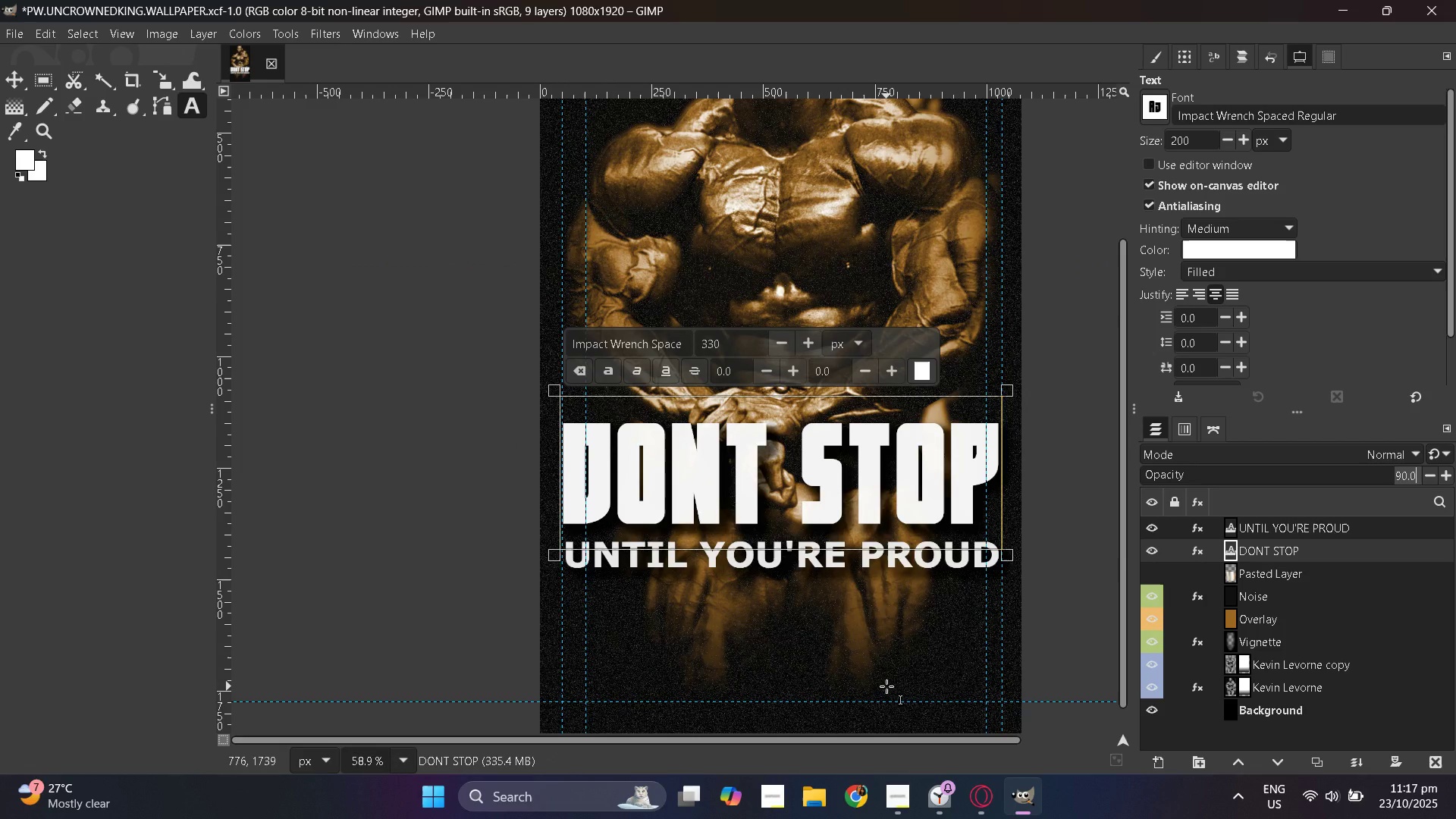 
hold_key(key=ControlLeft, duration=0.43)
 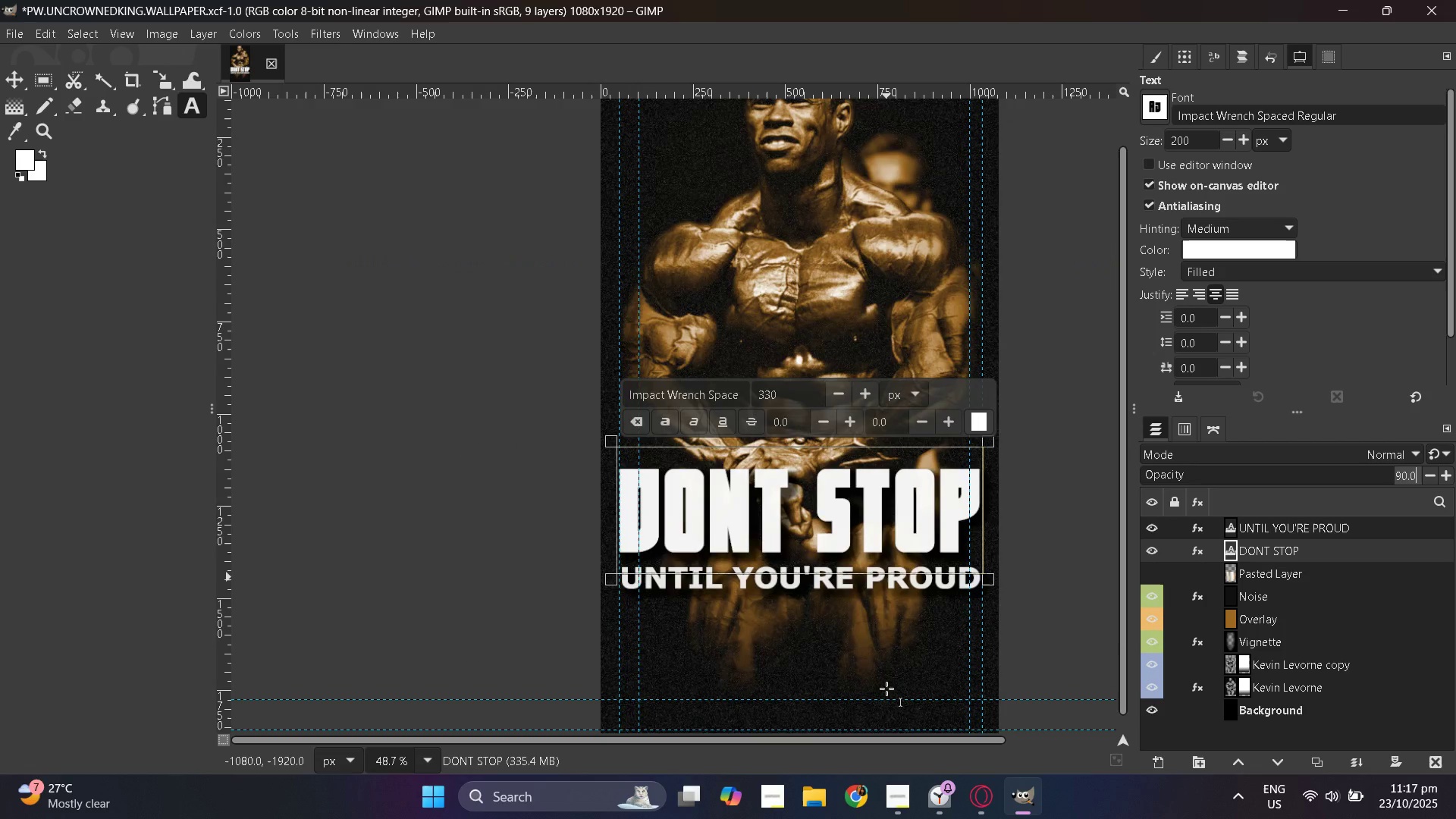 
hold_key(key=ControlLeft, duration=0.44)
 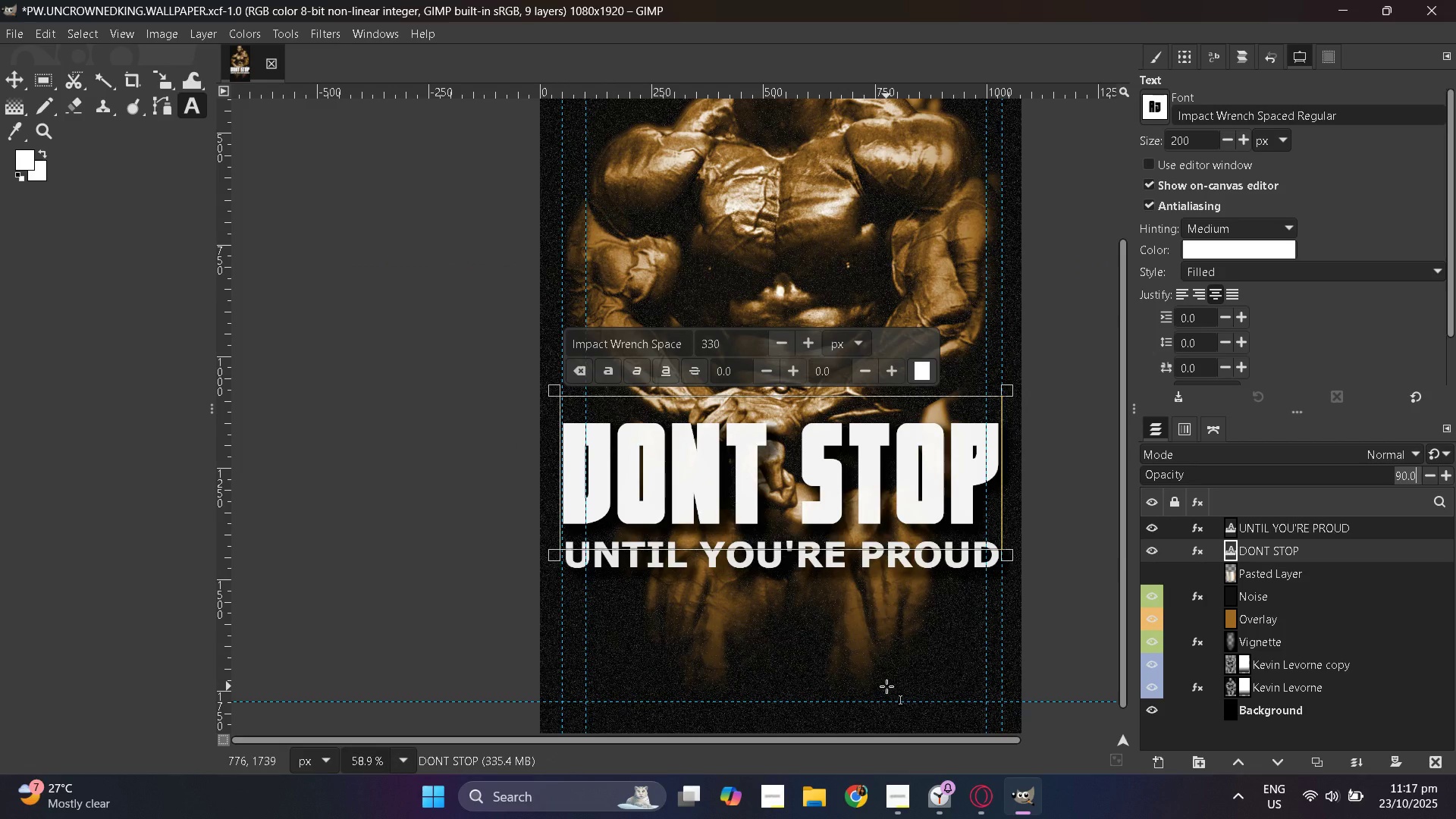 
scroll: coordinate [886, 686], scroll_direction: up, amount: 1.0
 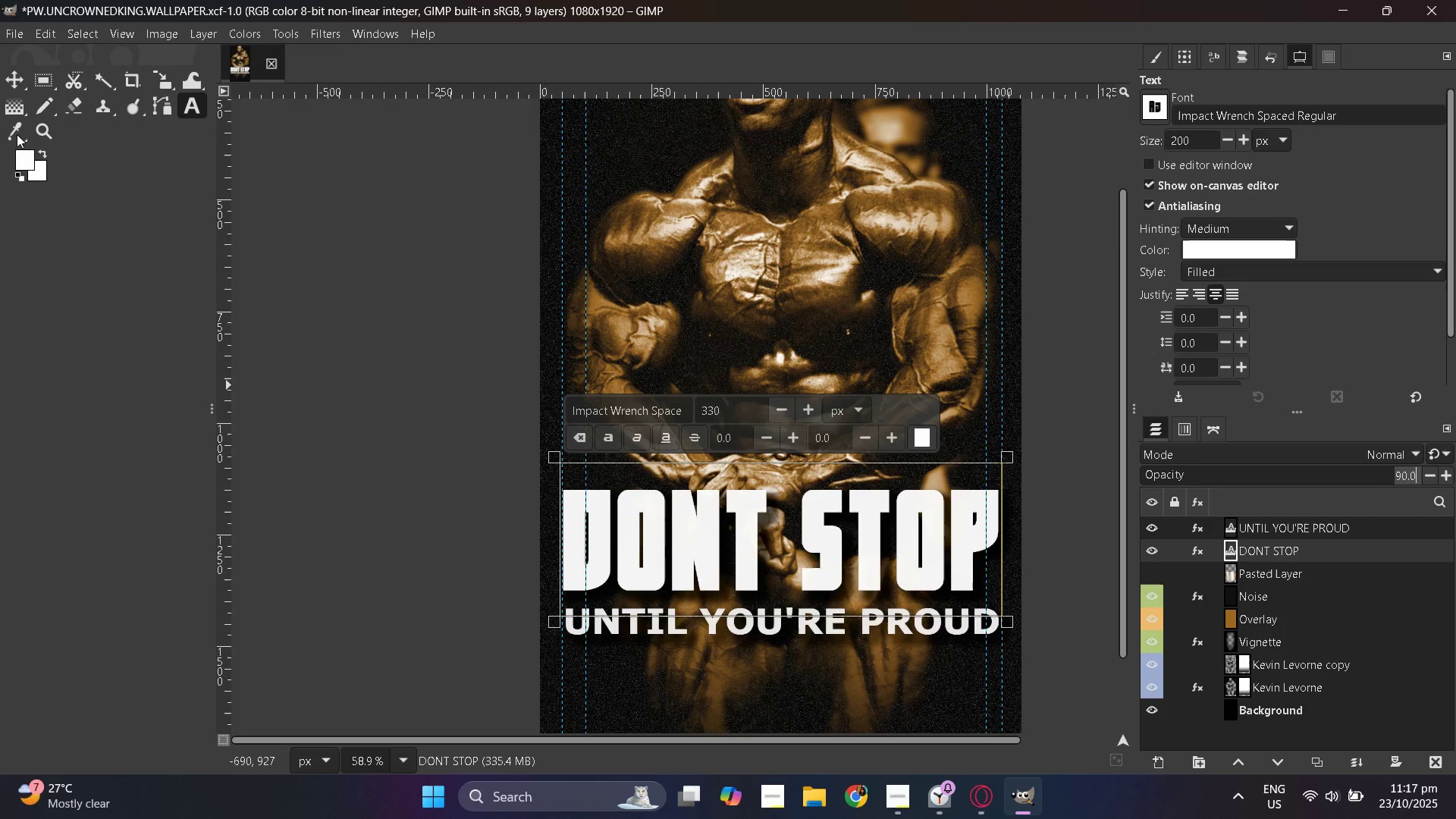 
left_click([11, 72])
 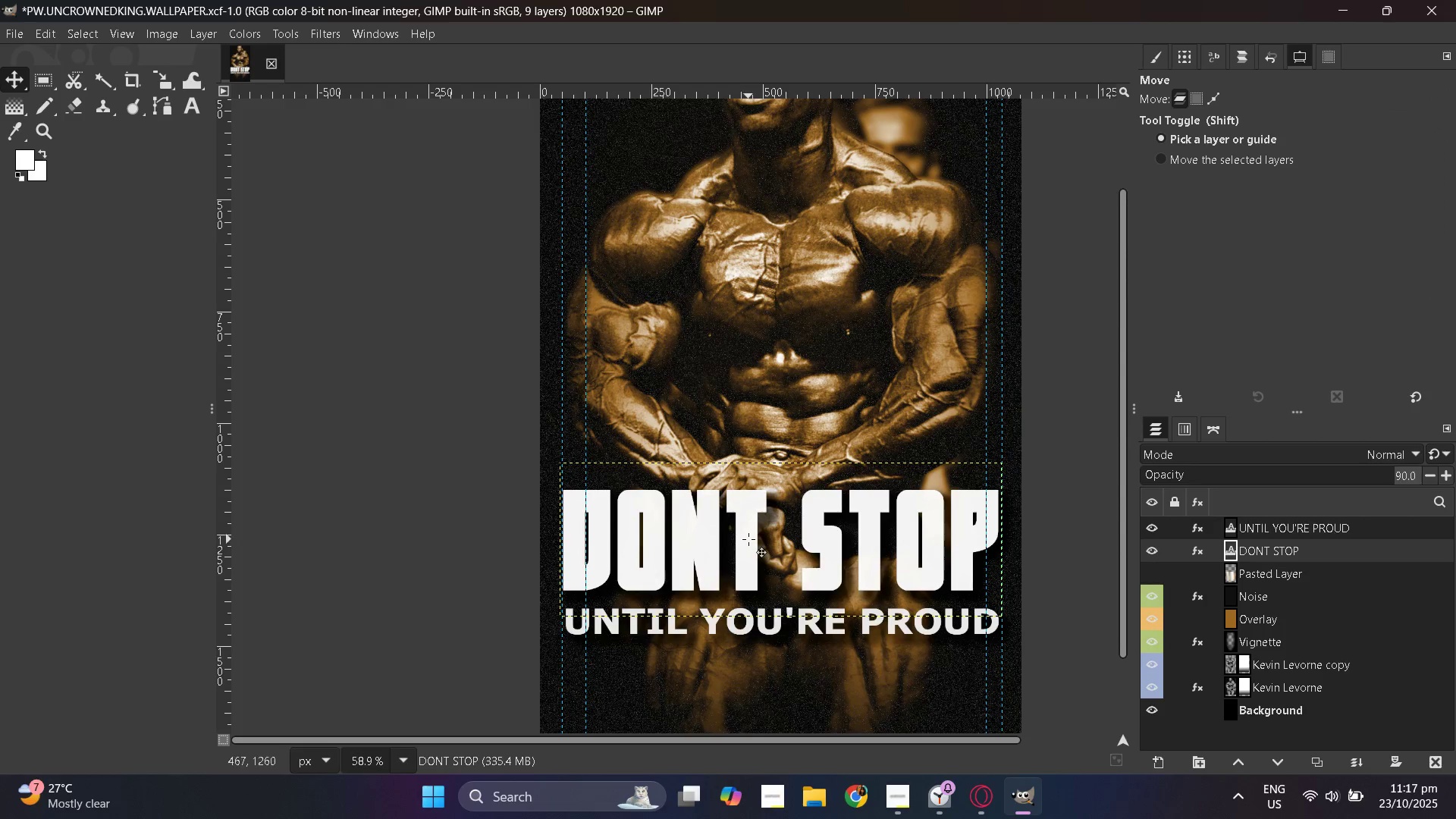 
left_click_drag(start_coordinate=[748, 539], to_coordinate=[747, 554])
 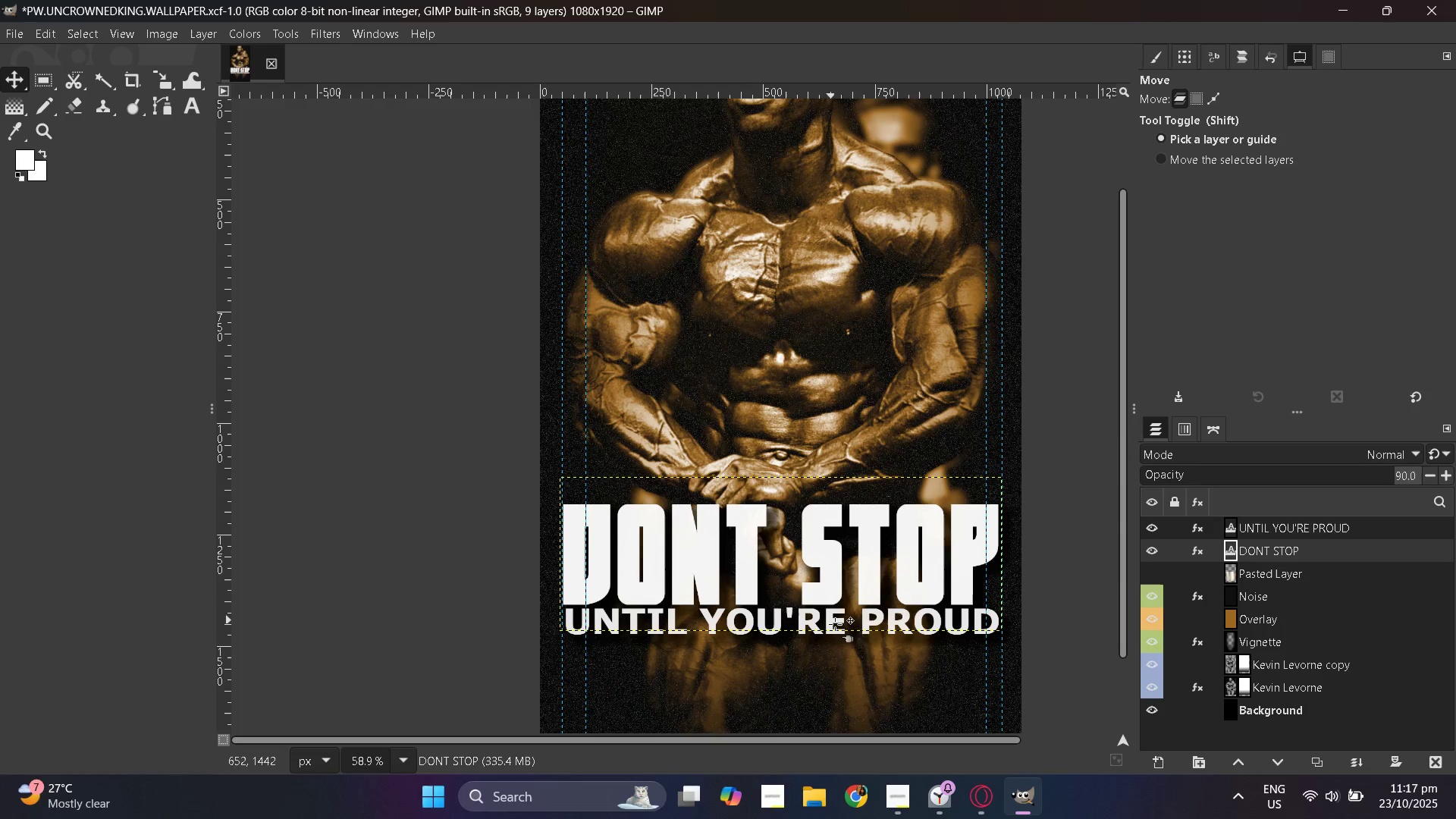 
scroll: coordinate [856, 629], scroll_direction: down, amount: 3.0
 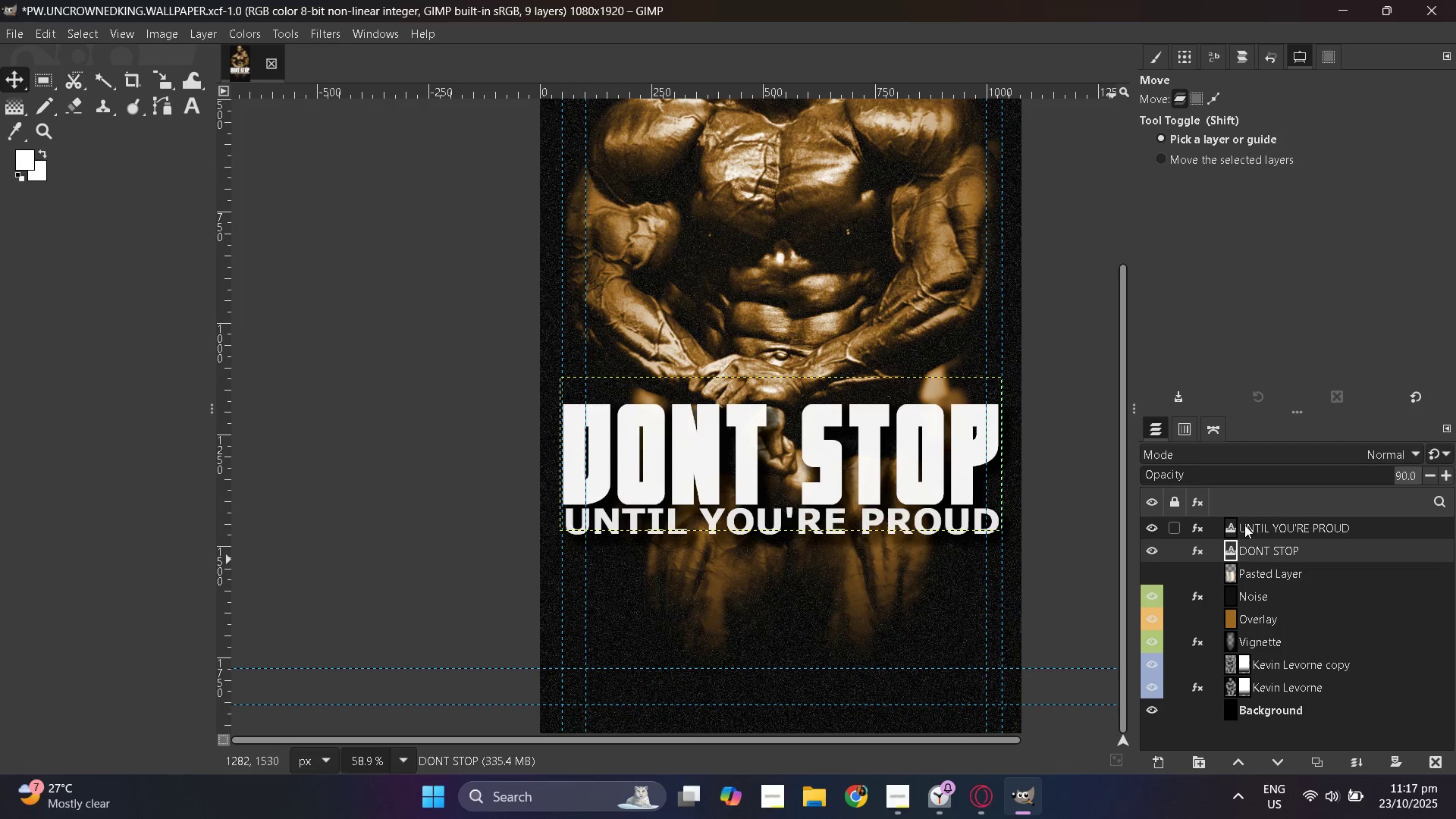 
left_click([1240, 525])
 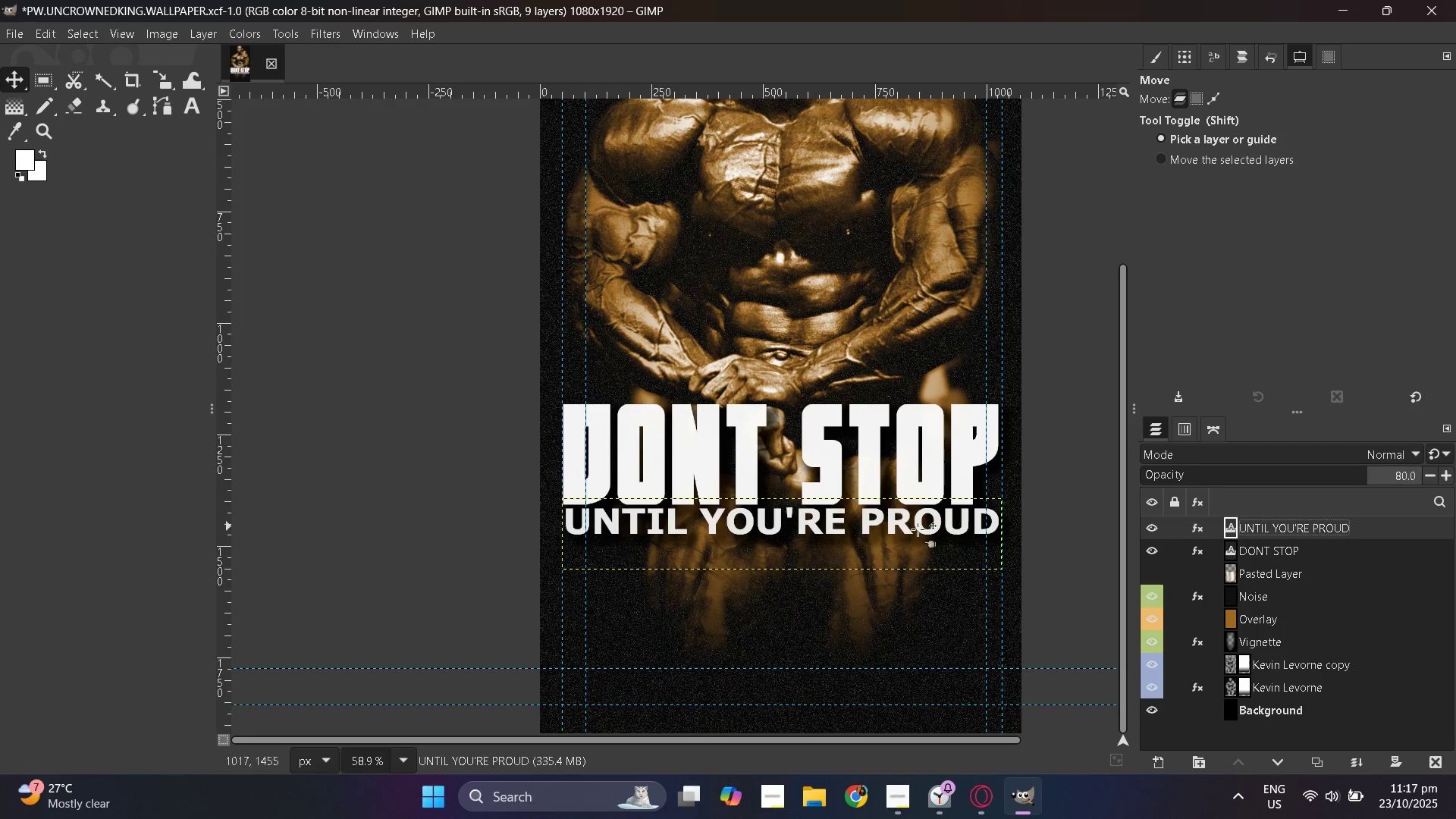 
hold_key(key=ControlLeft, duration=0.45)
scroll: coordinate [841, 535], scroll_direction: up, amount: 4.0
 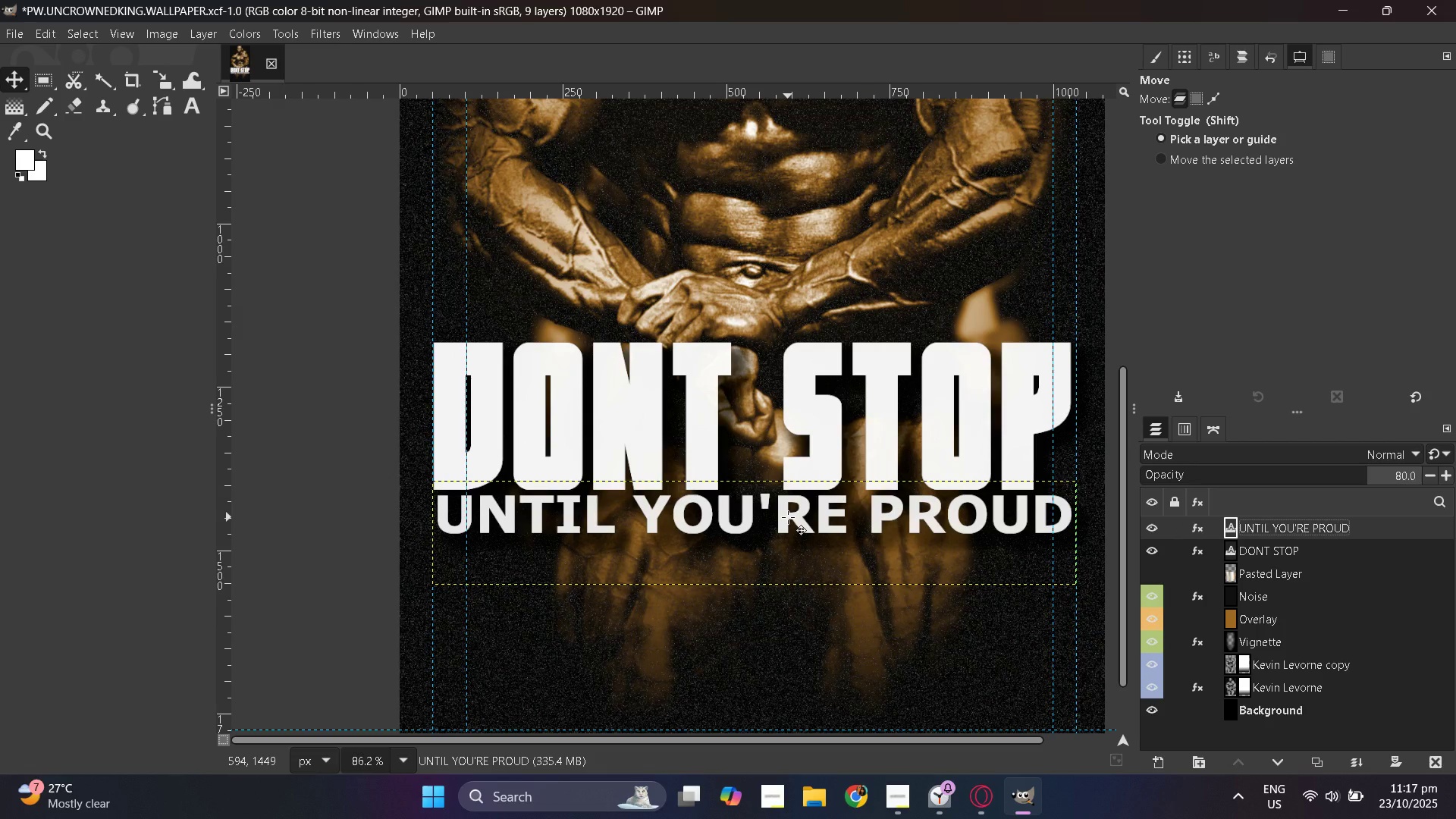 
left_click_drag(start_coordinate=[788, 517], to_coordinate=[787, 526])
 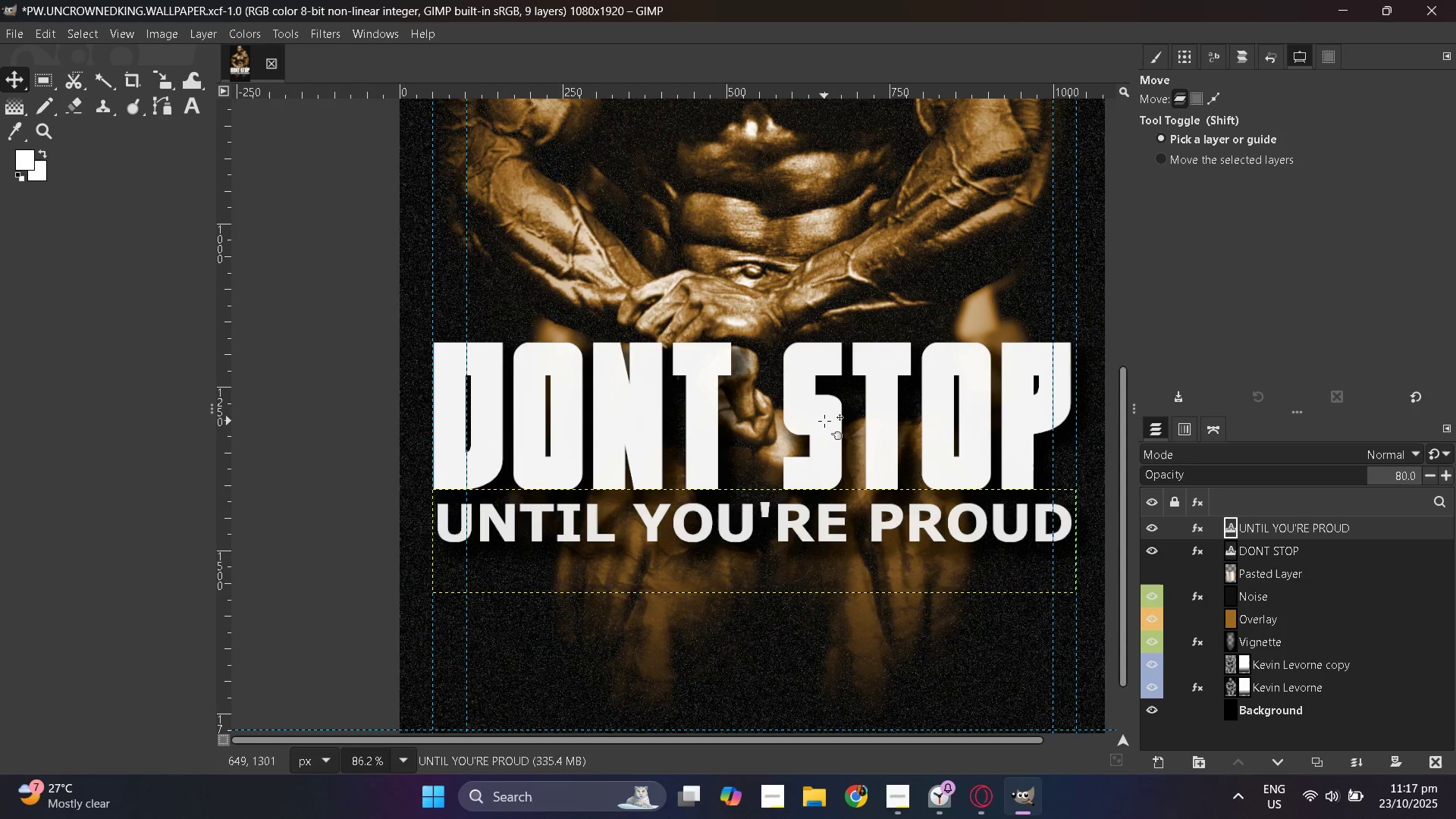 
left_click([824, 421])
 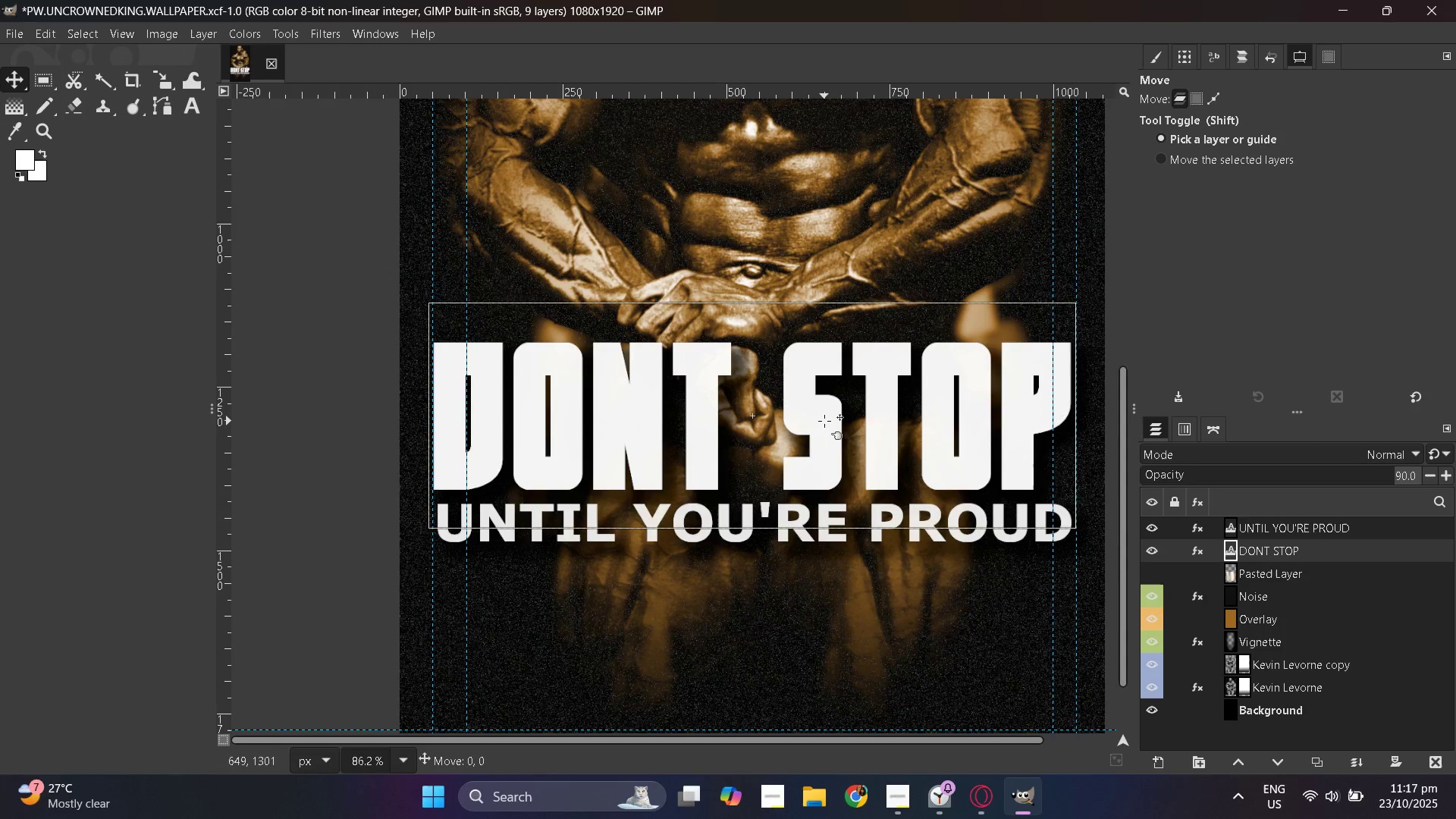 
left_click([824, 421])
 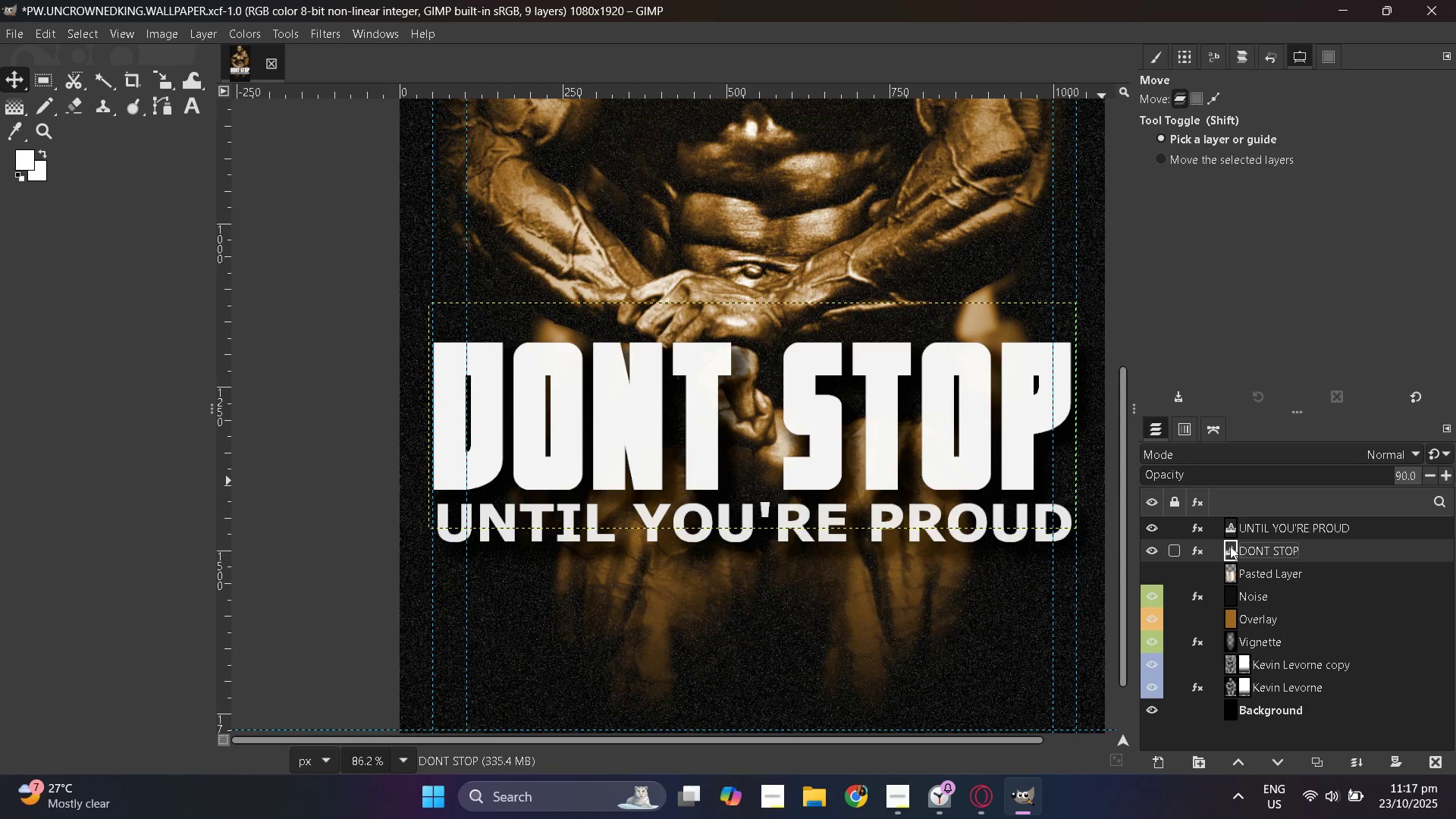 
key(Alt+AltLeft)
 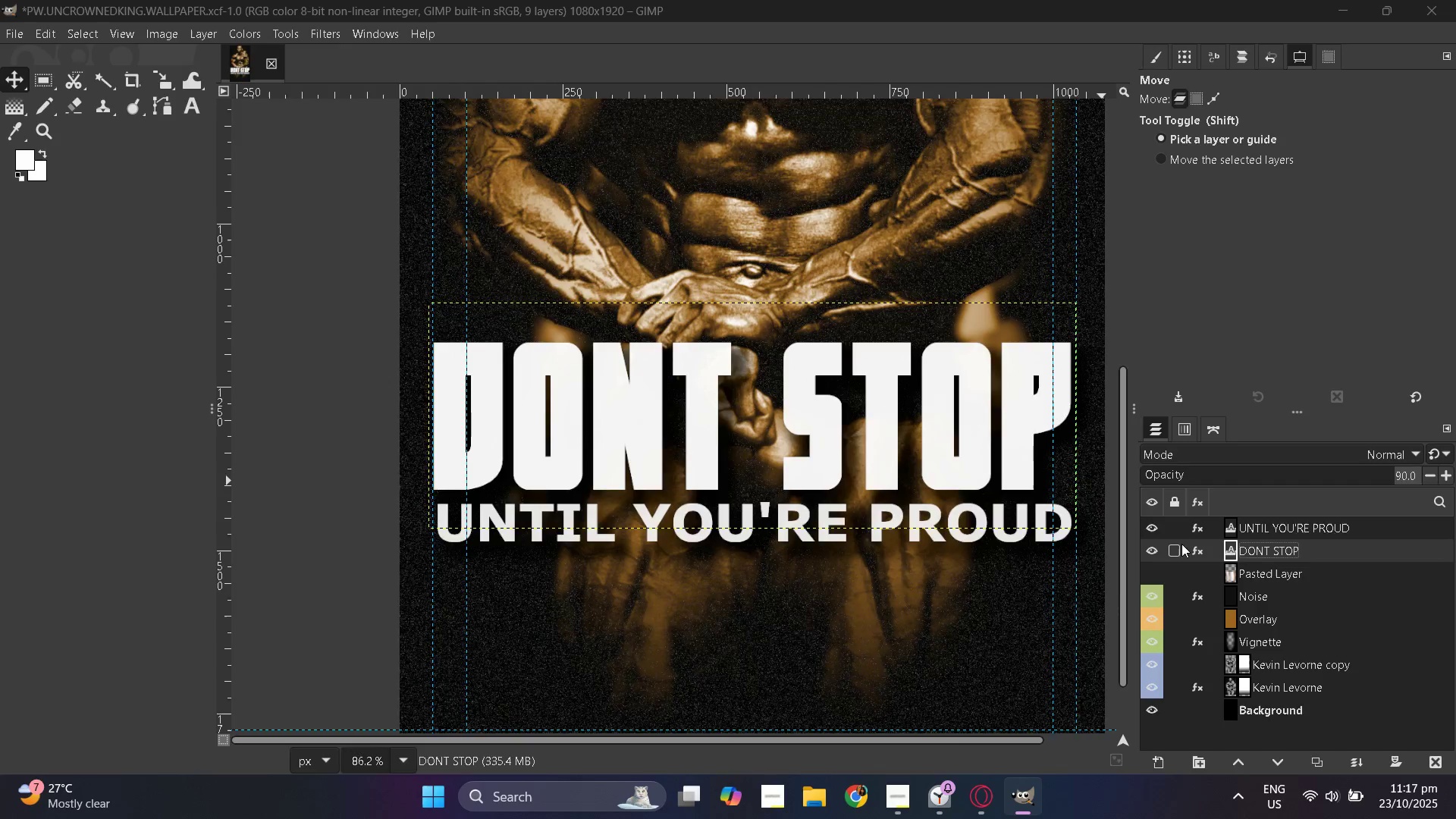 
key(Alt+Tab)
 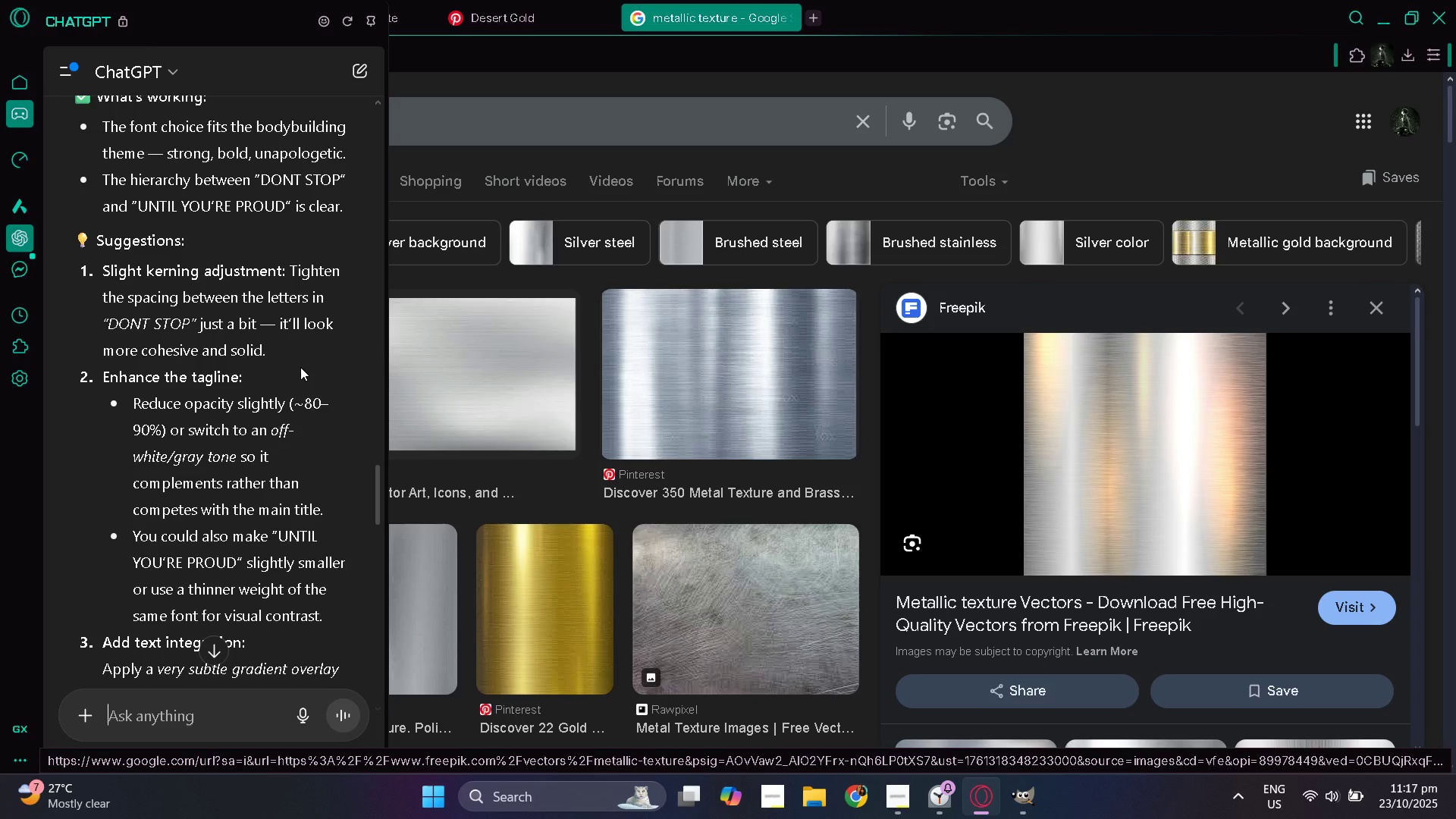 
wait(12.91)
 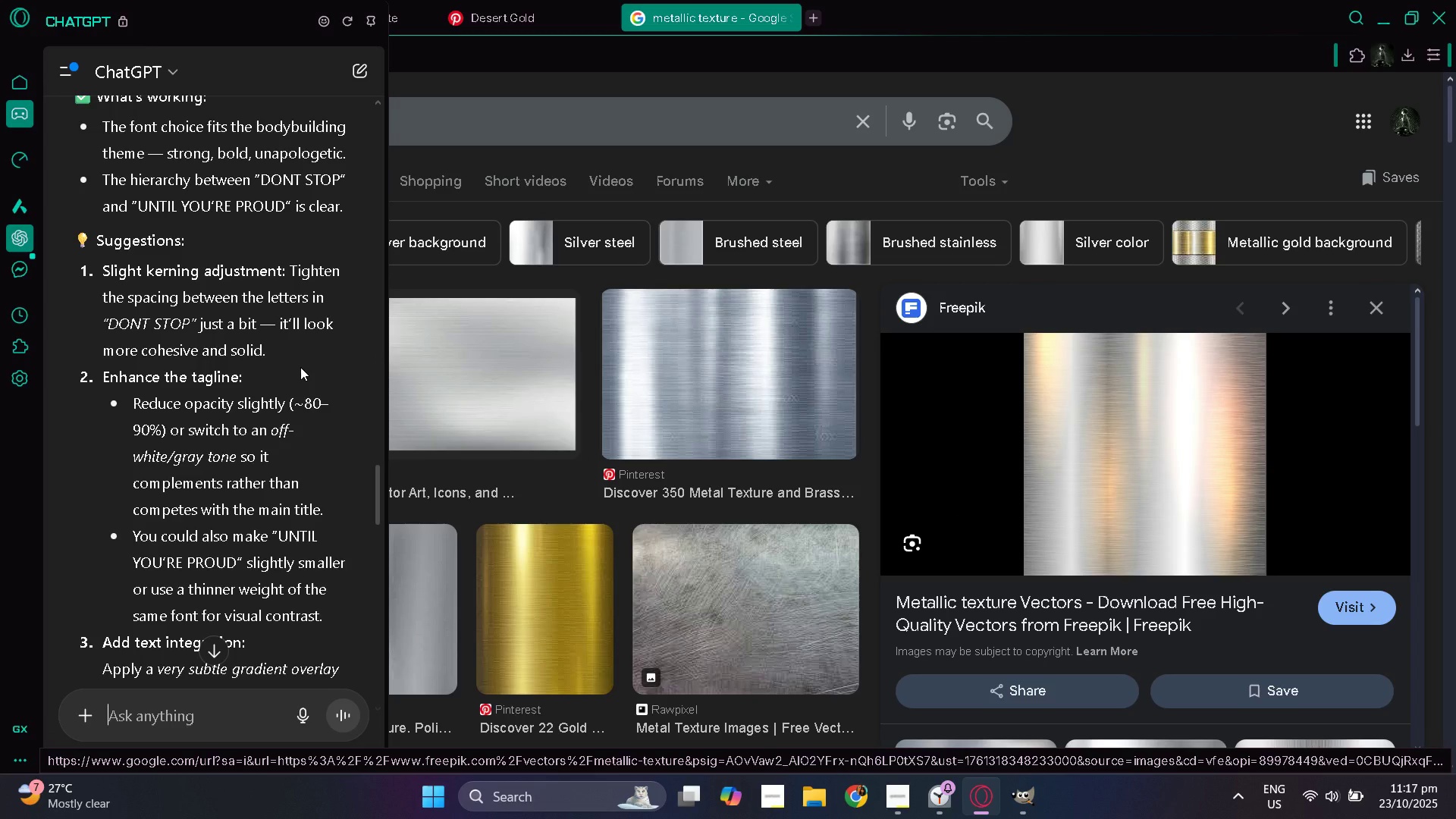 
key(Alt+AltLeft)
 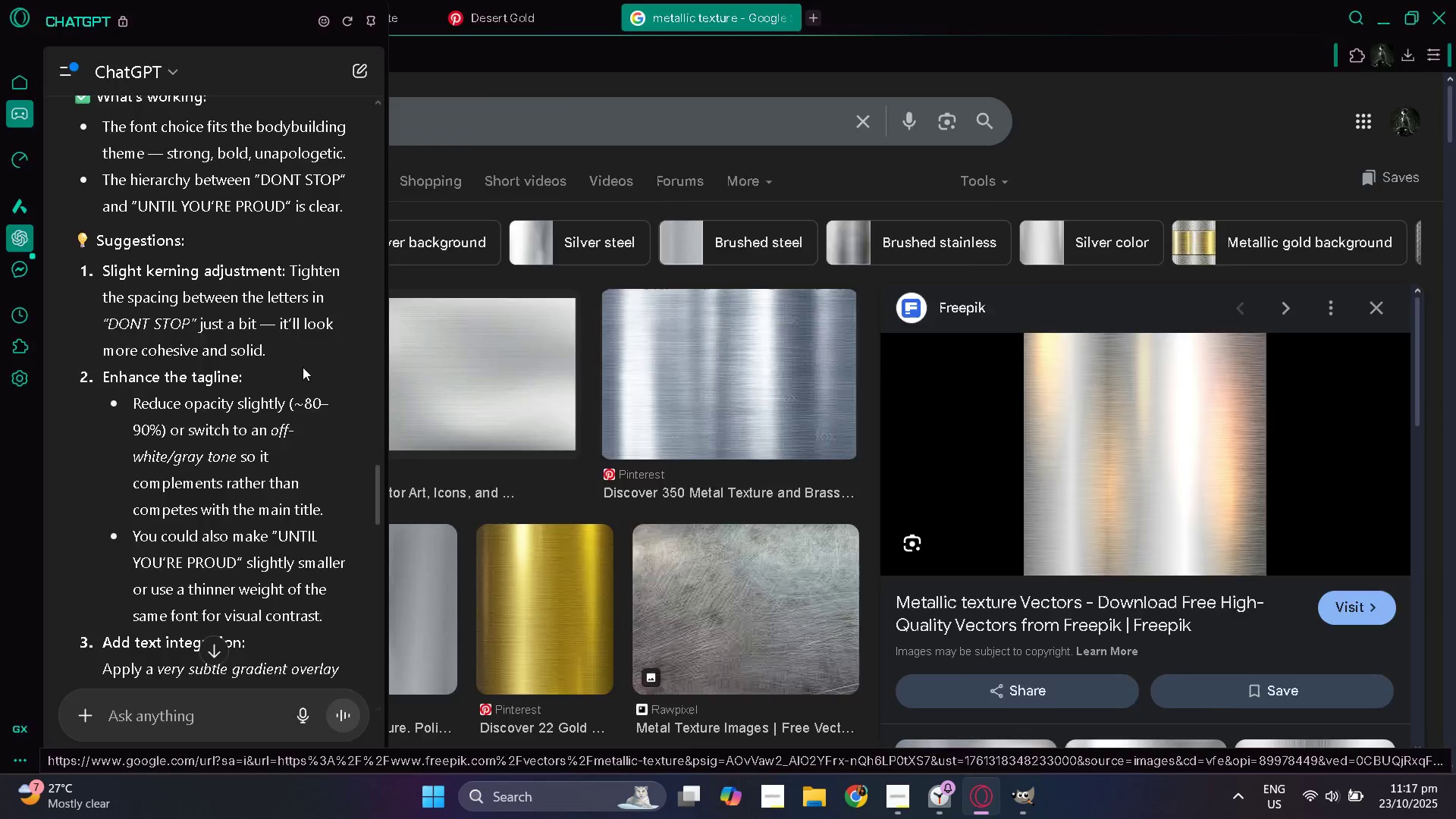 
key(Alt+Tab)
 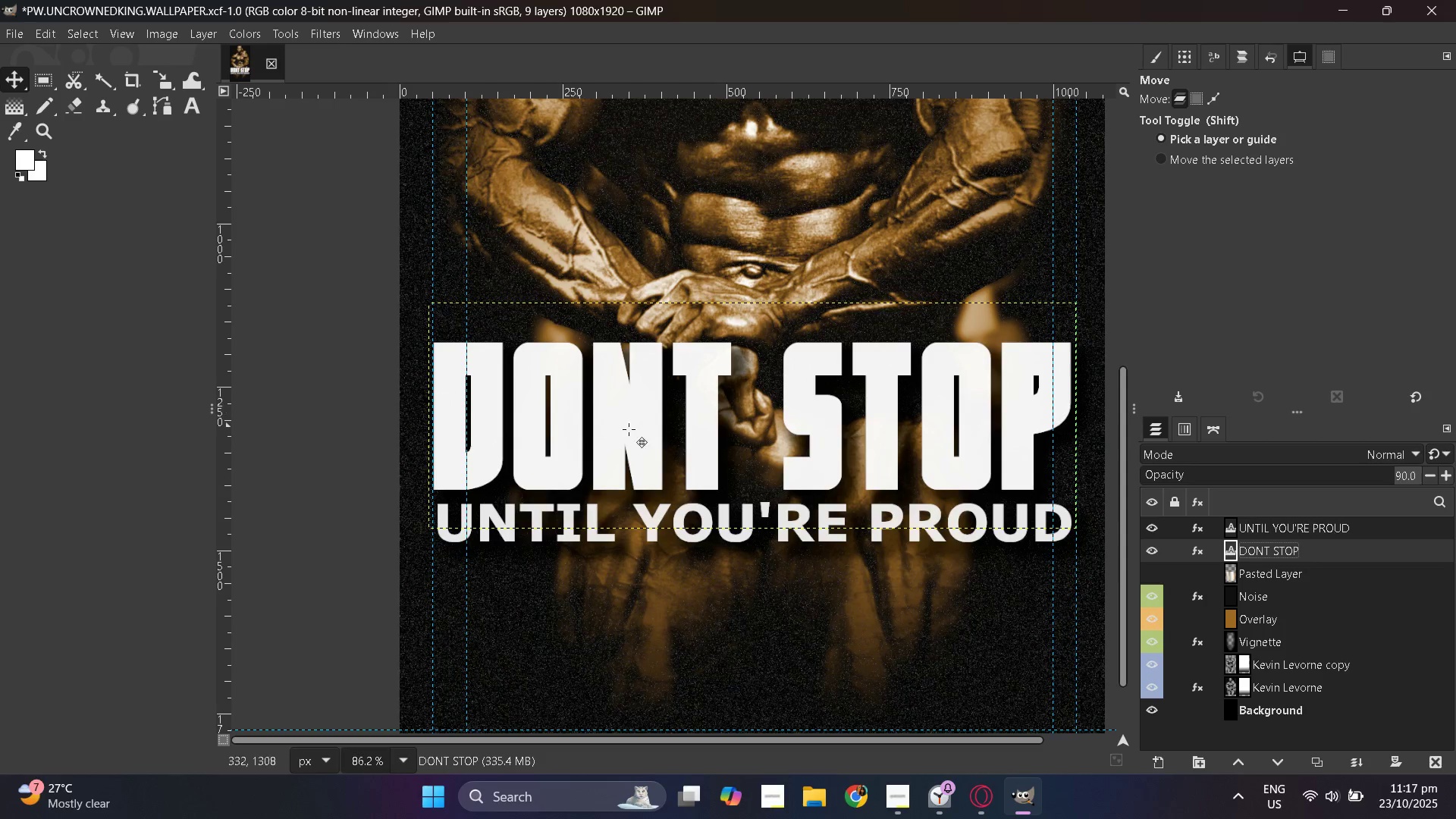 
scroll: coordinate [676, 453], scroll_direction: down, amount: 1.0
 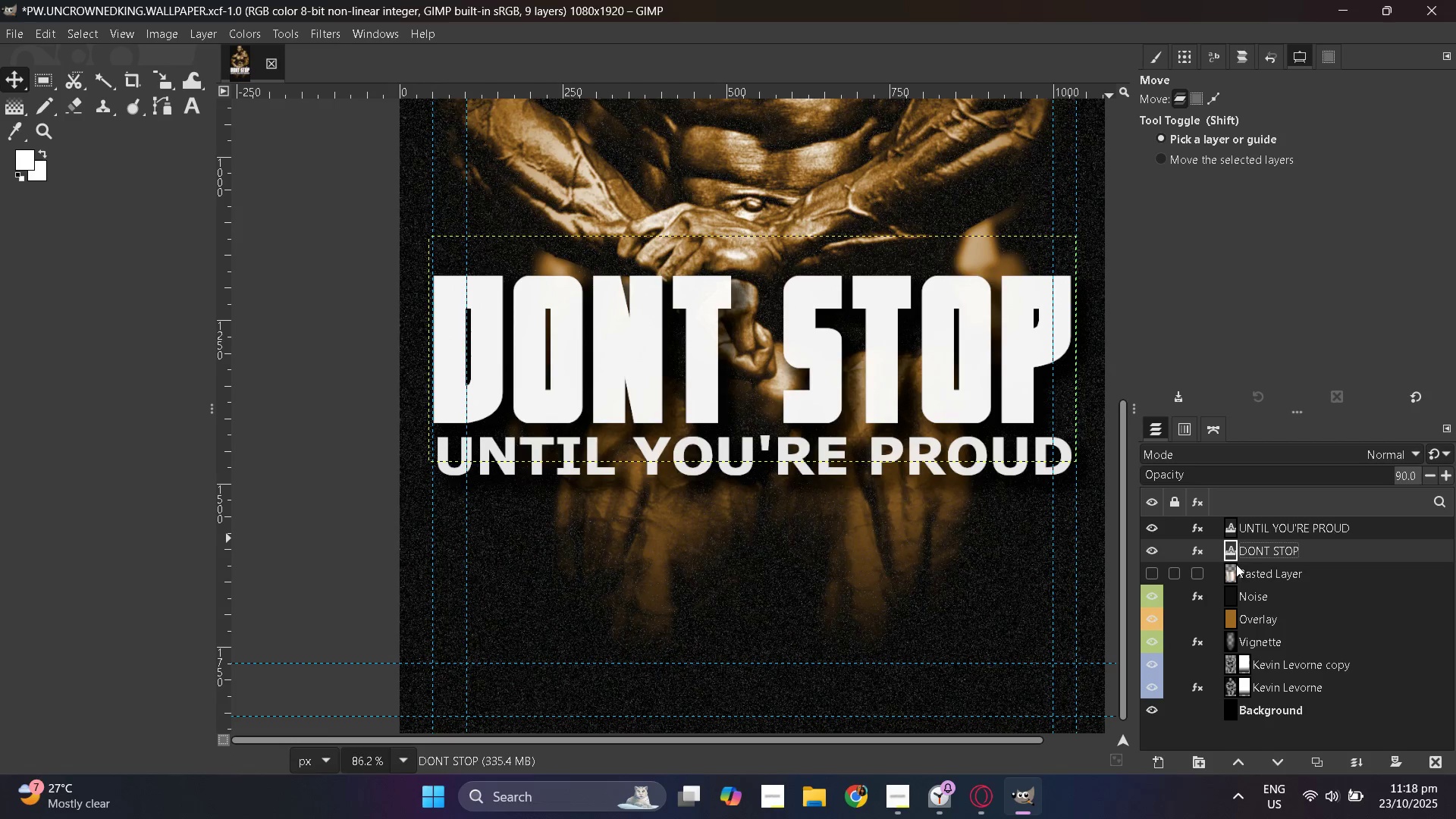 
left_click([1235, 567])
 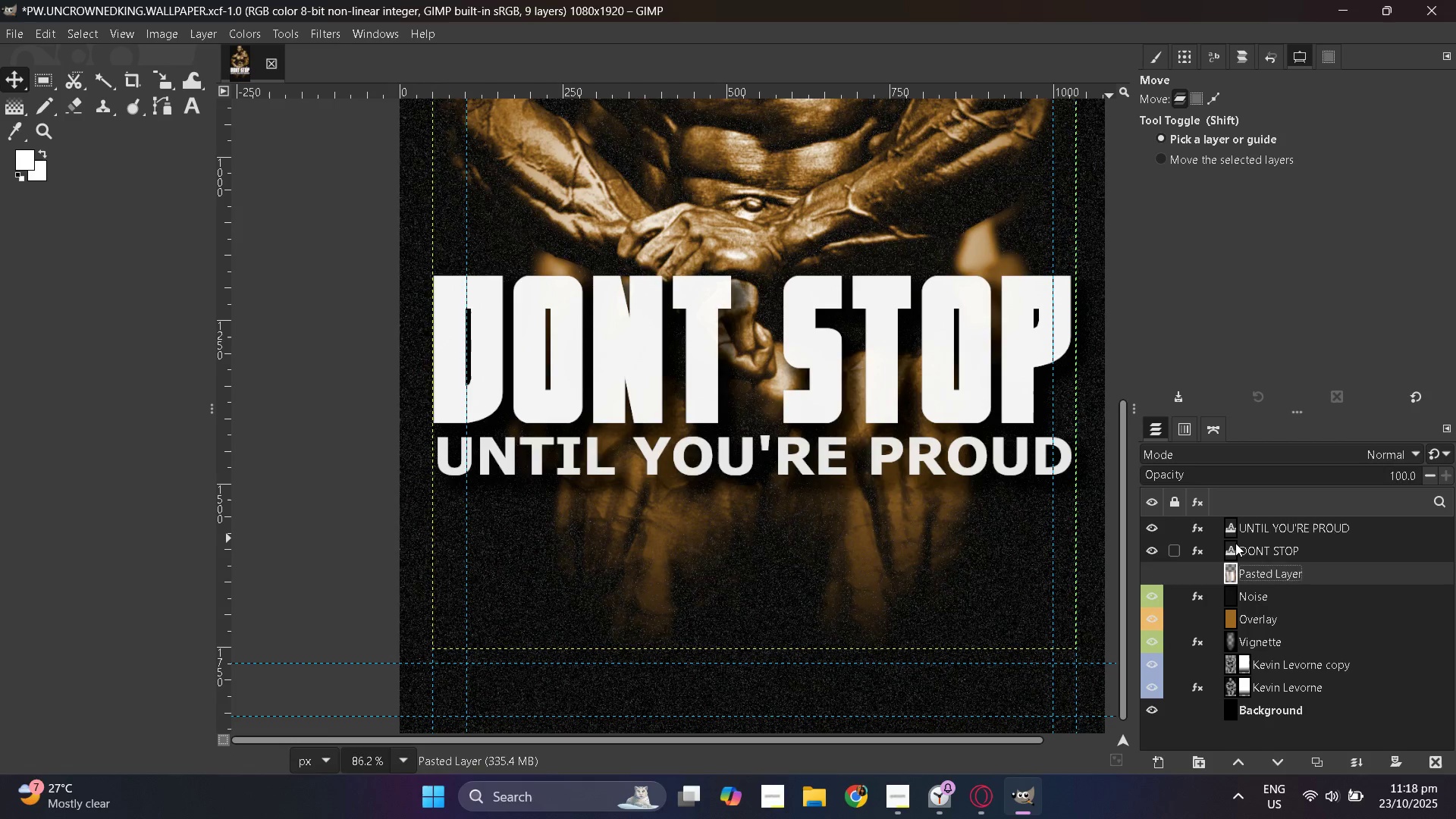 
left_click([1235, 543])
 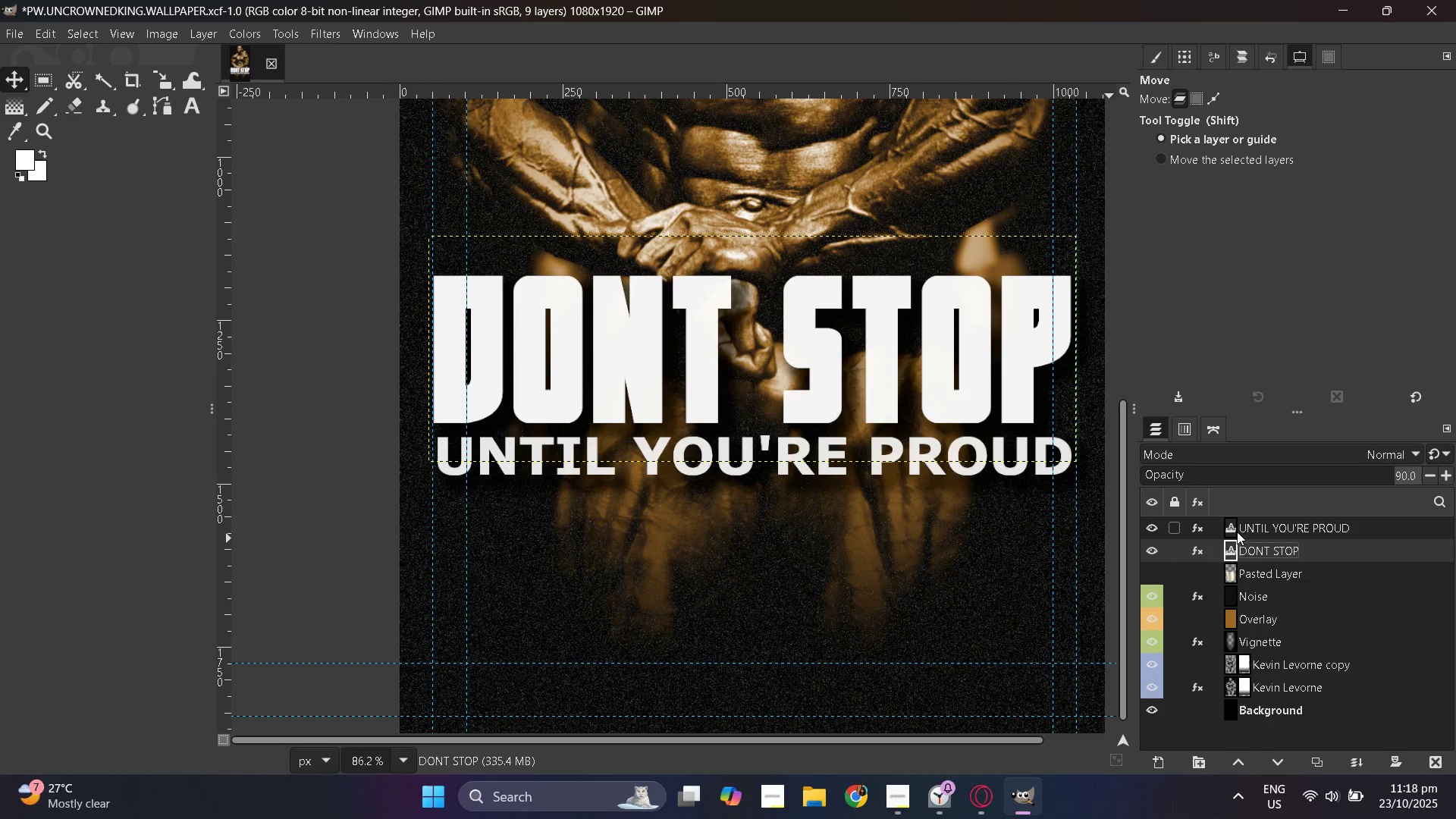 
left_click([1237, 532])
 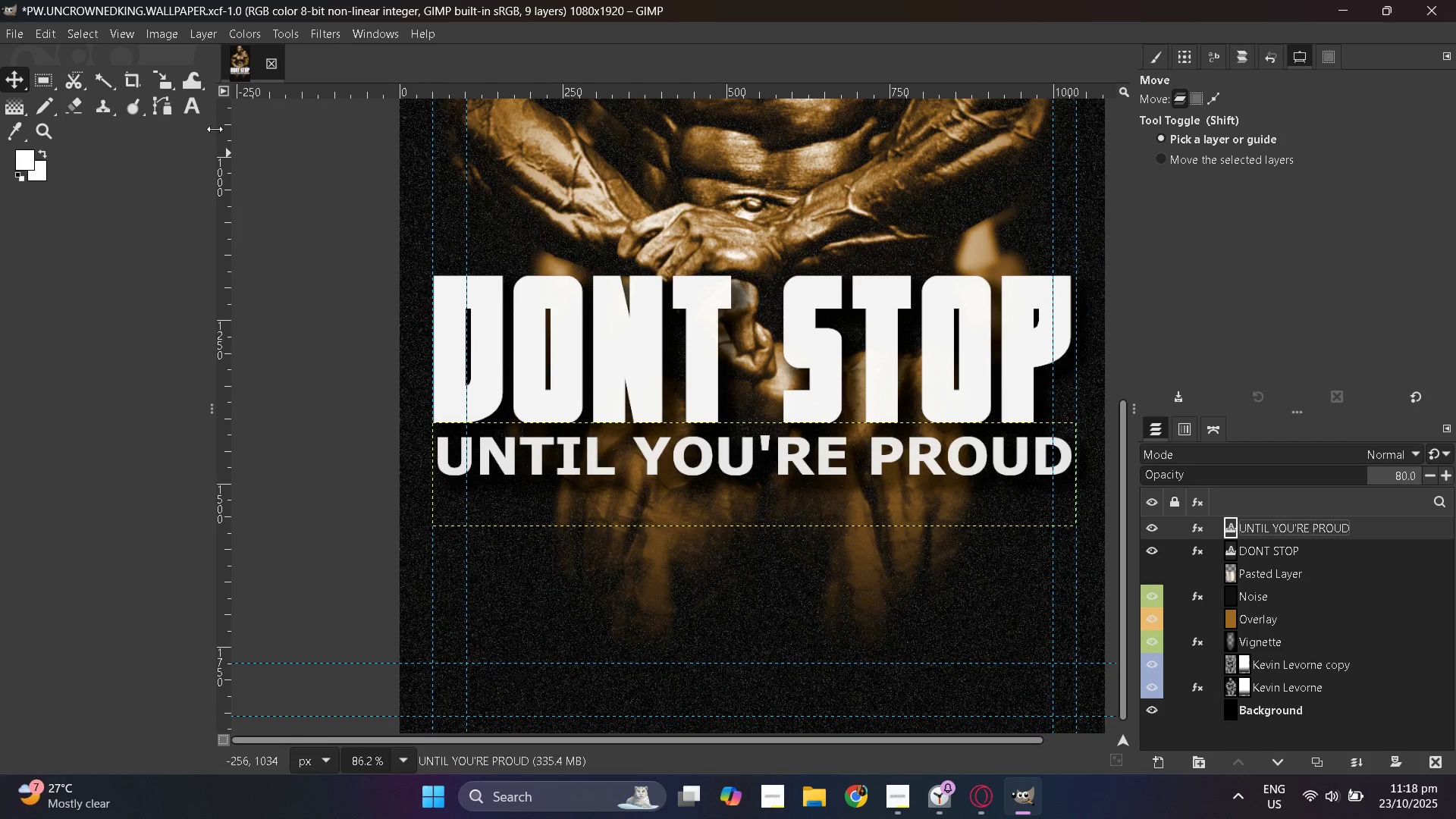 
left_click([193, 108])
 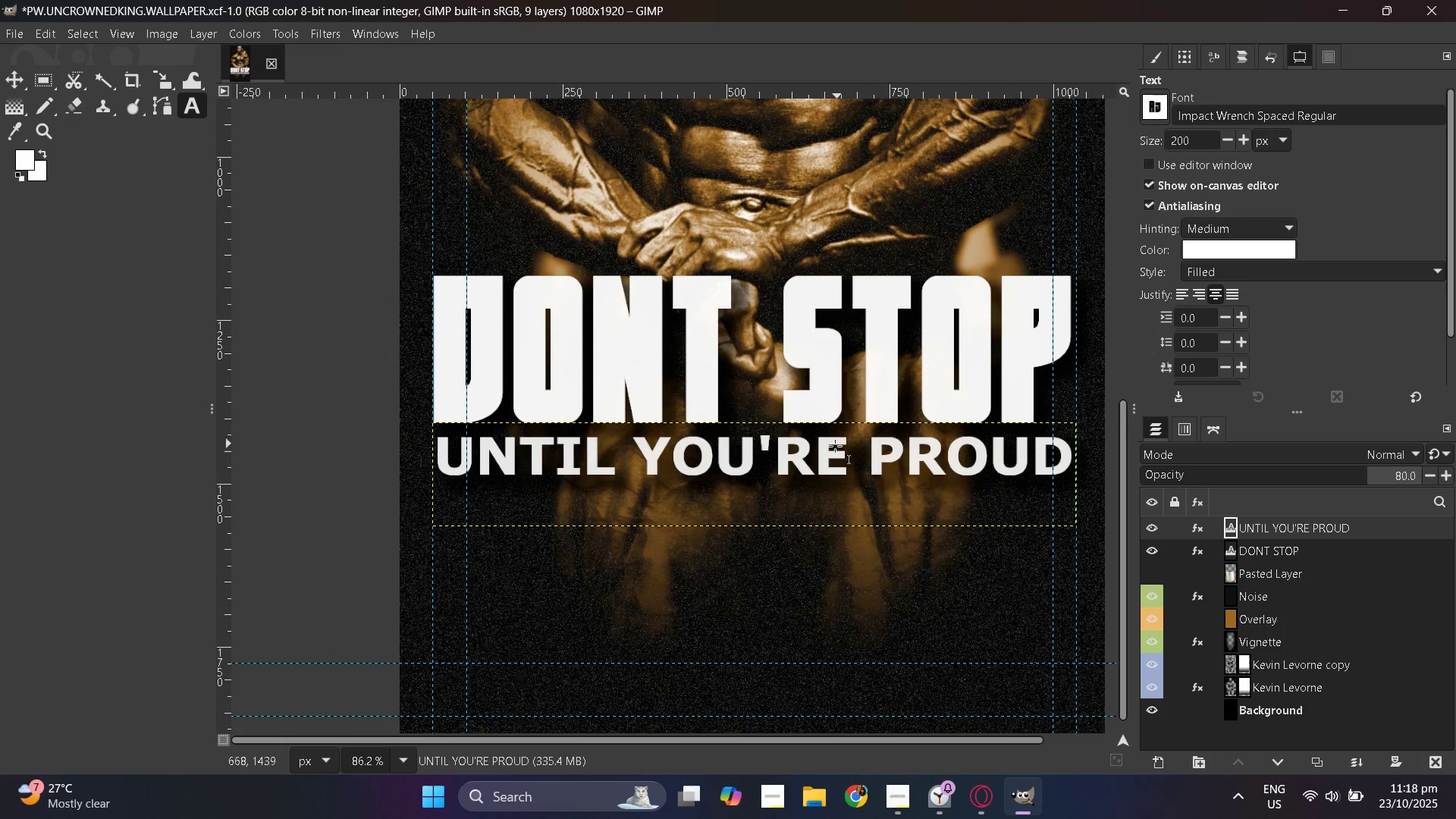 
double_click([827, 455])
 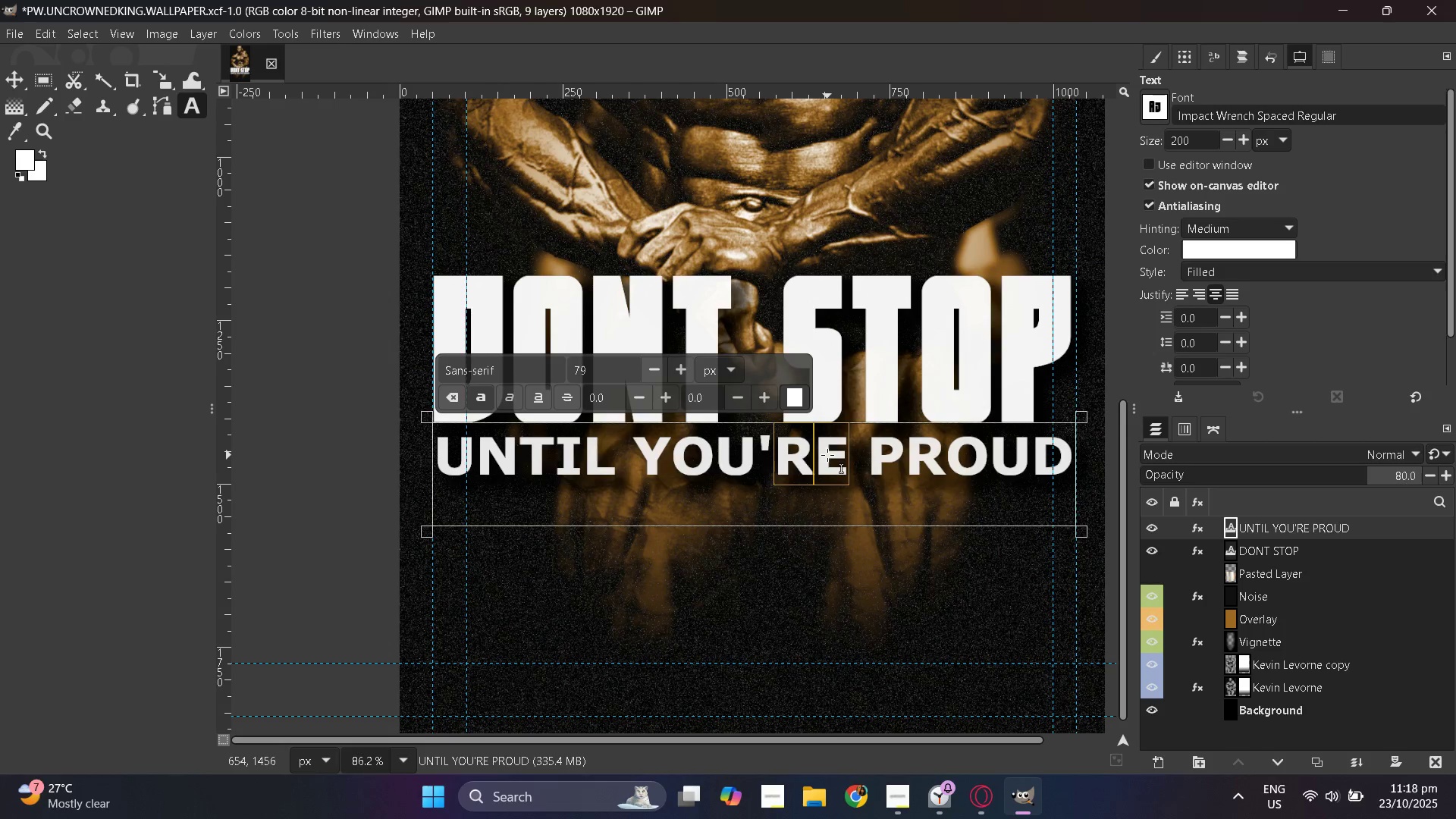 
triple_click([827, 455])
 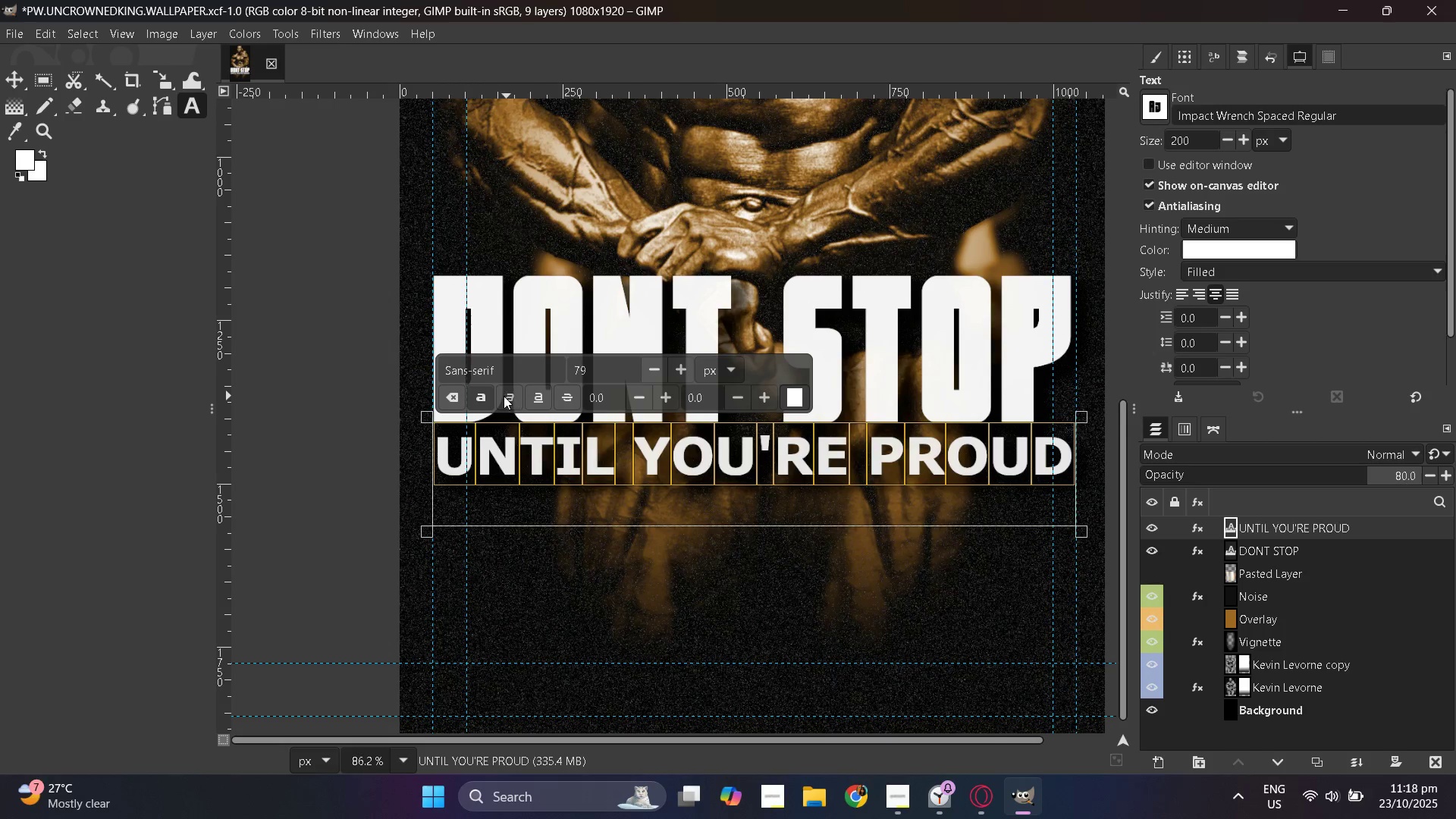 
left_click([485, 396])
 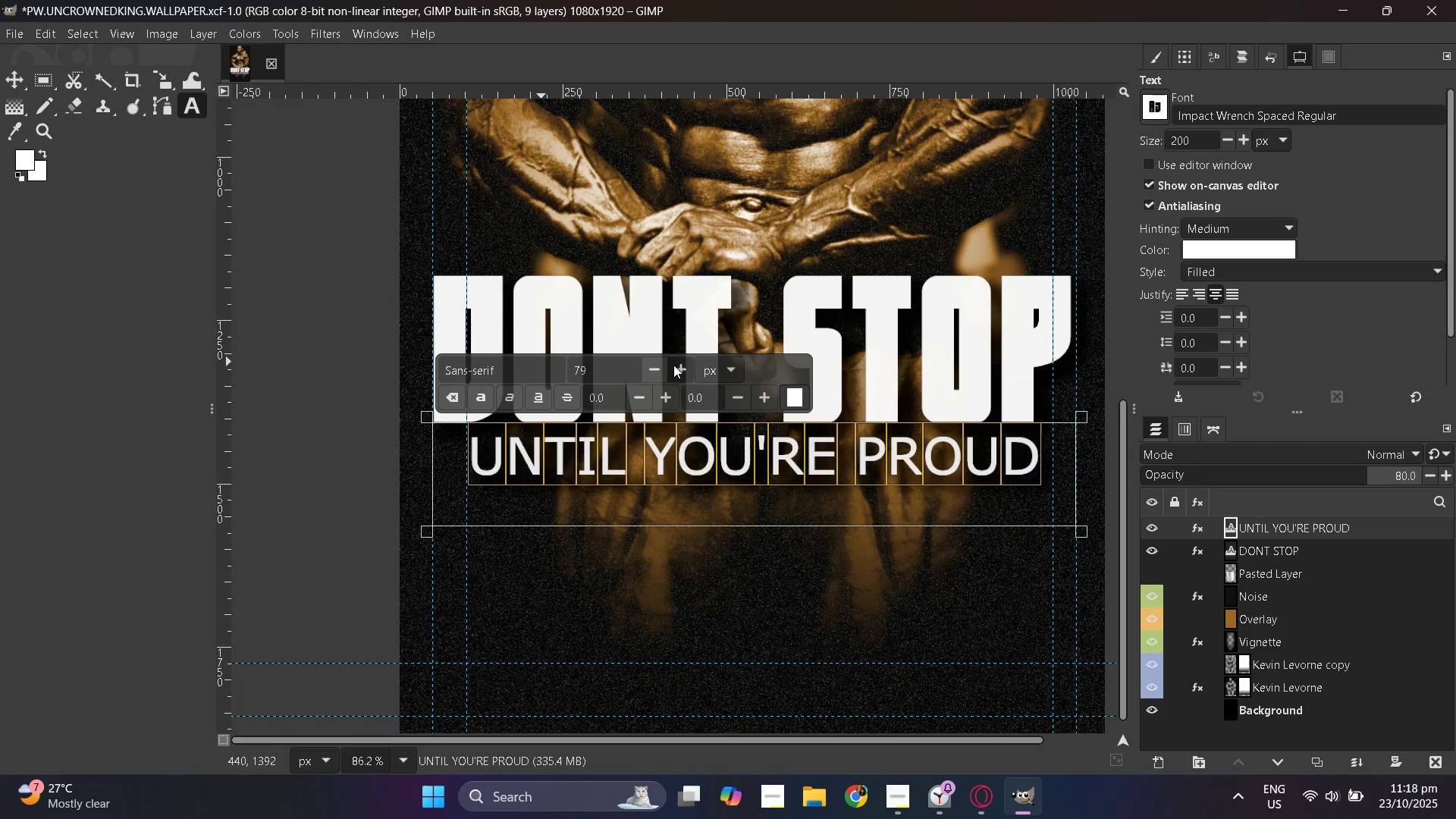 
wait(5.09)
 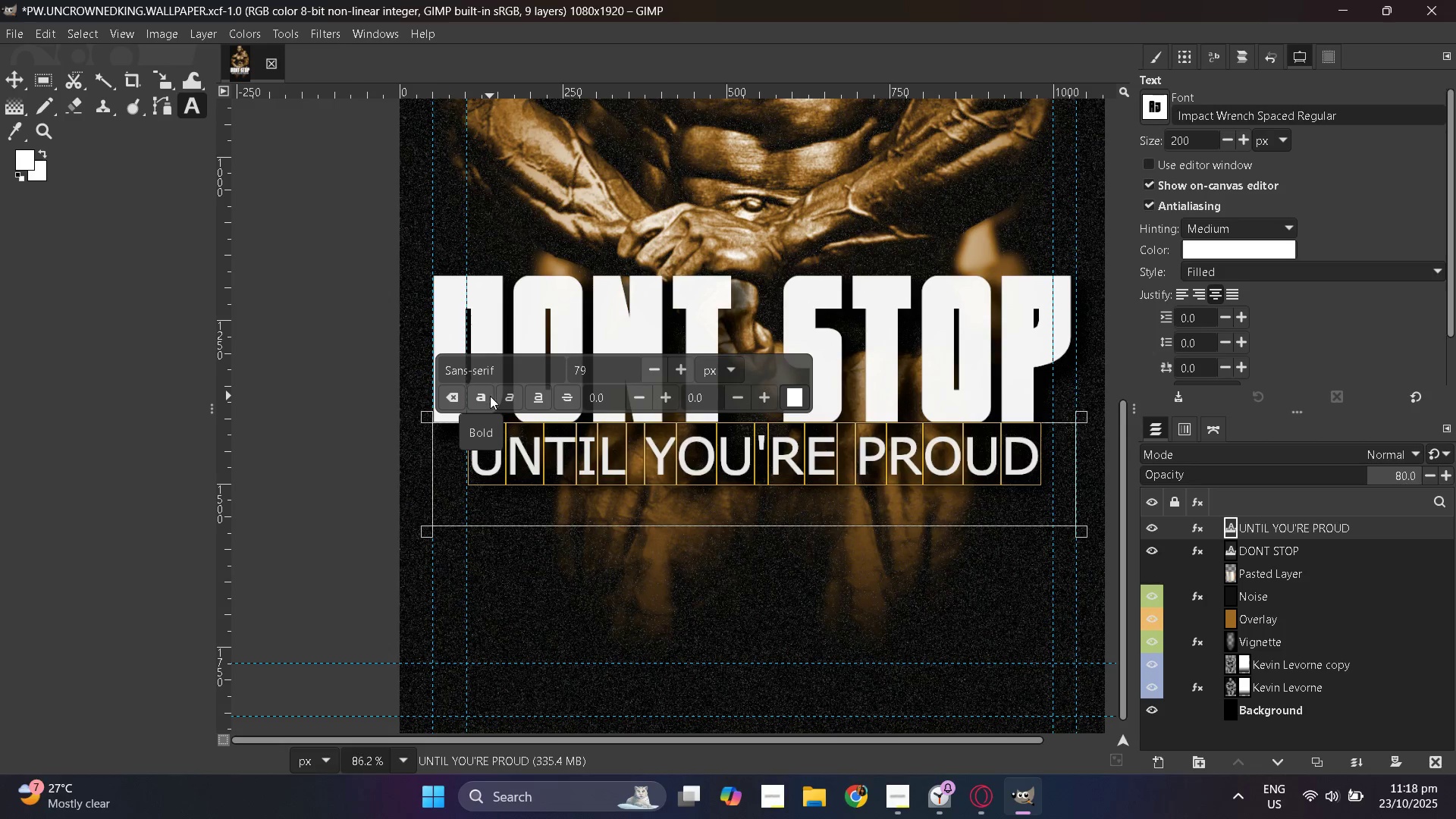 
left_click([678, 370])
 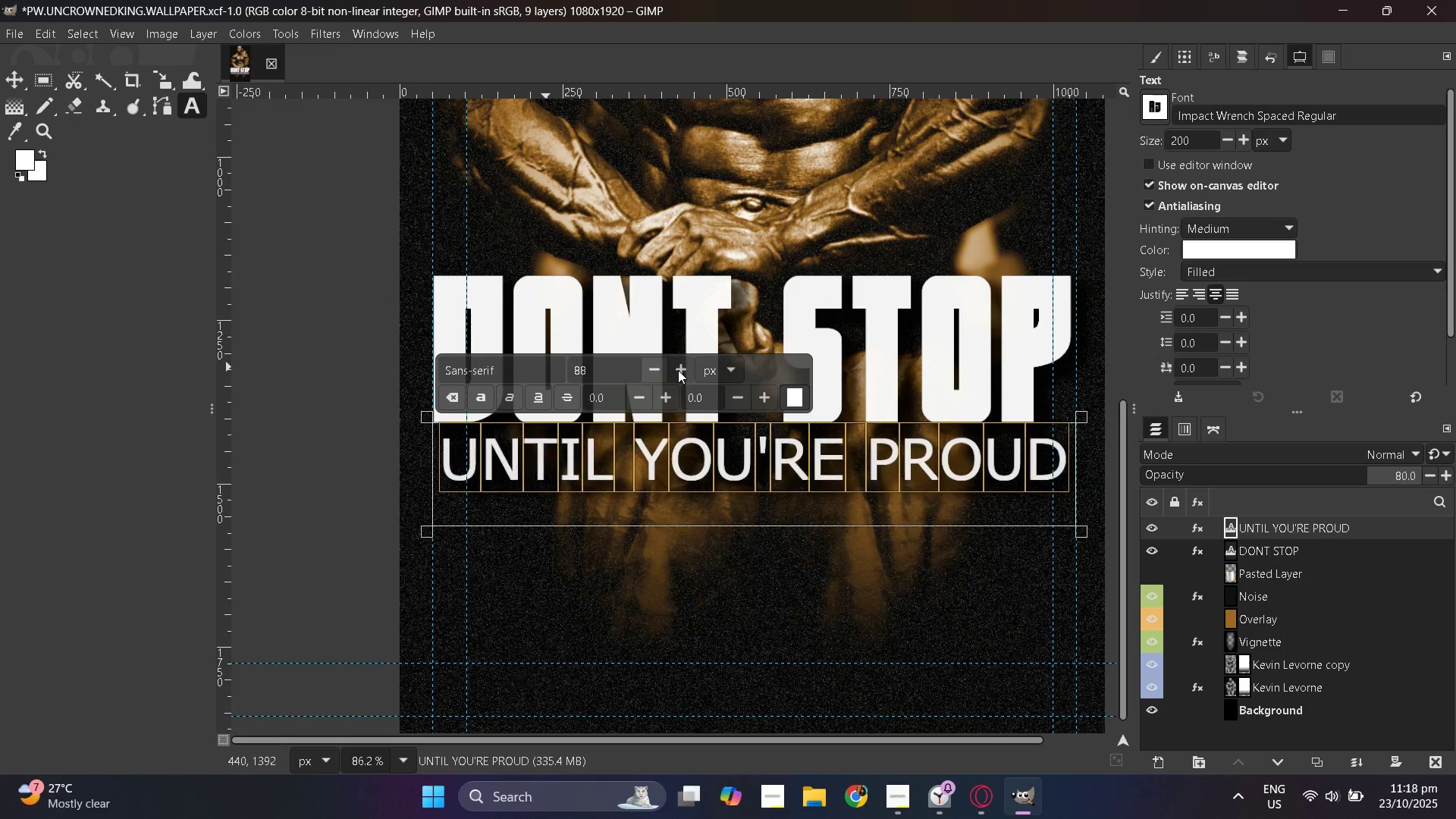 
left_click([678, 370])
 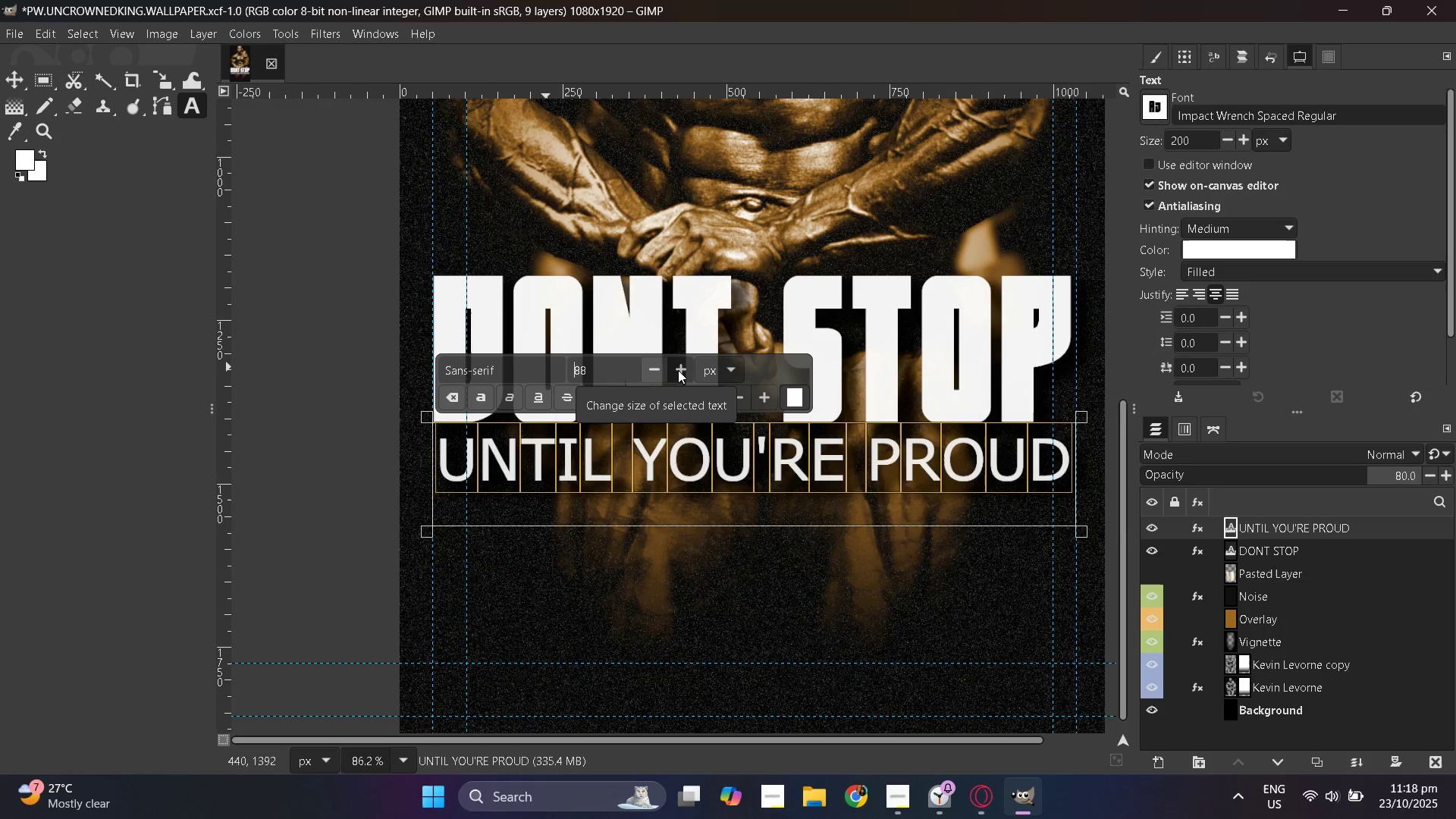 
left_click([678, 370])
 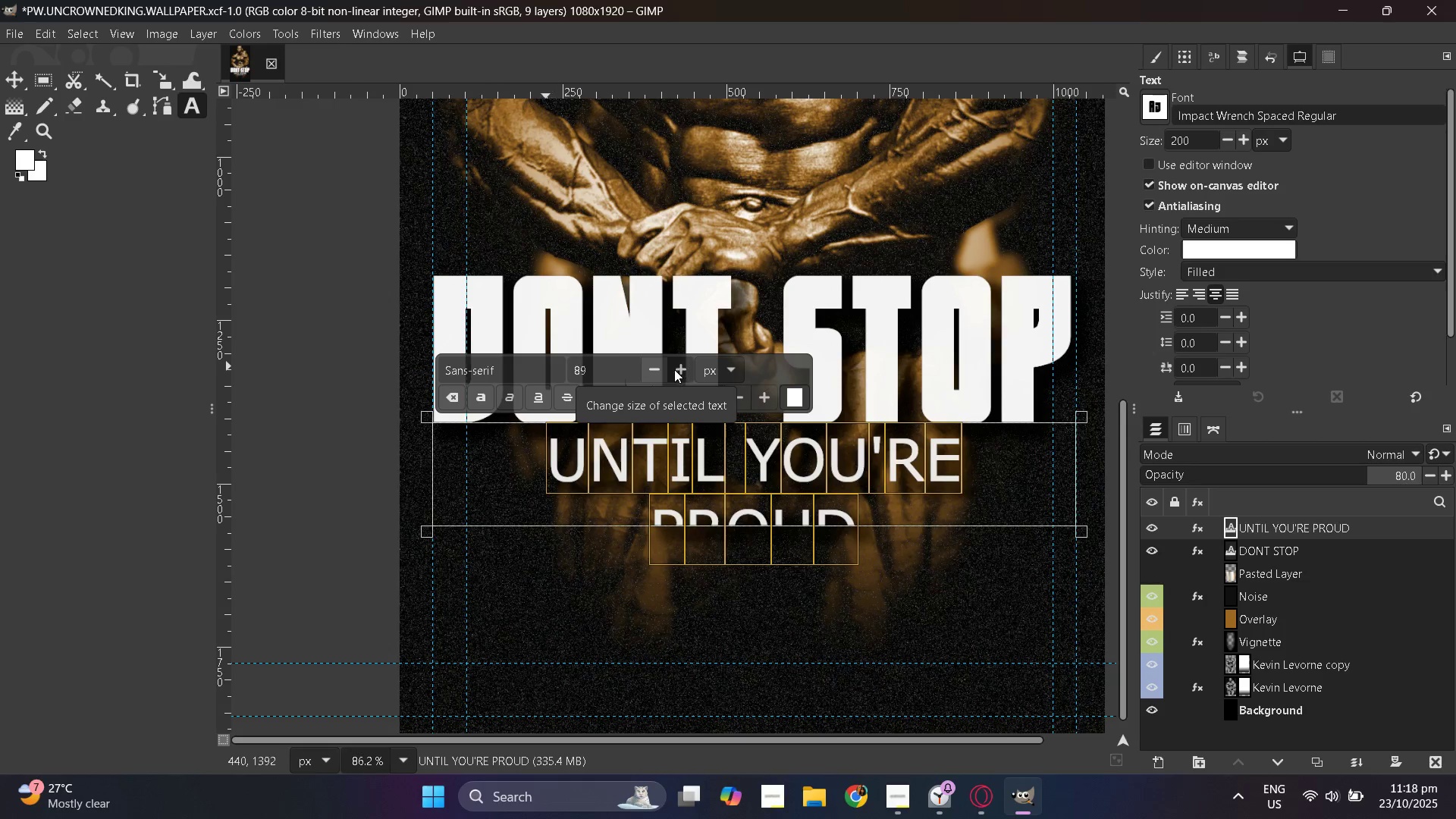 
left_click([655, 369])
 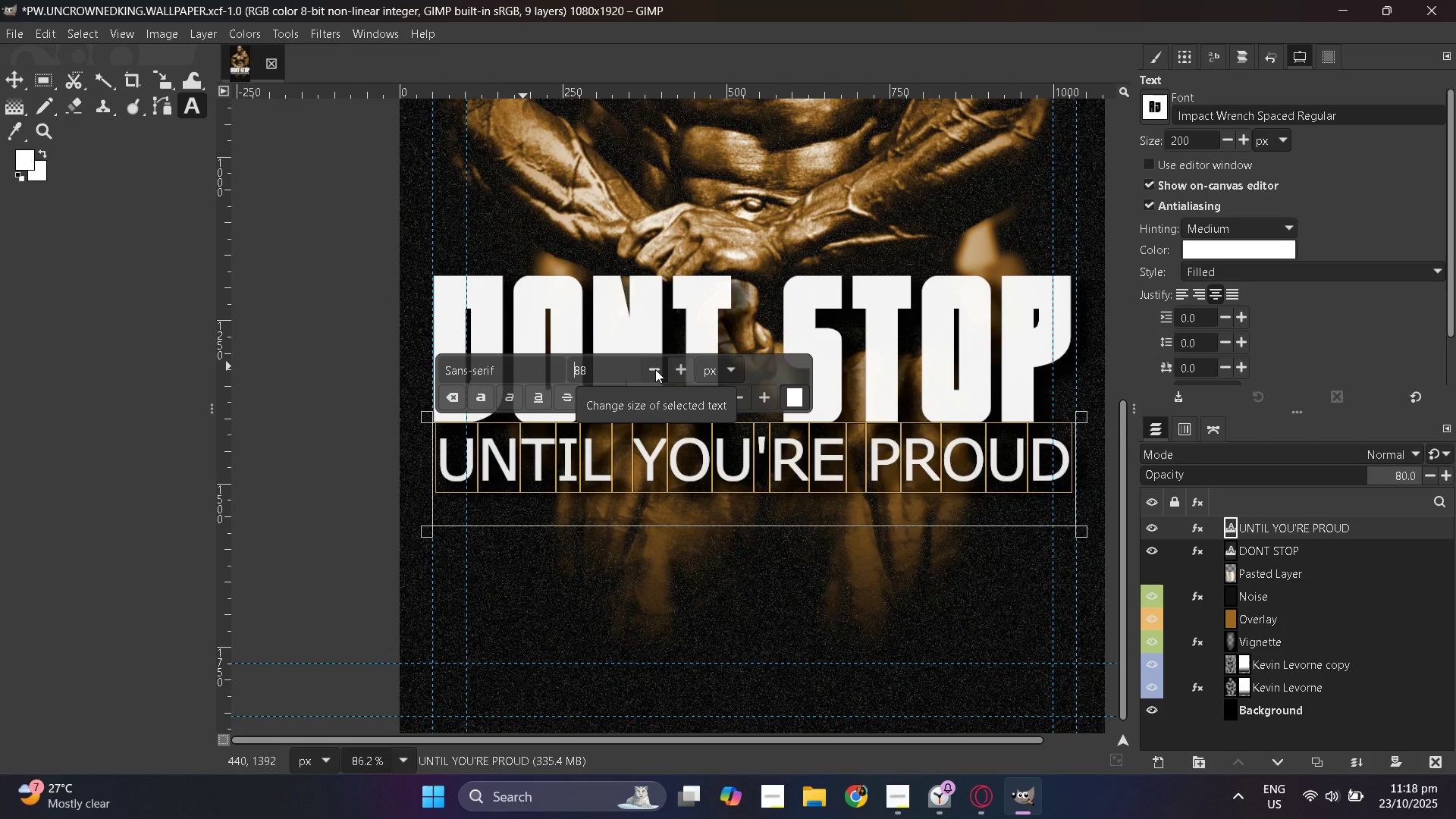 
key(Enter)
 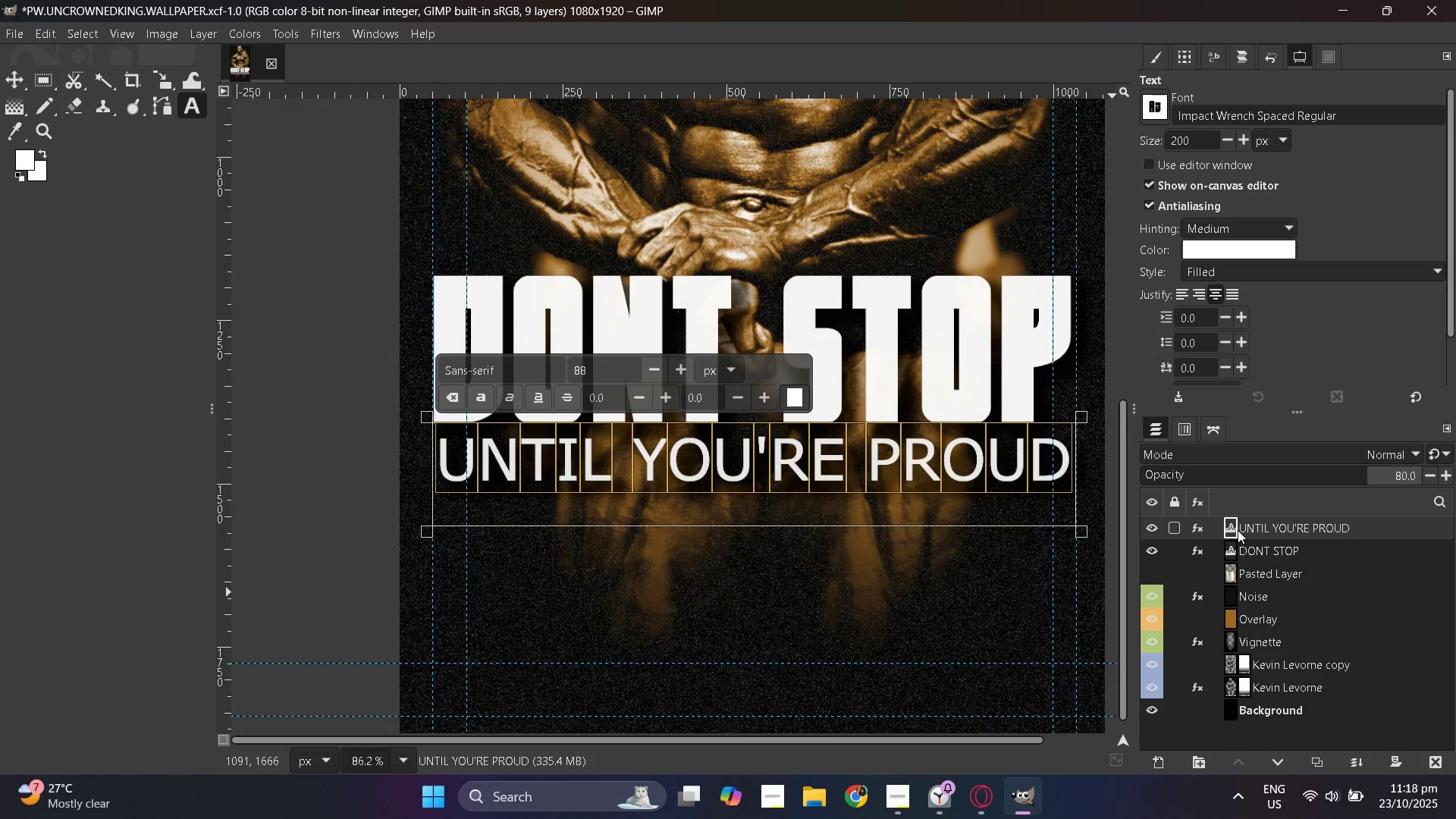 
double_click([1238, 546])
 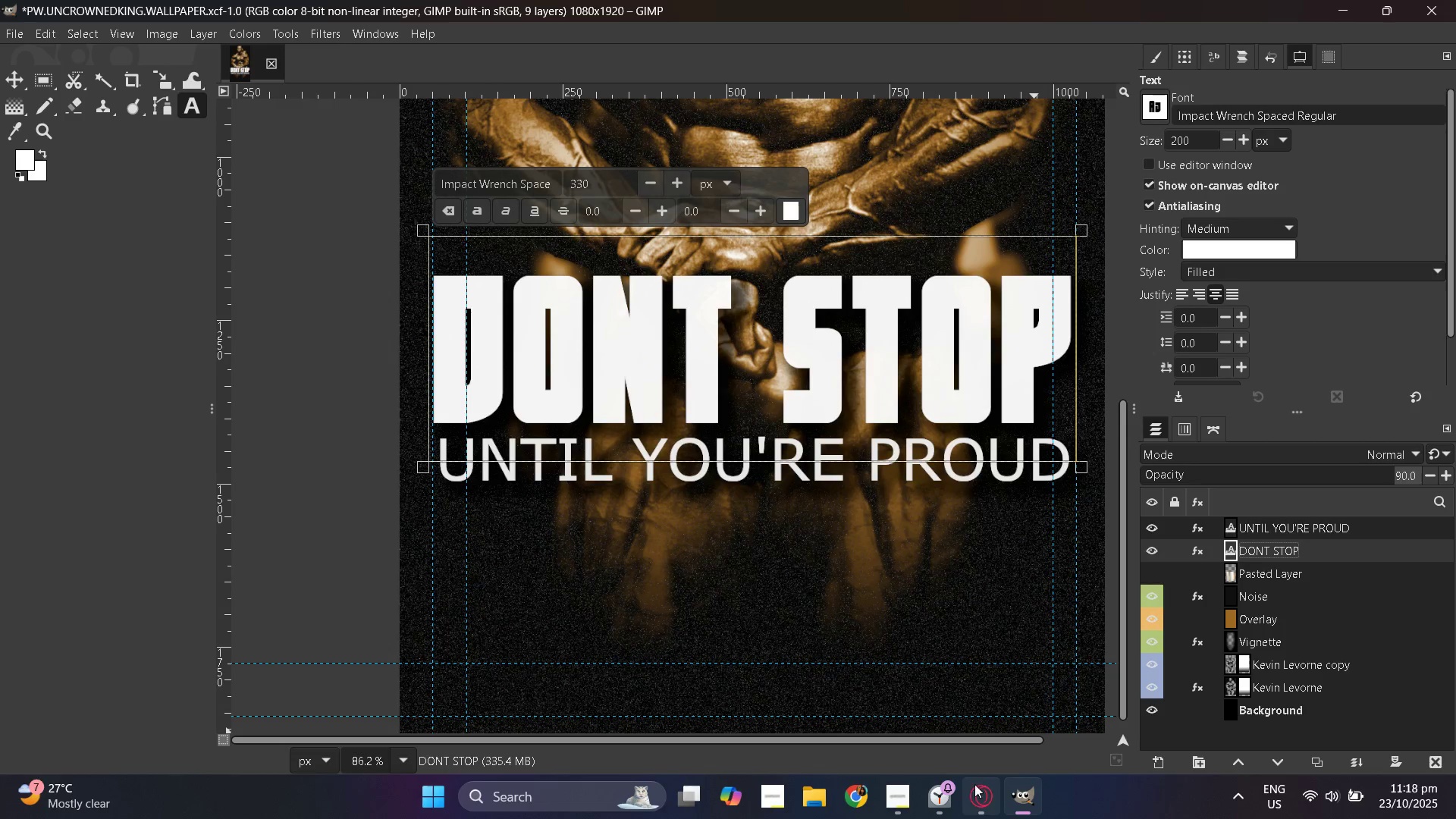 
left_click([946, 792])
 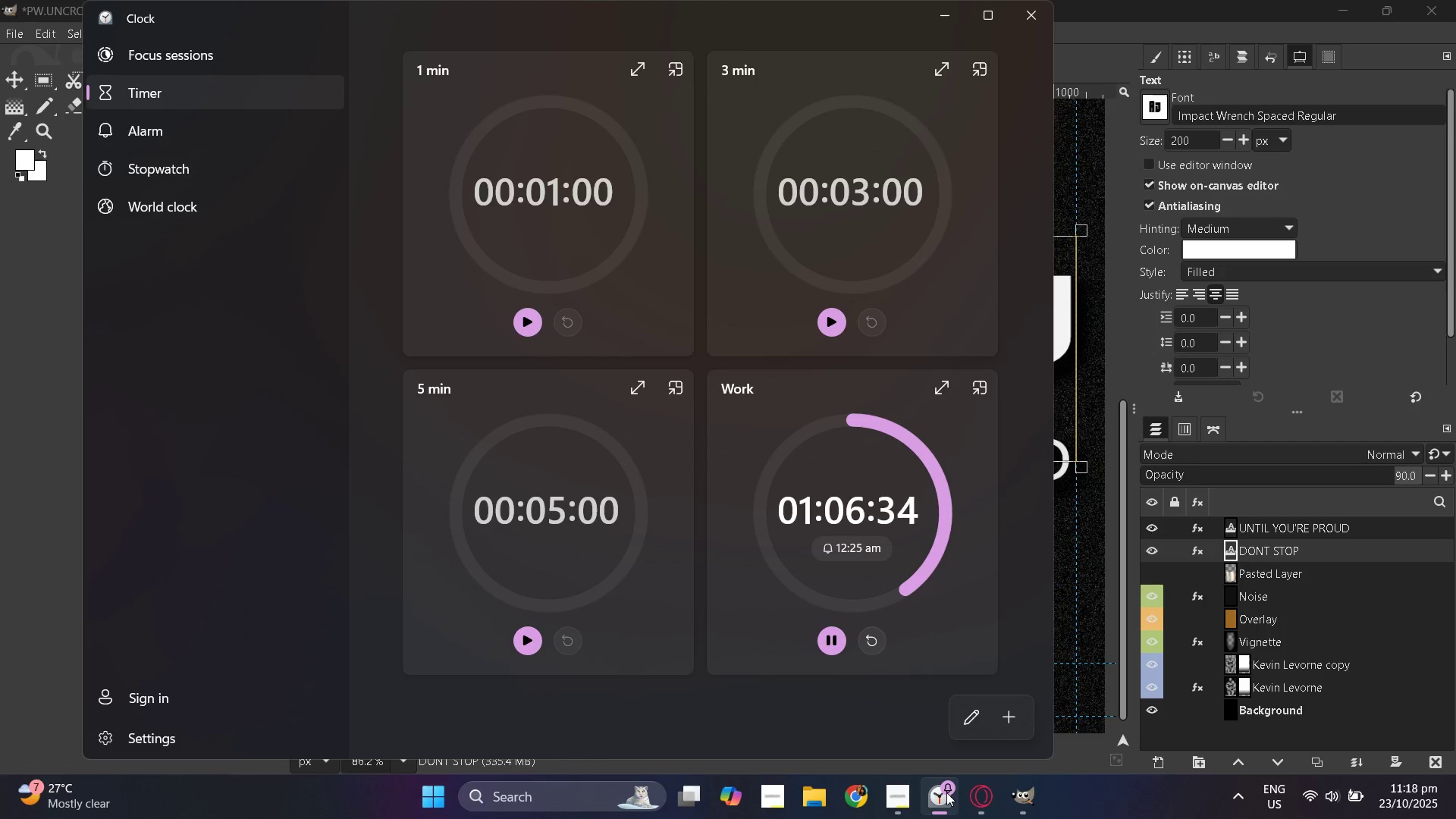 
left_click([946, 792])
 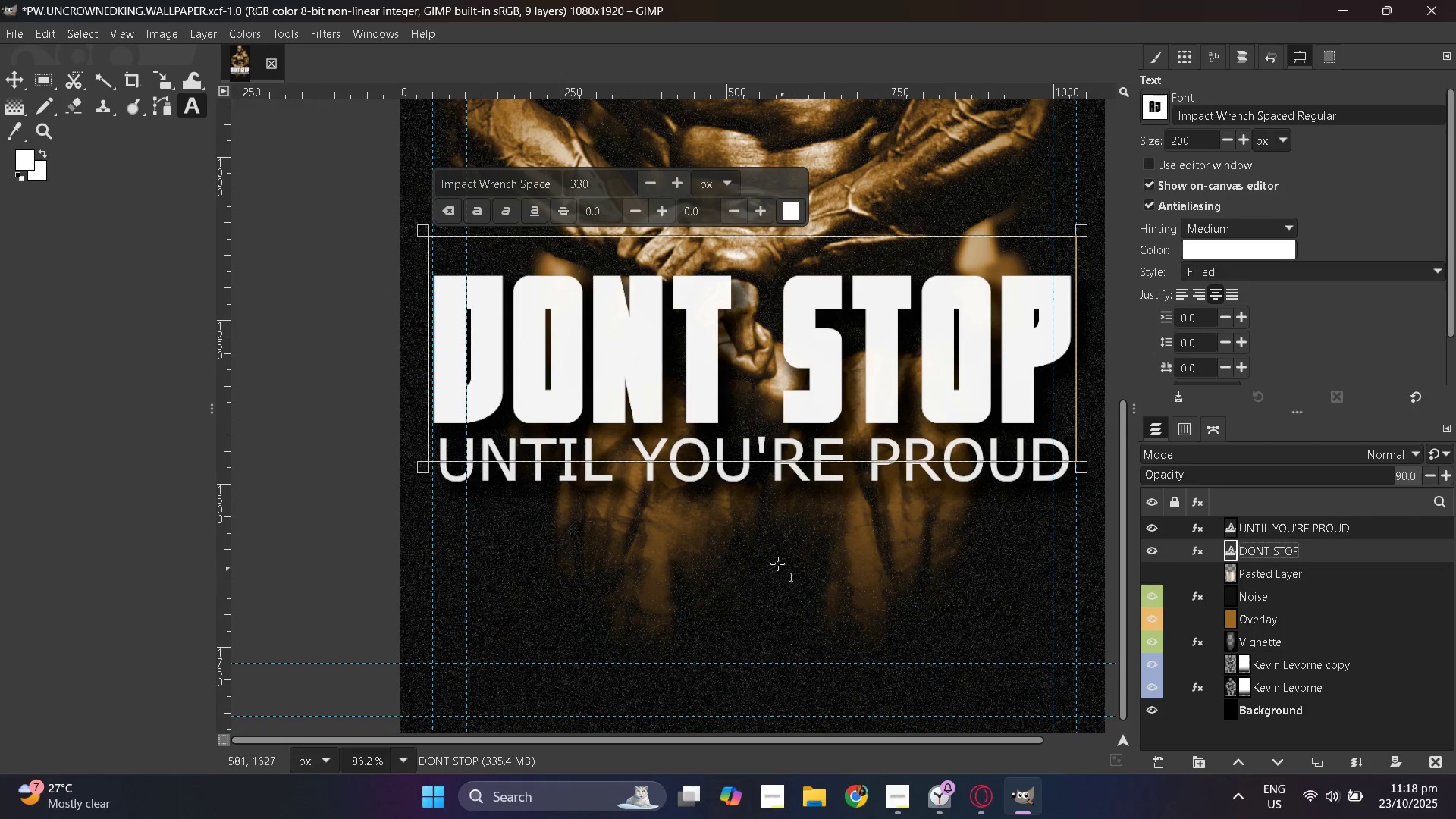 
hold_key(key=ControlLeft, duration=0.54)
scroll: coordinate [776, 562], scroll_direction: down, amount: 1.0
 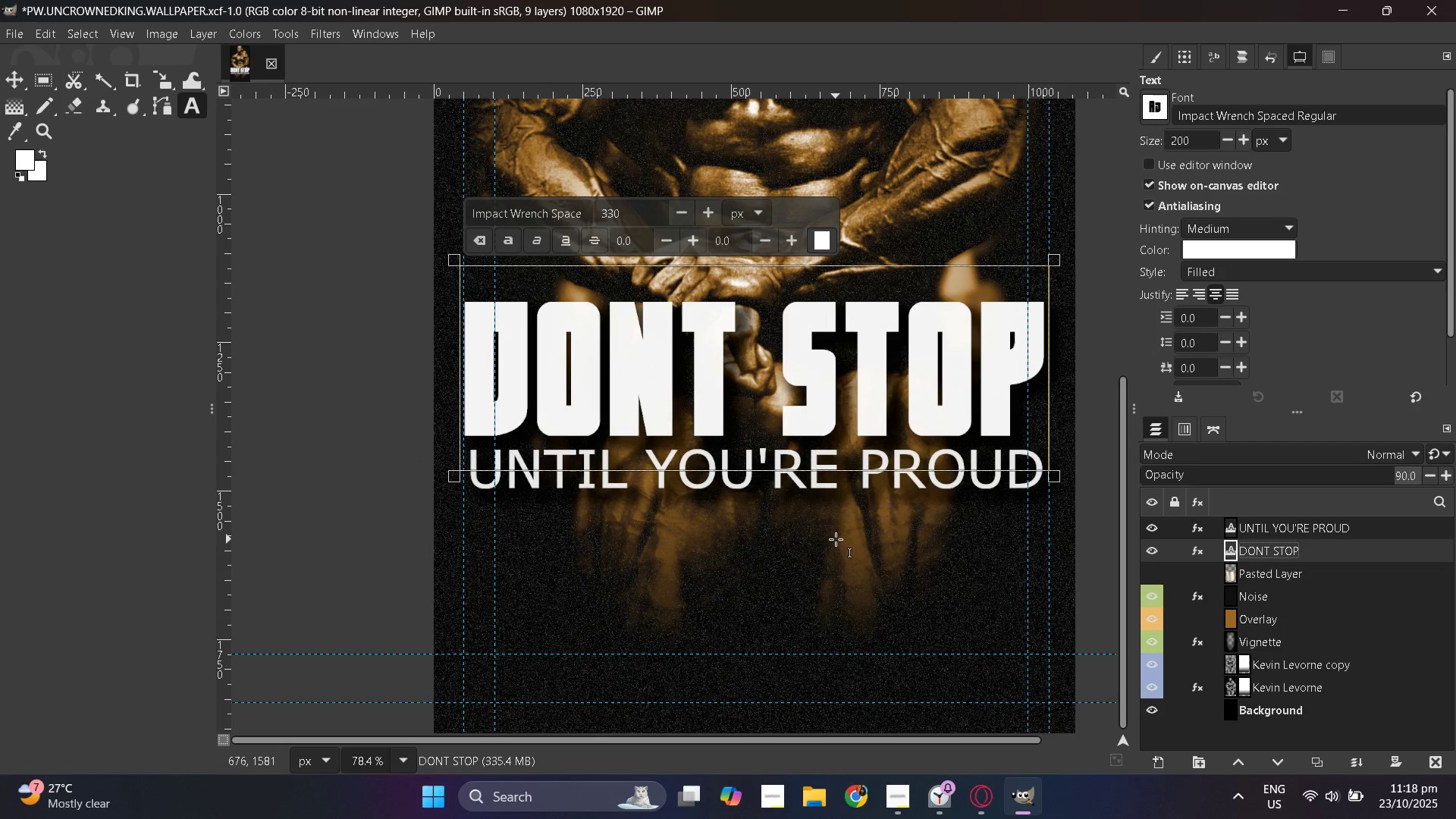 
wait(6.99)
 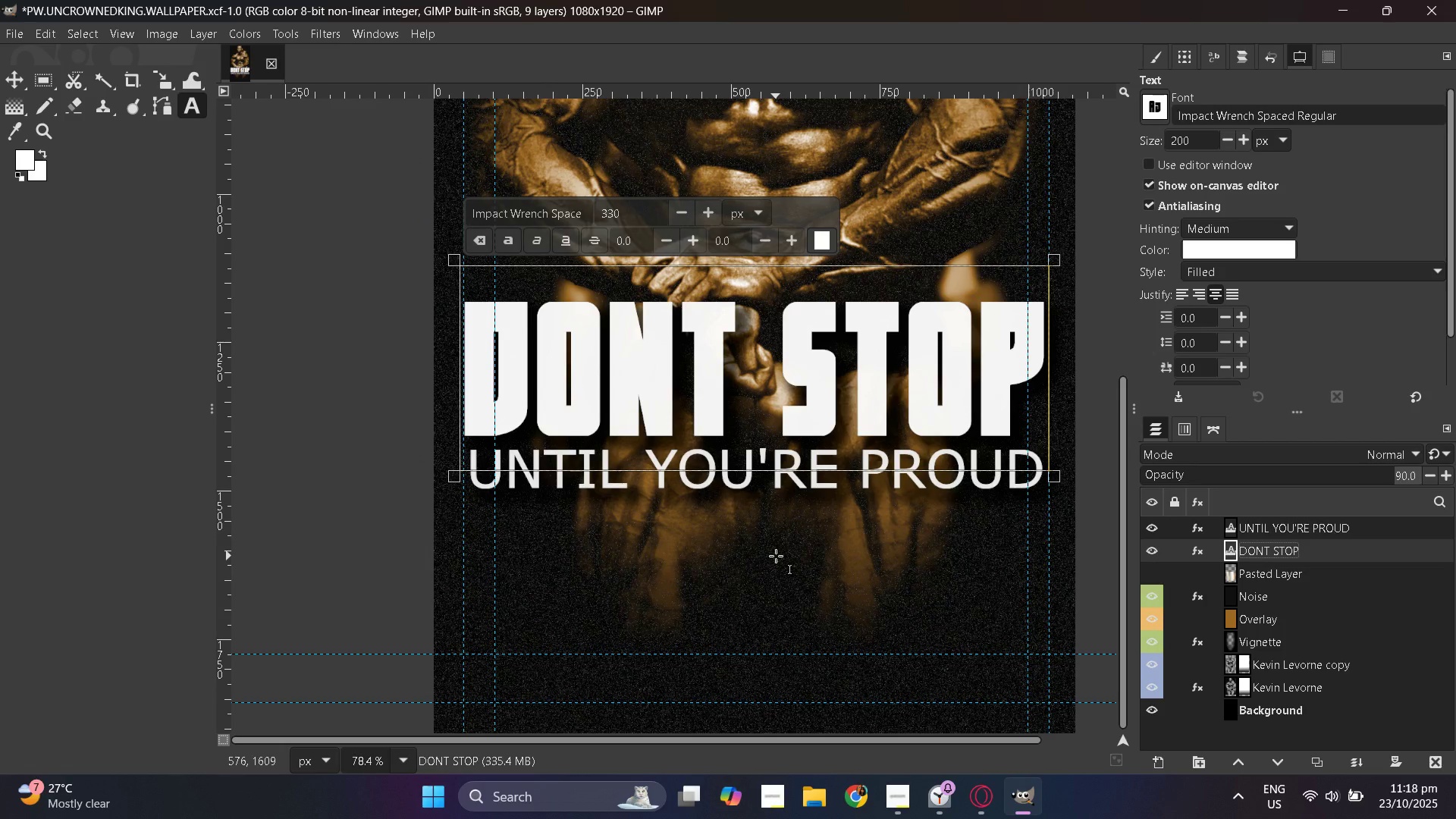 
left_click([17, 76])
 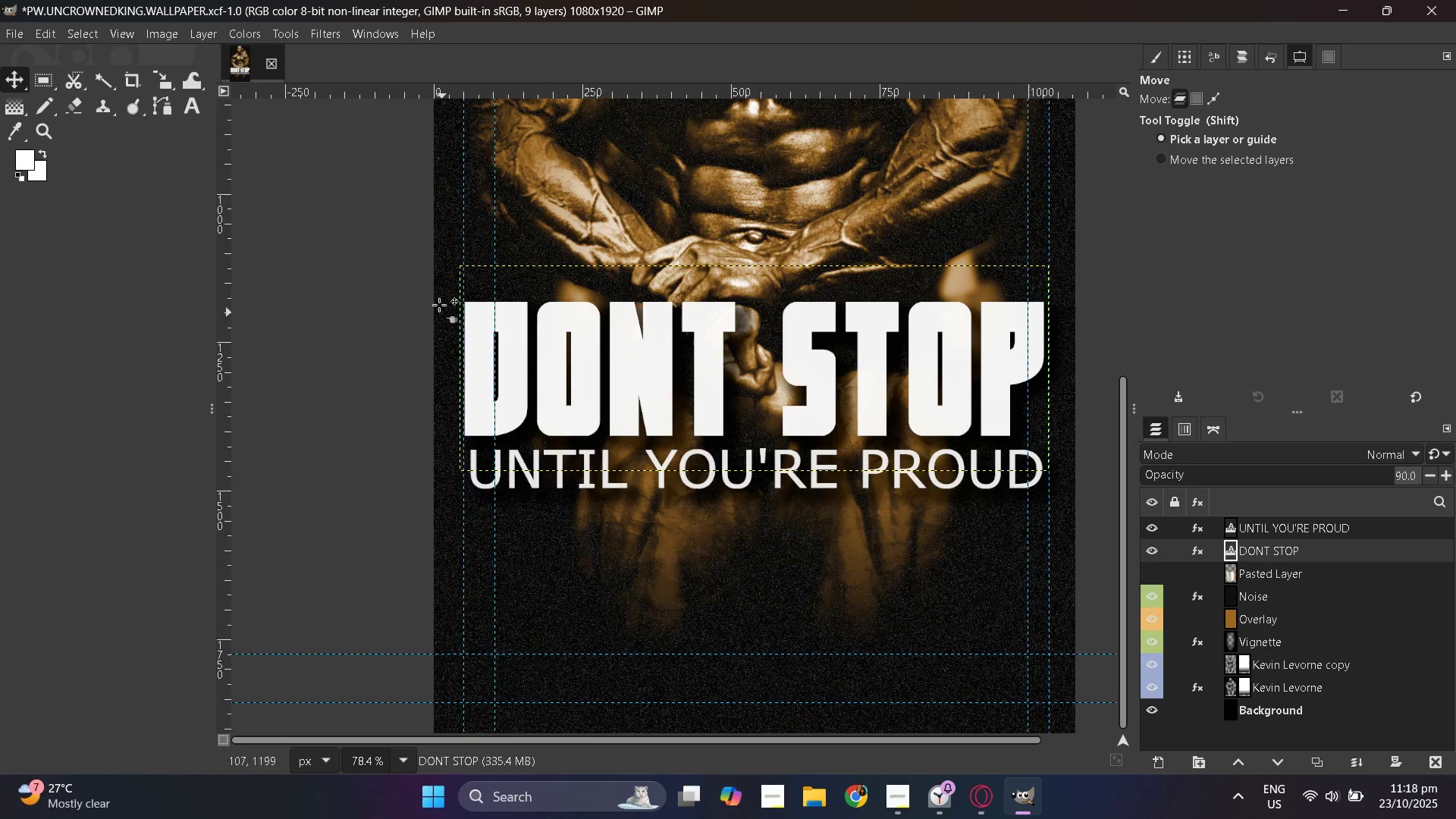 
hold_key(key=ControlLeft, duration=0.41)
scroll: coordinate [613, 453], scroll_direction: none, amount: 0.0
 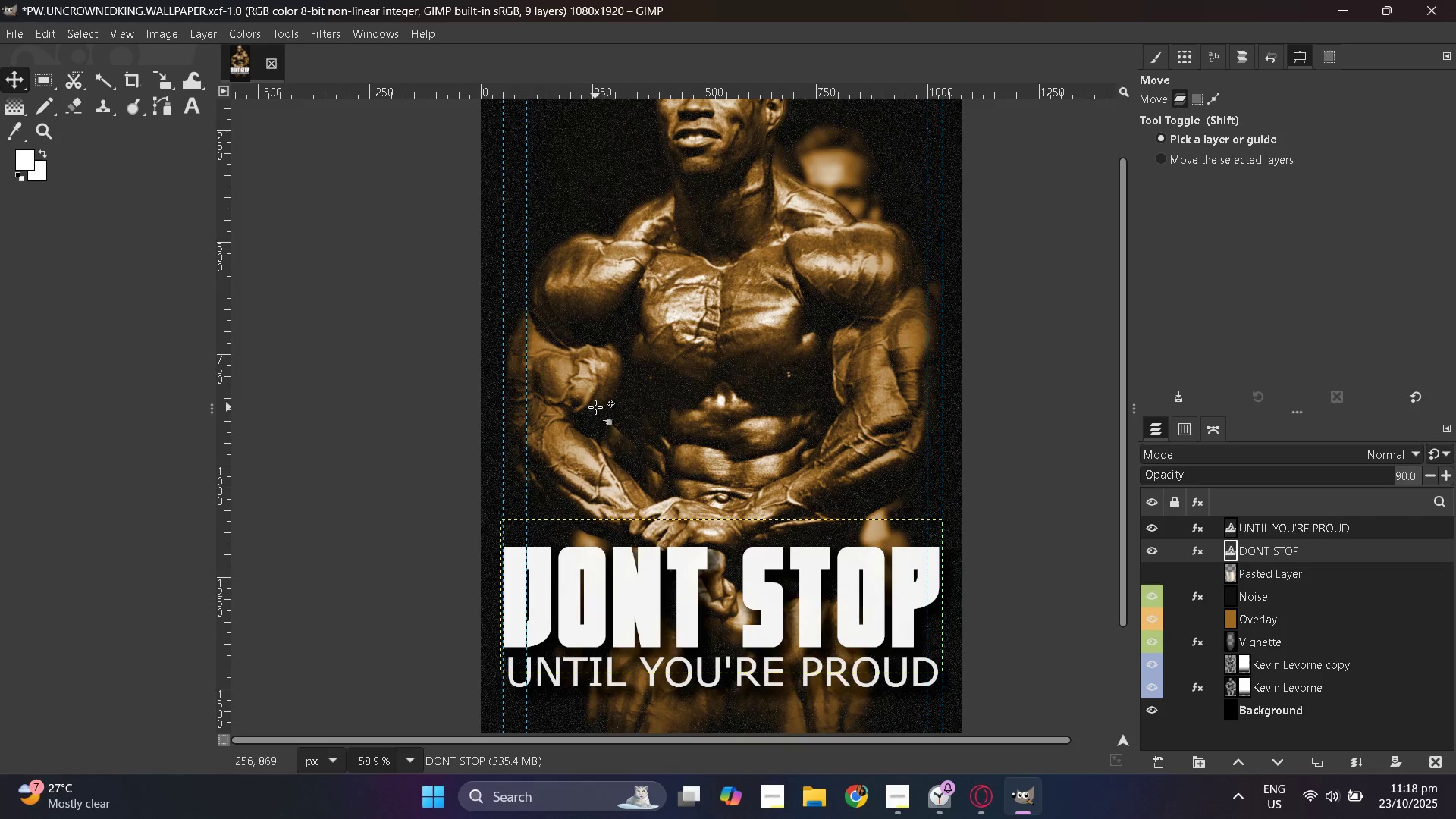 
hold_key(key=ControlLeft, duration=0.39)
scroll: coordinate [609, 400], scroll_direction: none, amount: 0.0
 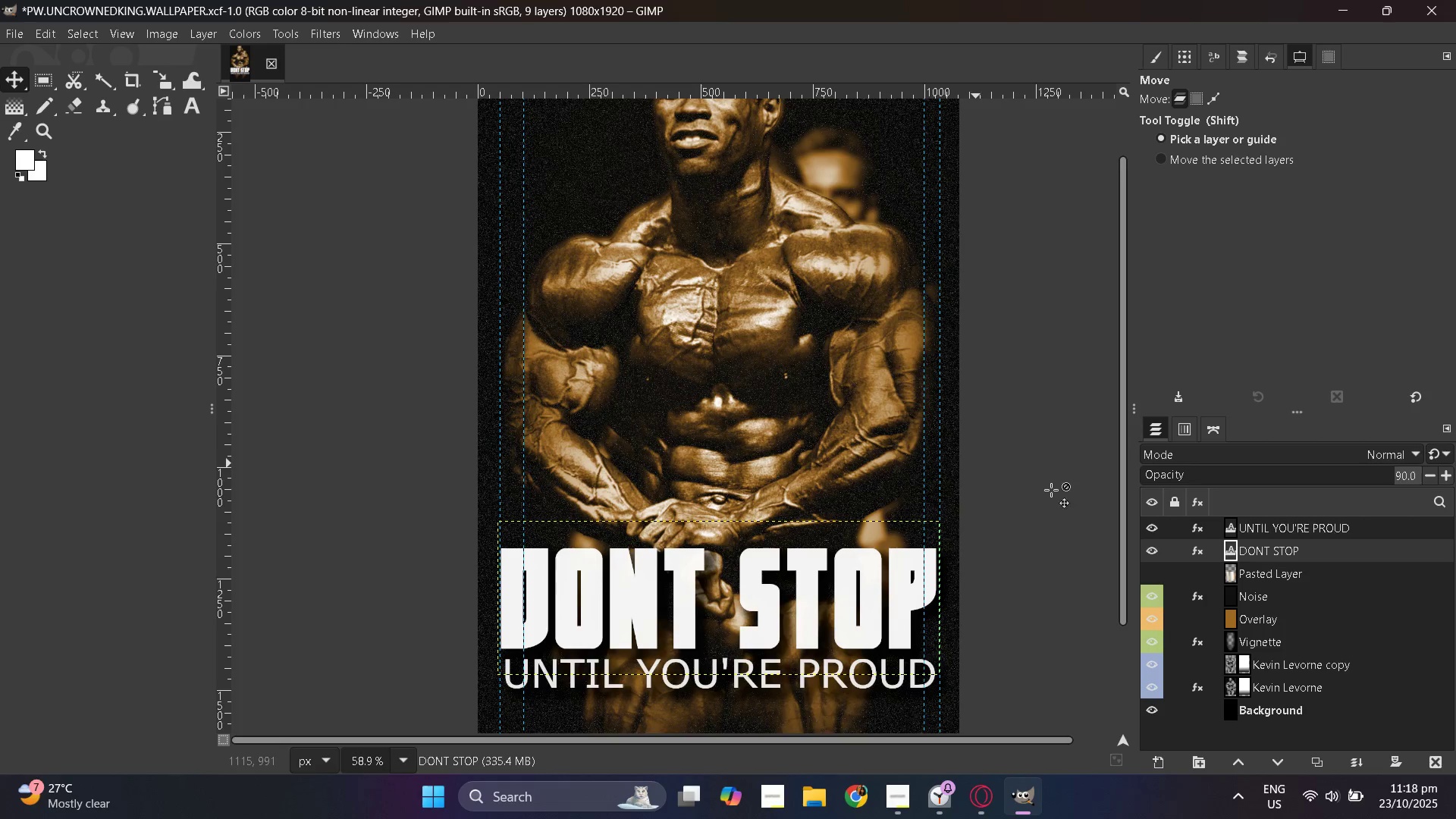 
hold_key(key=ControlLeft, duration=0.36)
 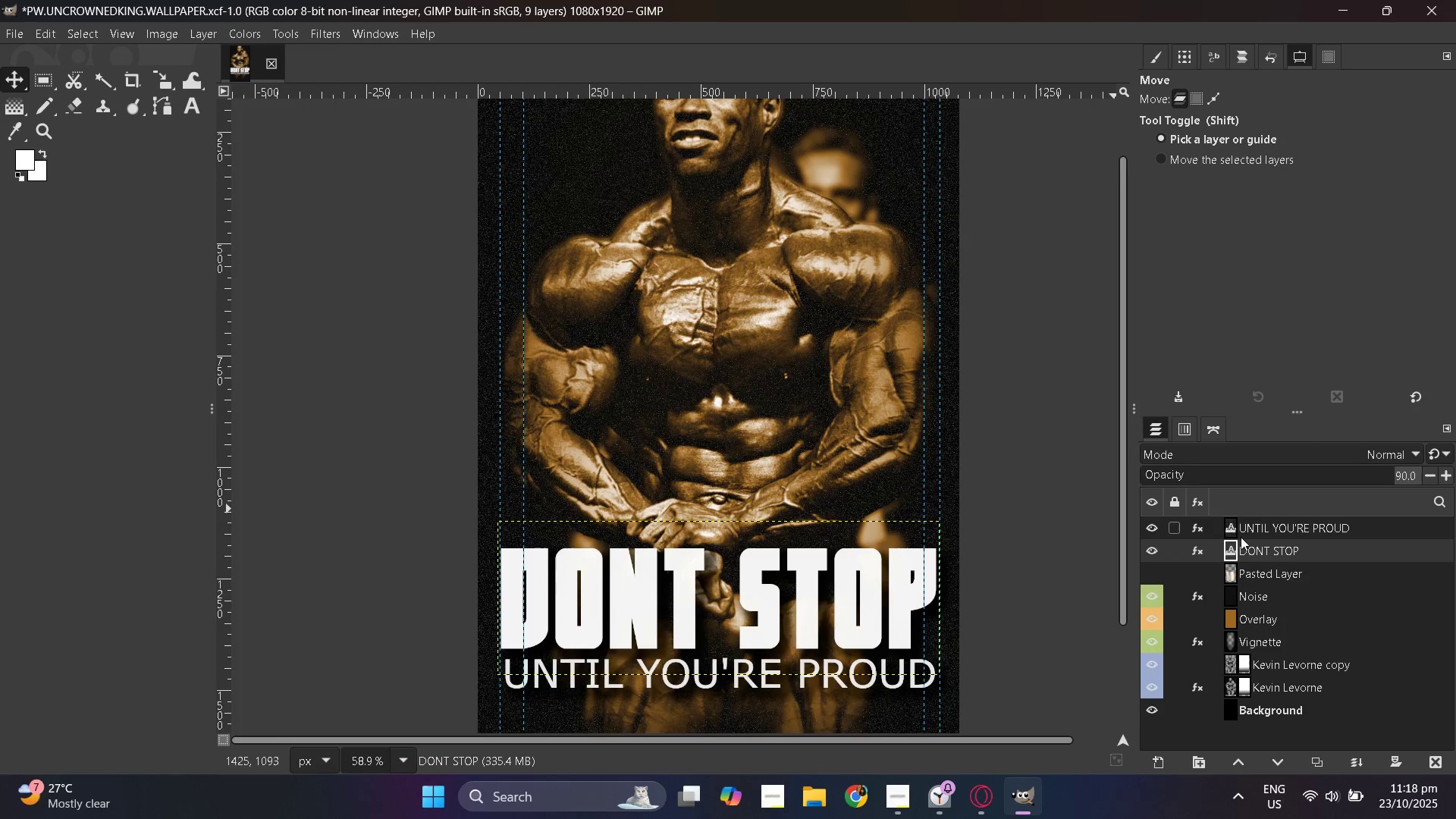 
scroll: coordinate [1103, 535], scroll_direction: down, amount: 1.0
 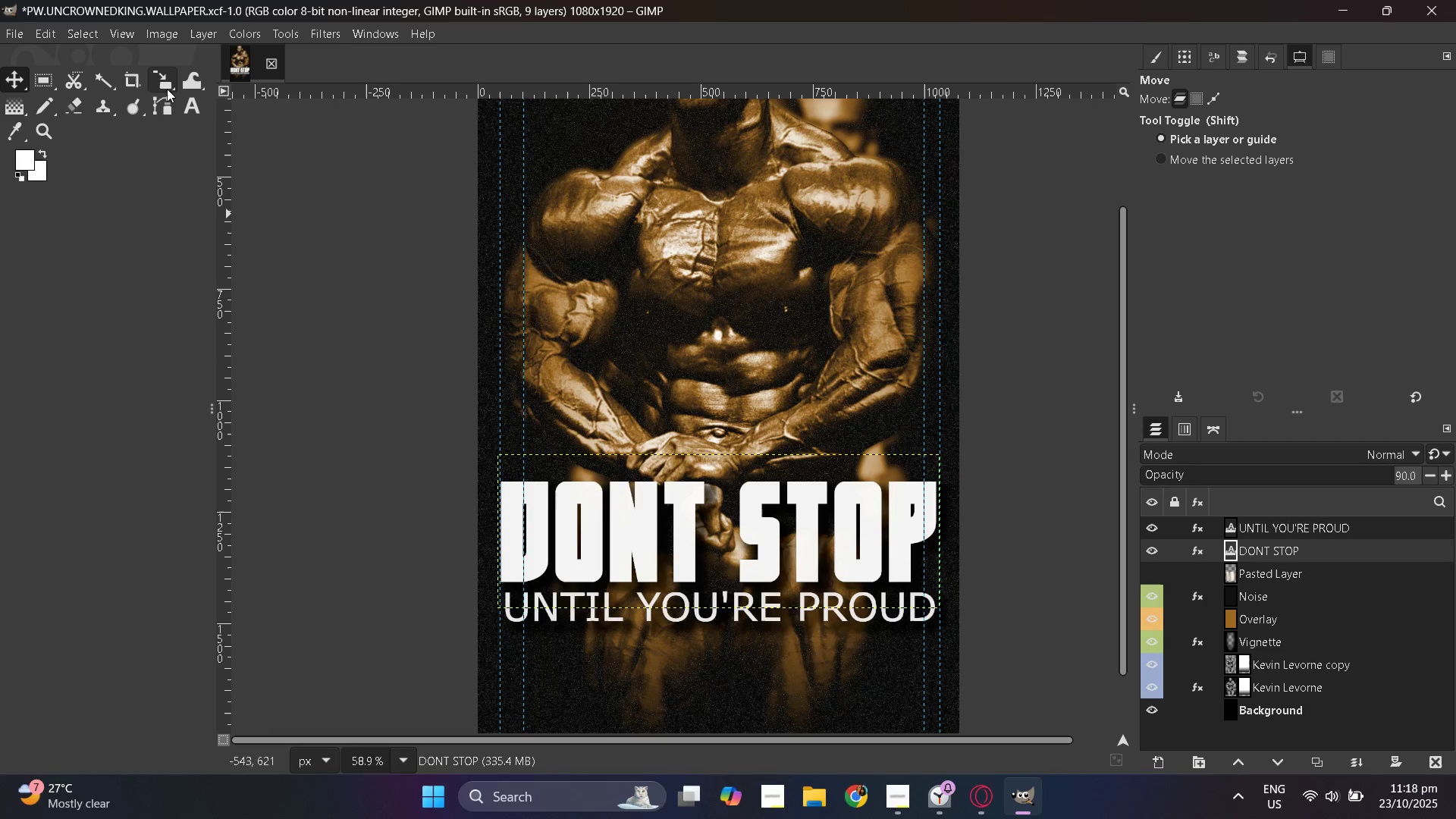 
left_click([159, 99])
 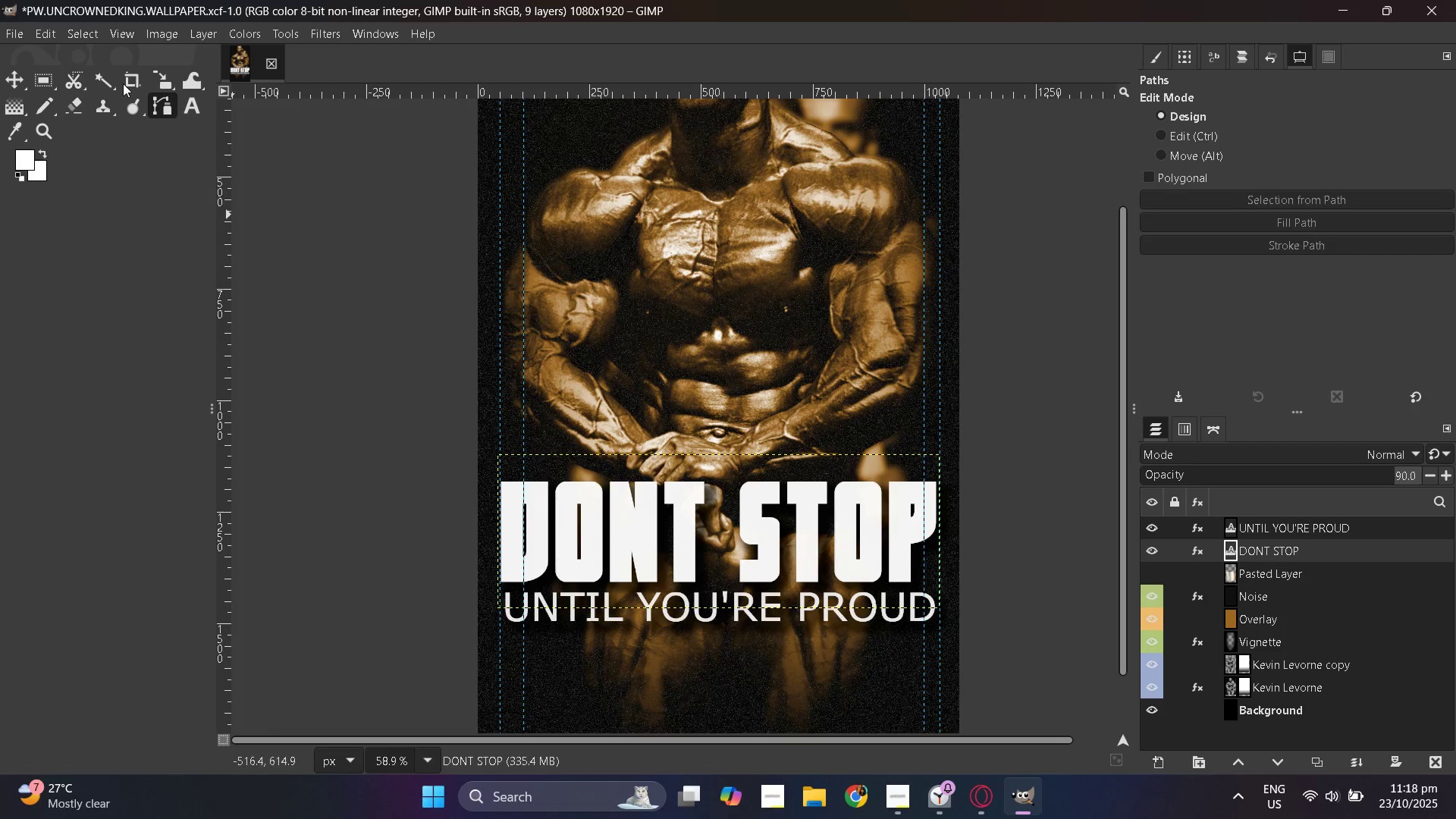 
left_click([157, 81])
 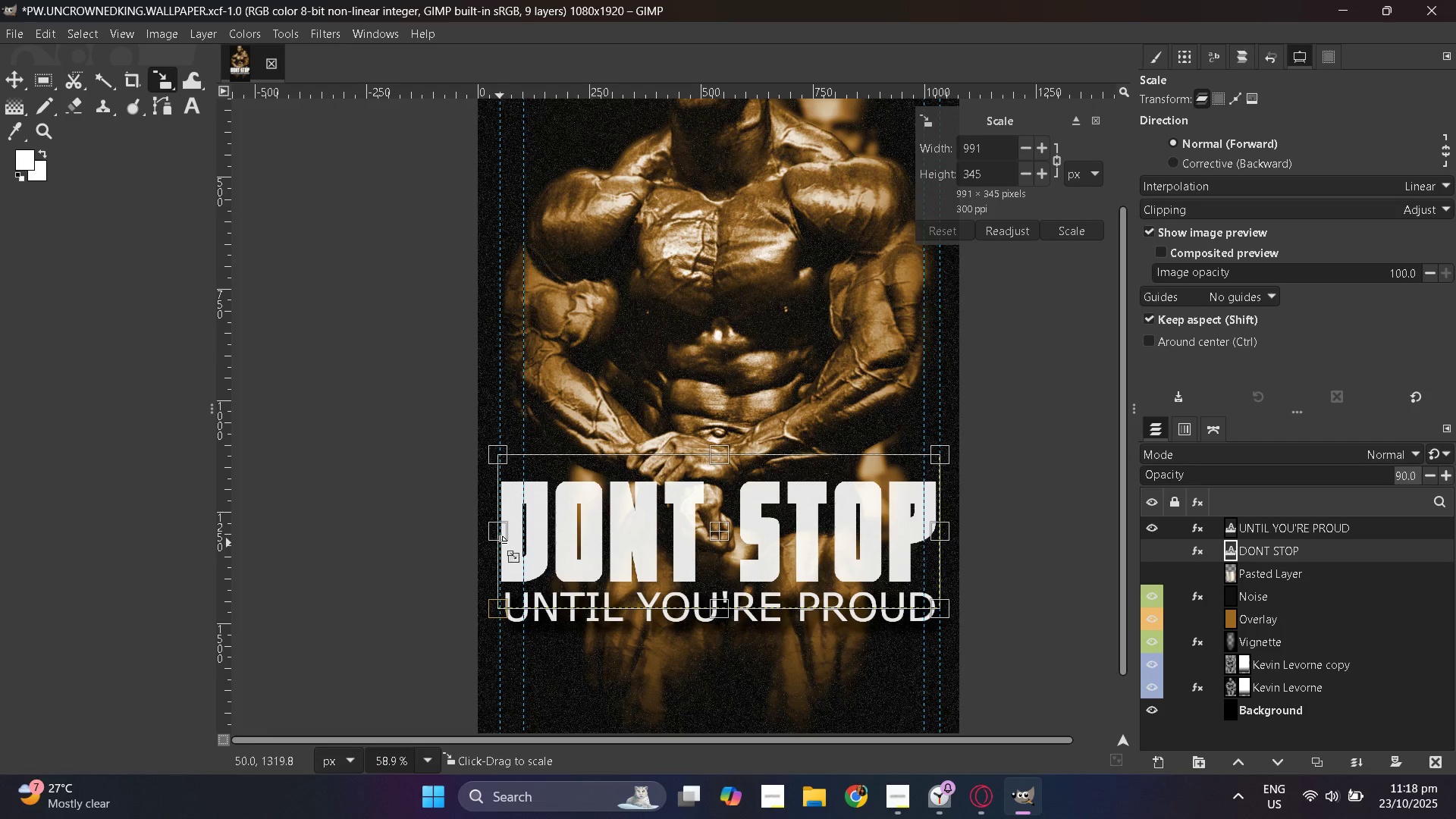 
hold_key(key=ShiftLeft, duration=1.52)
left_click_drag(start_coordinate=[500, 542], to_coordinate=[519, 542])
 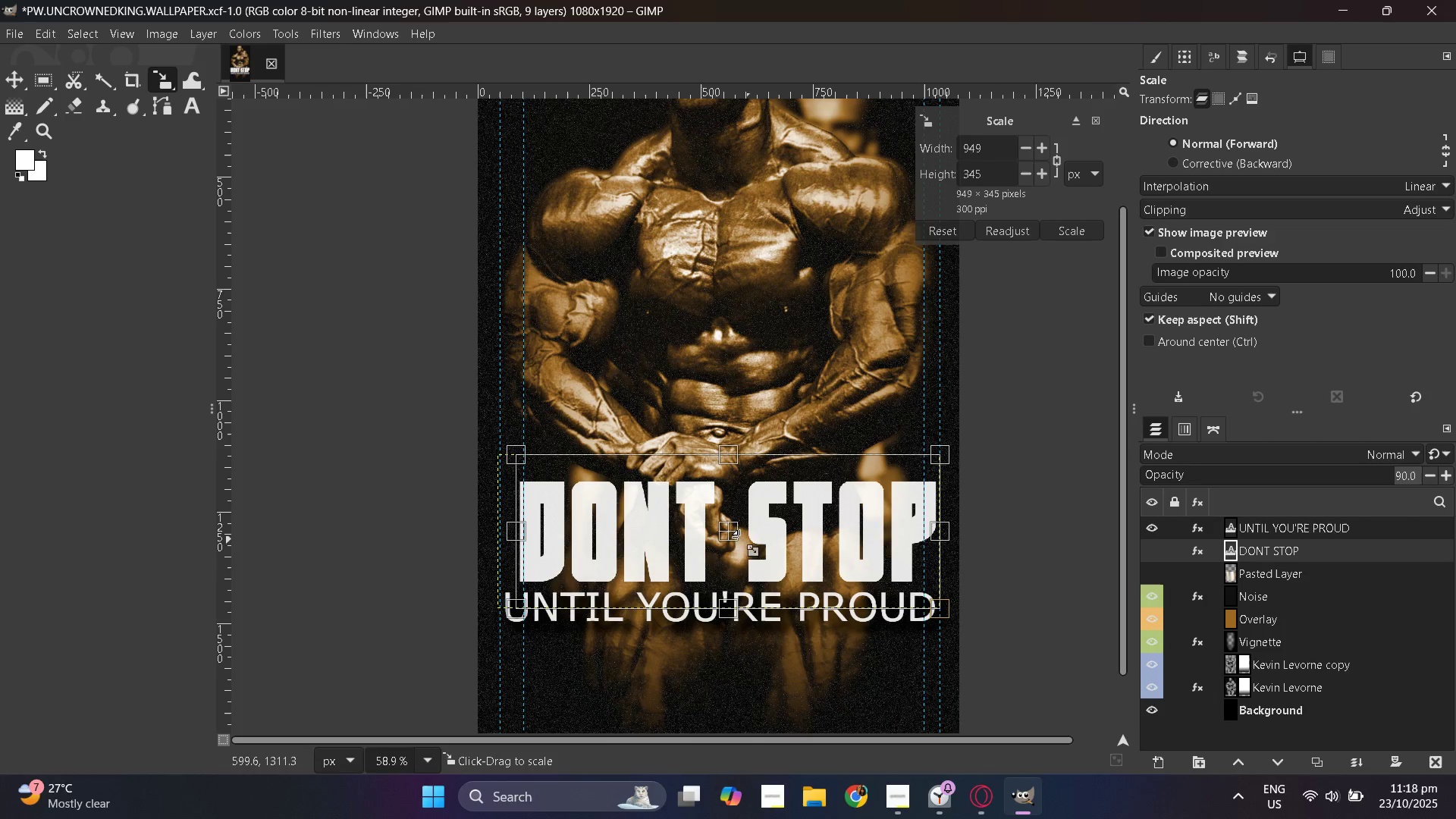 
hold_key(key=ShiftLeft, duration=1.52)
 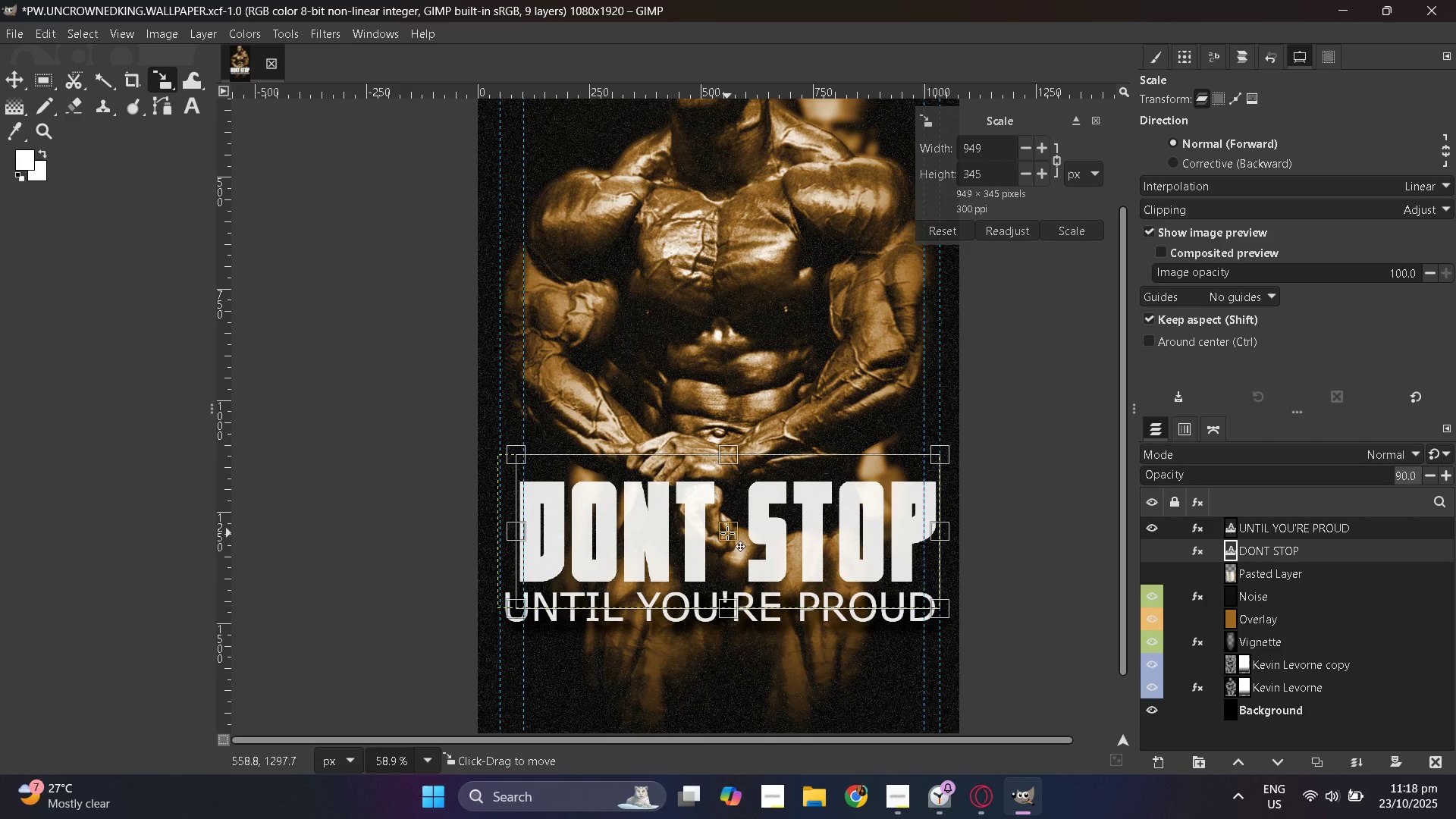 
left_click_drag(start_coordinate=[727, 533], to_coordinate=[722, 533])
 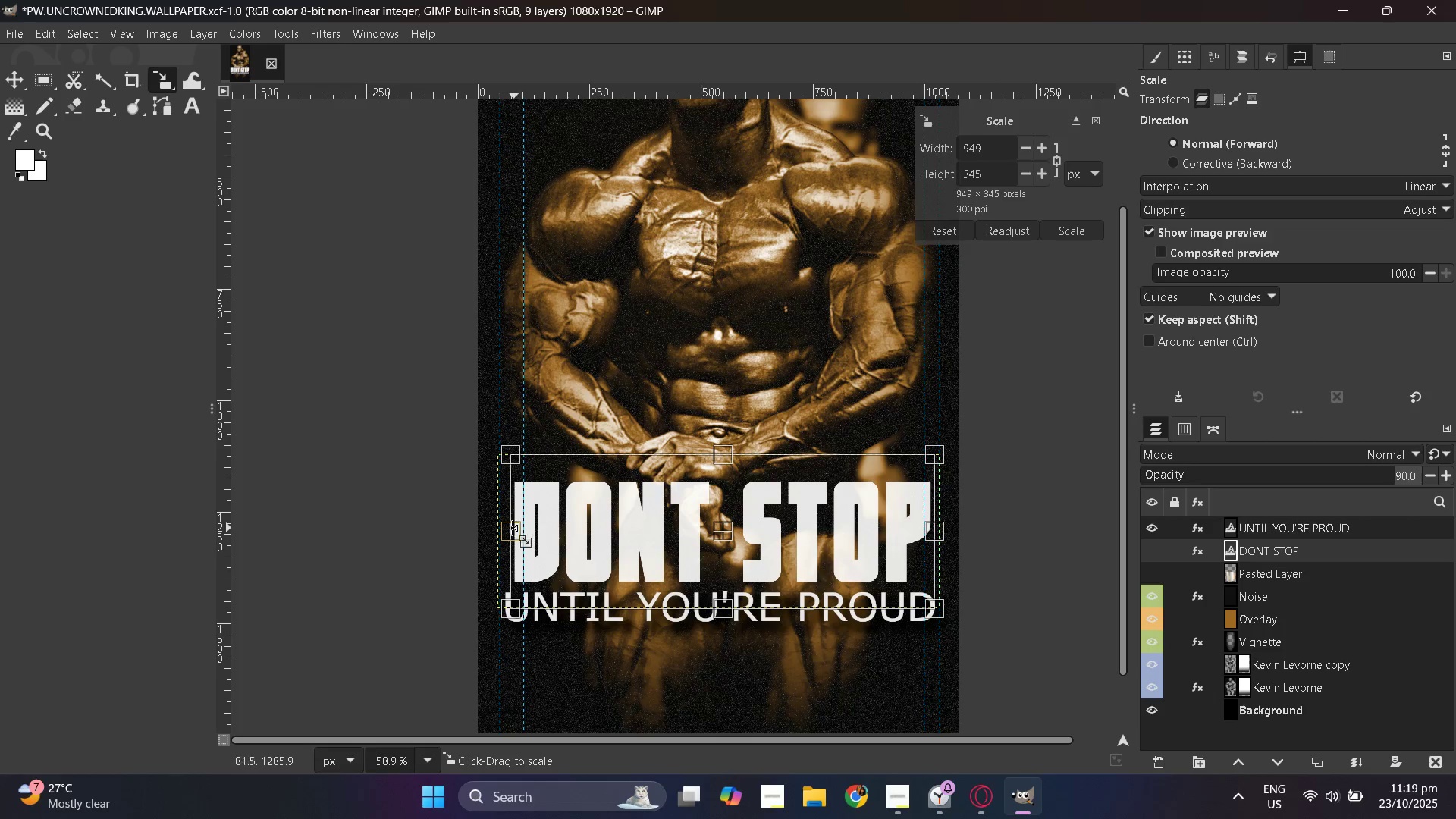 
left_click_drag(start_coordinate=[509, 528], to_coordinate=[521, 529])
 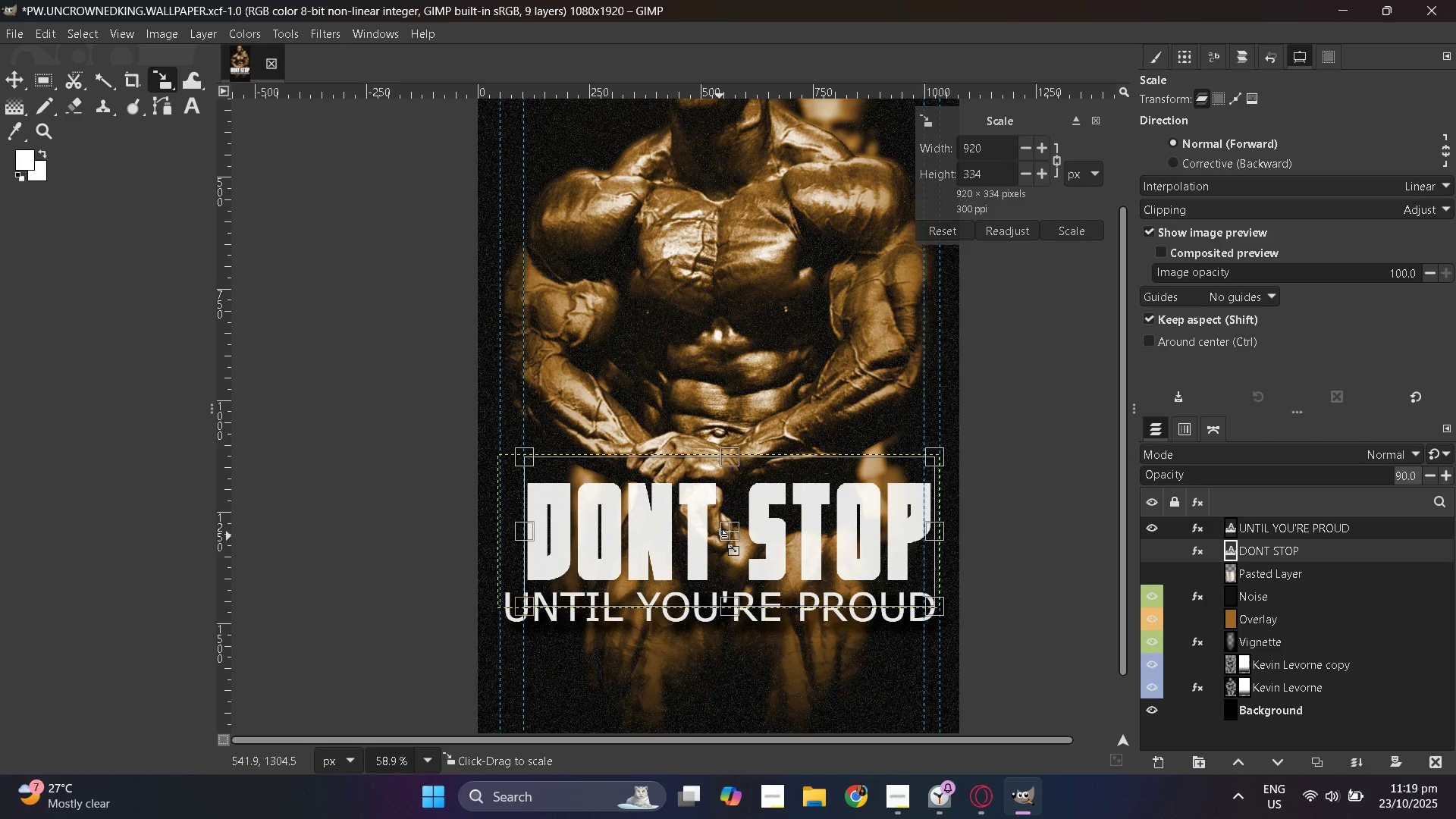 
left_click_drag(start_coordinate=[725, 536], to_coordinate=[718, 535])
 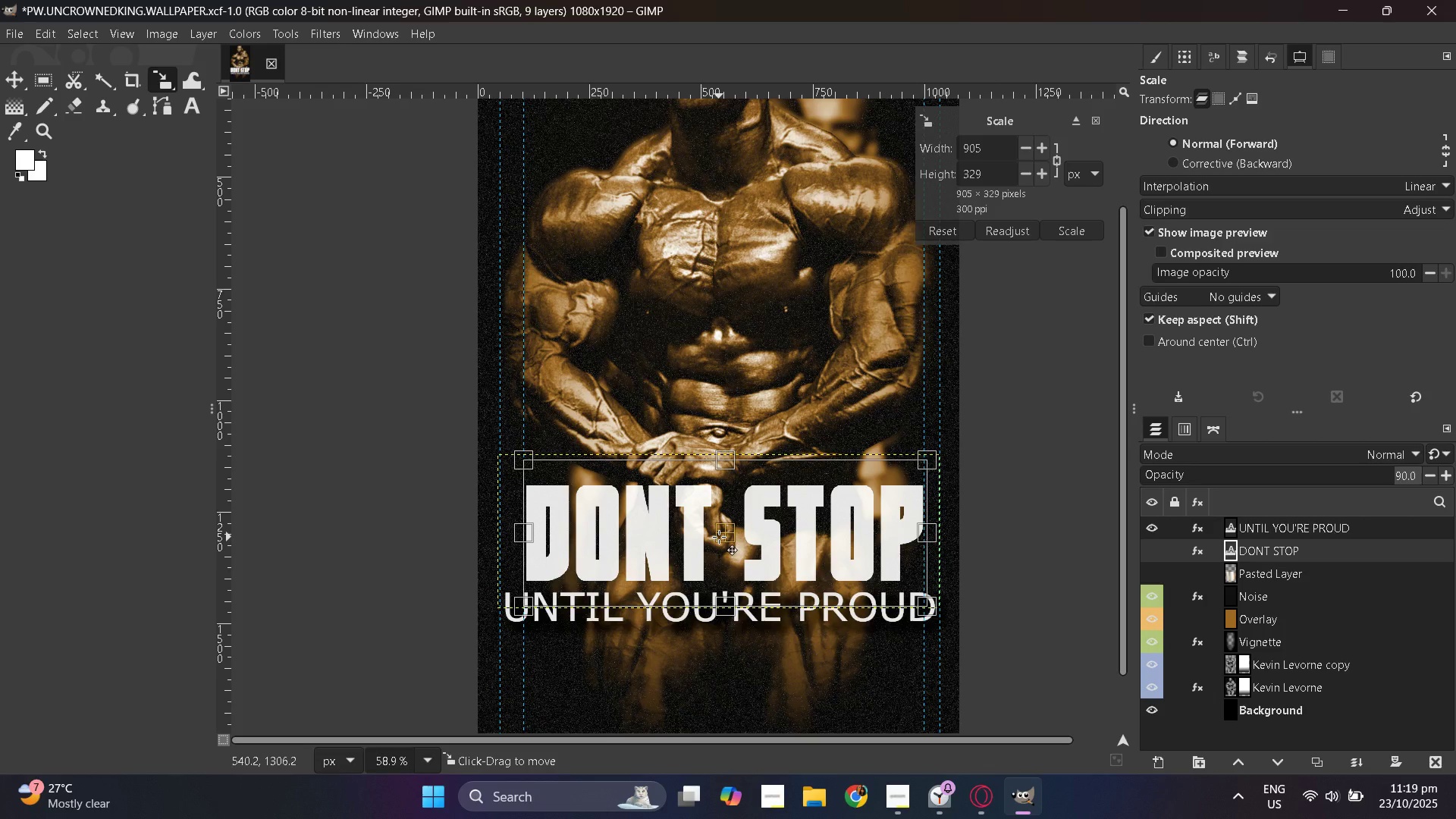 
wait(17.07)
 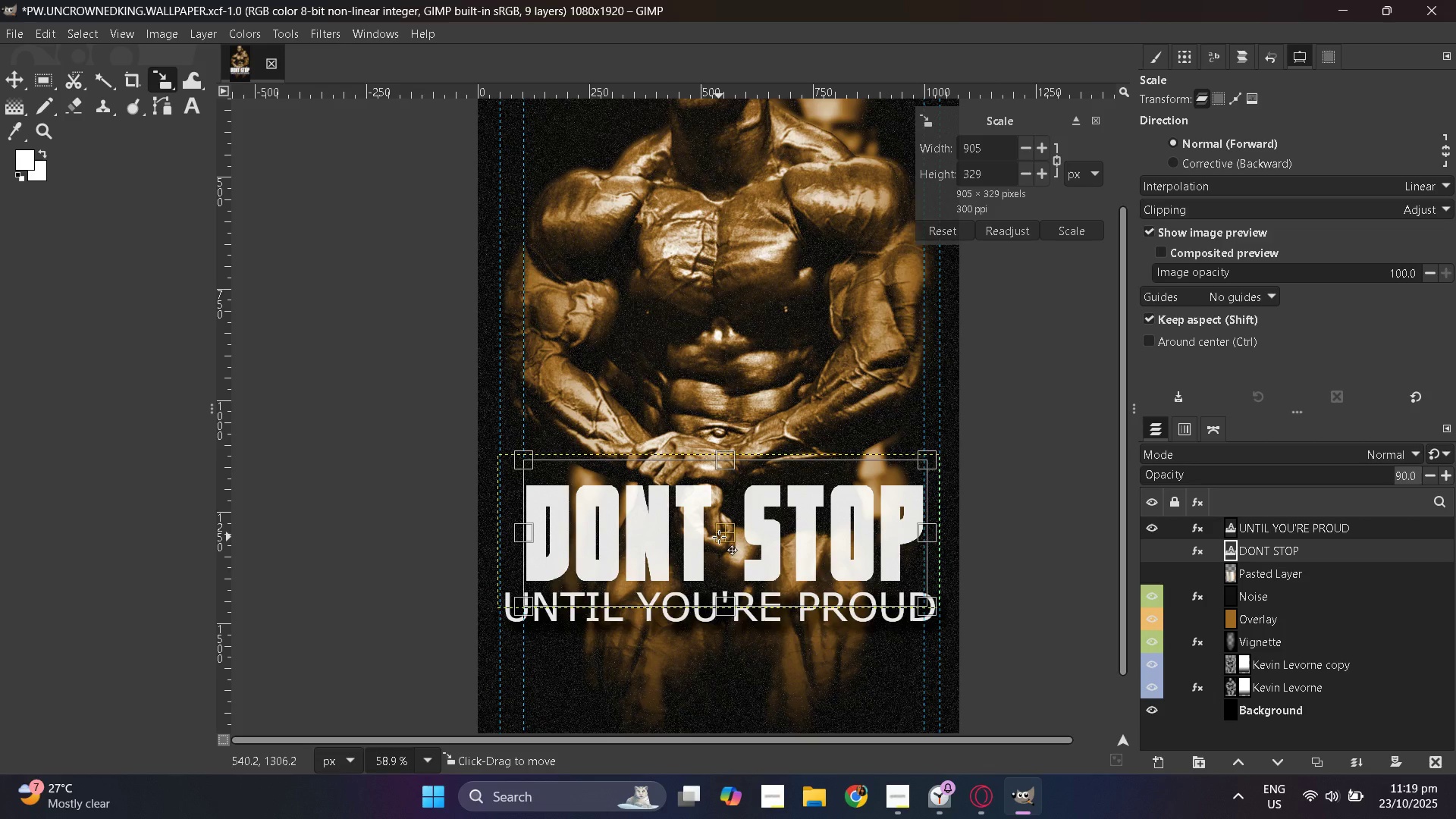 
left_click([1068, 230])
 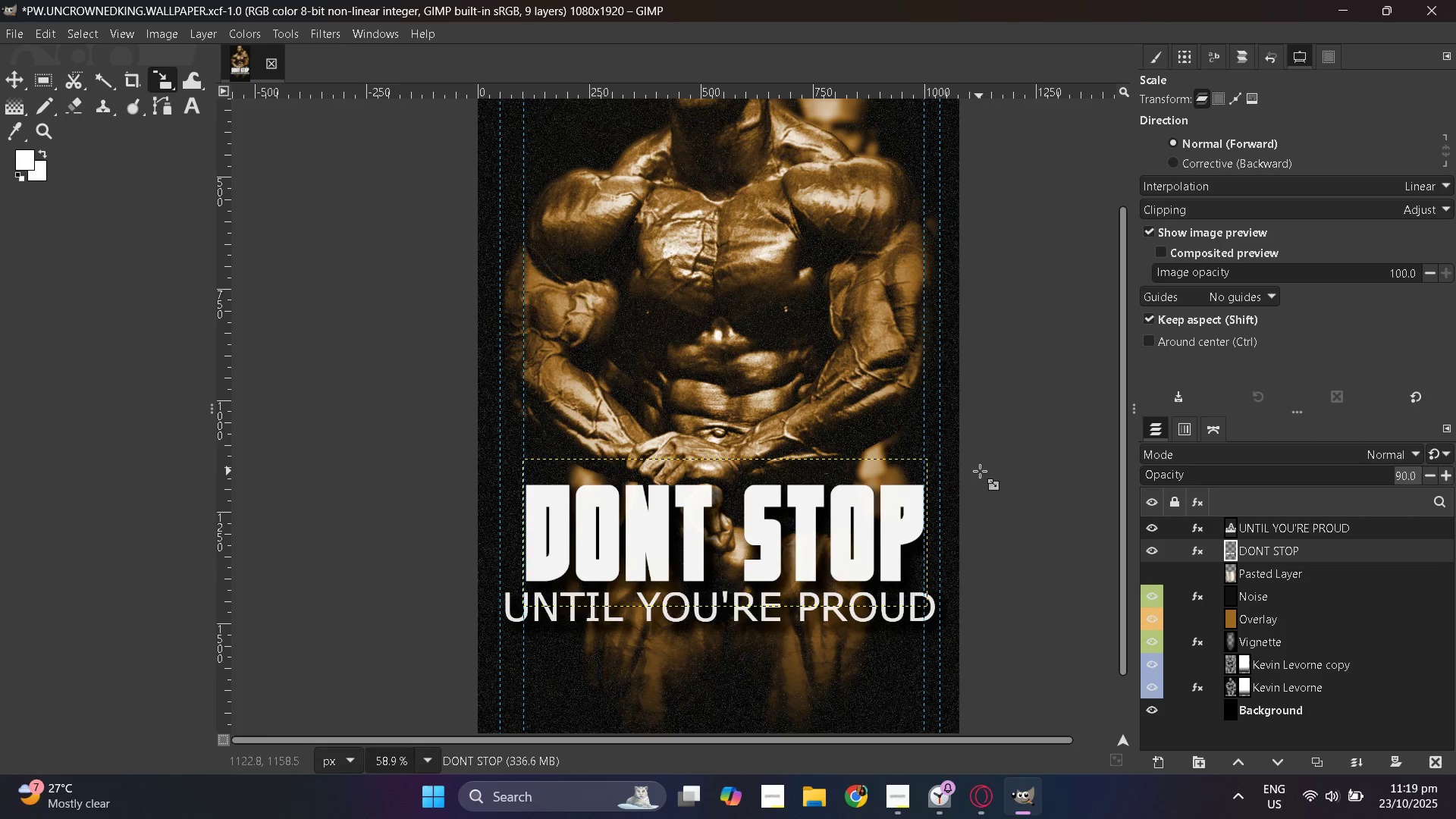 
hold_key(key=ControlLeft, duration=1.07)
scroll: coordinate [863, 496], scroll_direction: up, amount: 2.0
 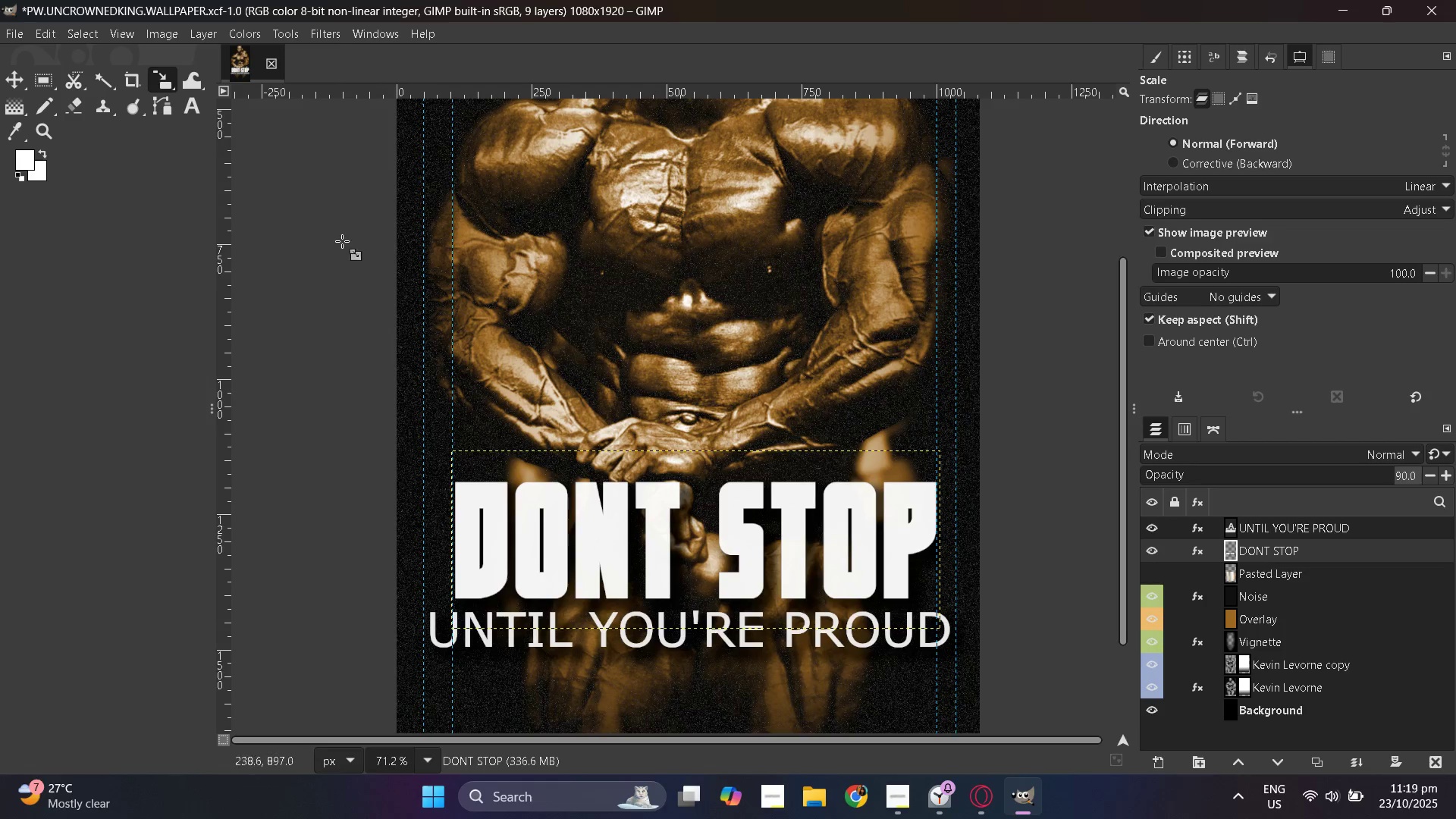 
right_click([19, 77])
 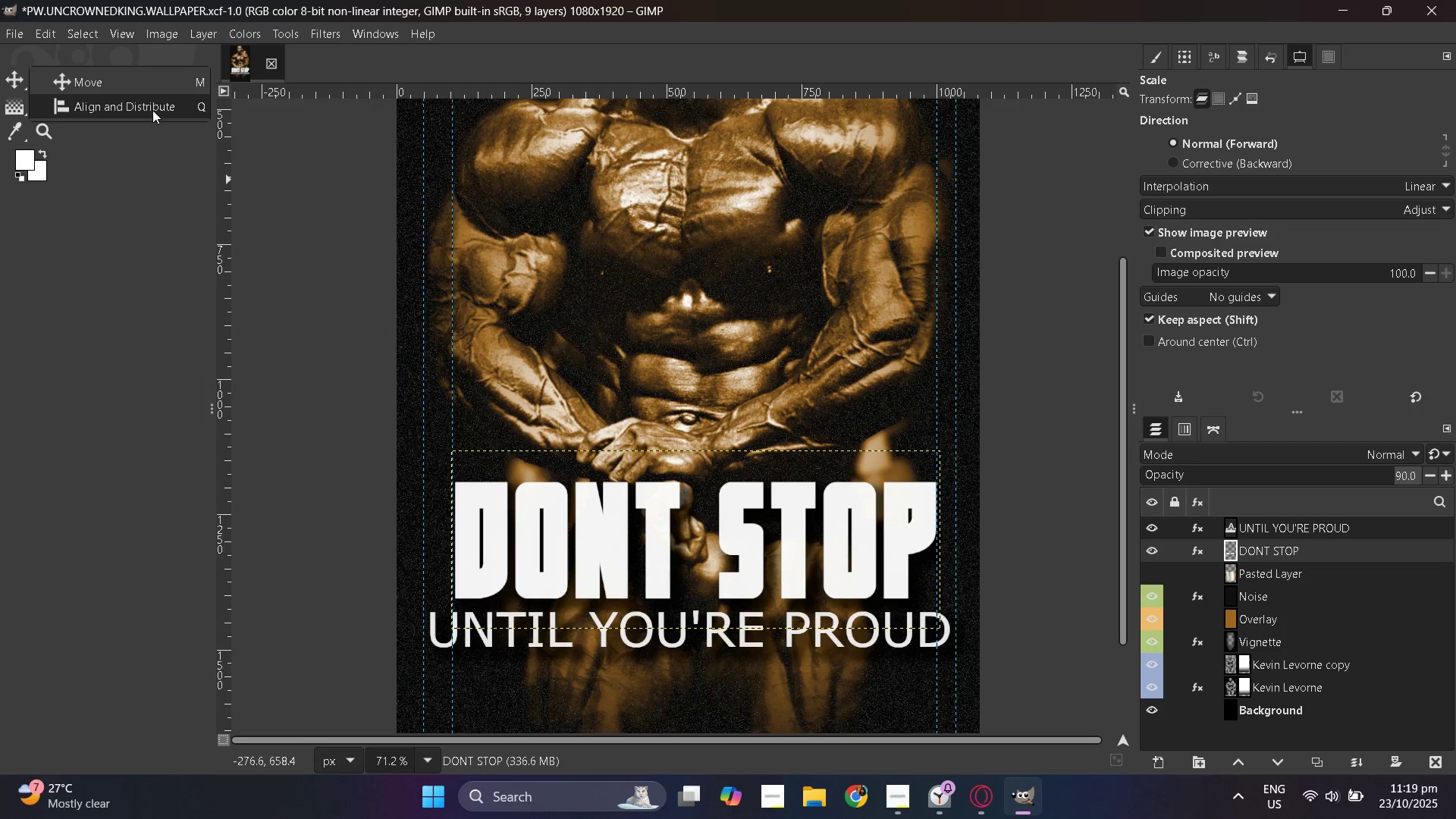 
left_click([150, 108])
 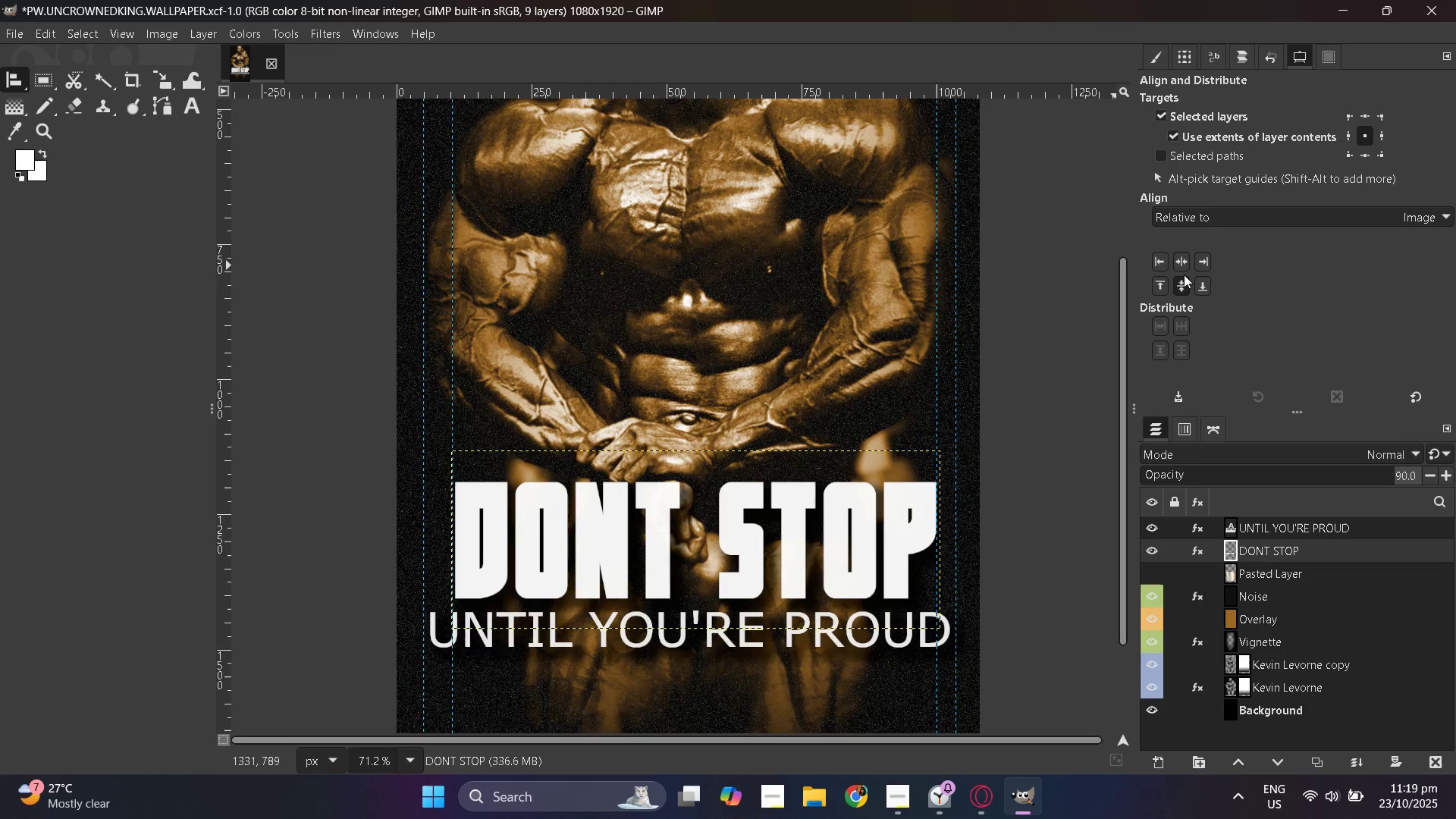 
left_click([1179, 263])
 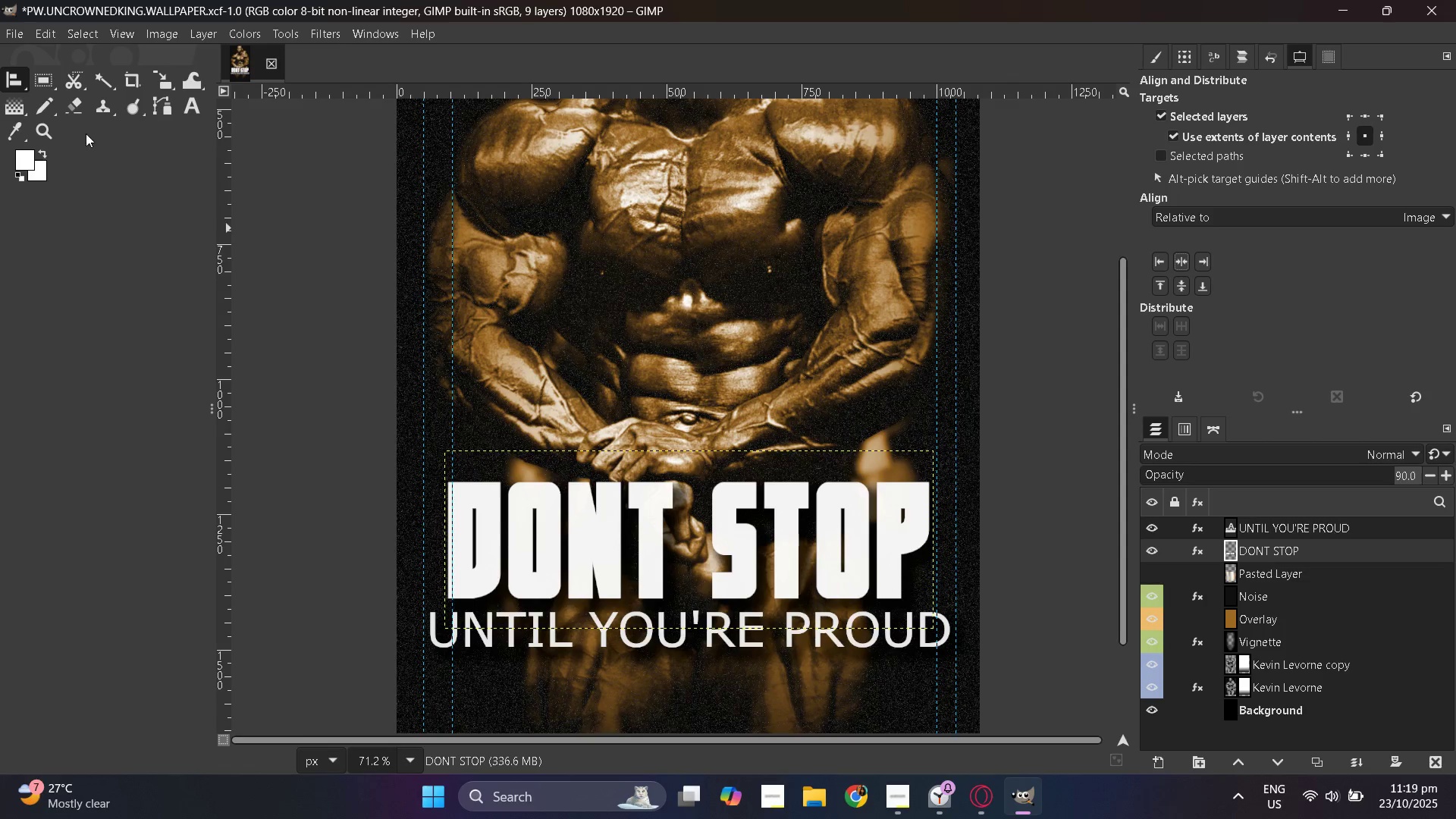 
left_click([84, 86])
 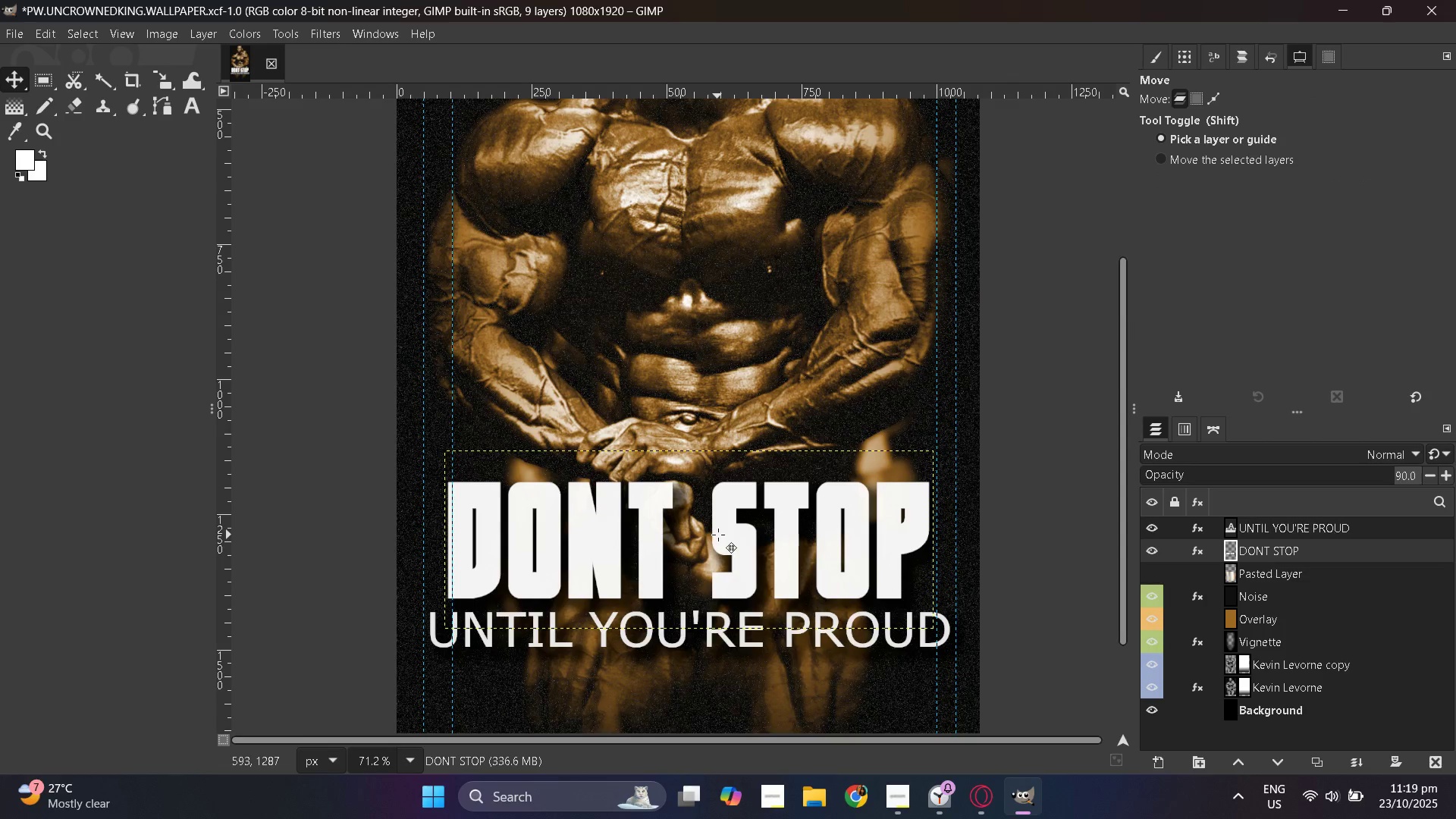 
left_click_drag(start_coordinate=[720, 535], to_coordinate=[725, 534])
 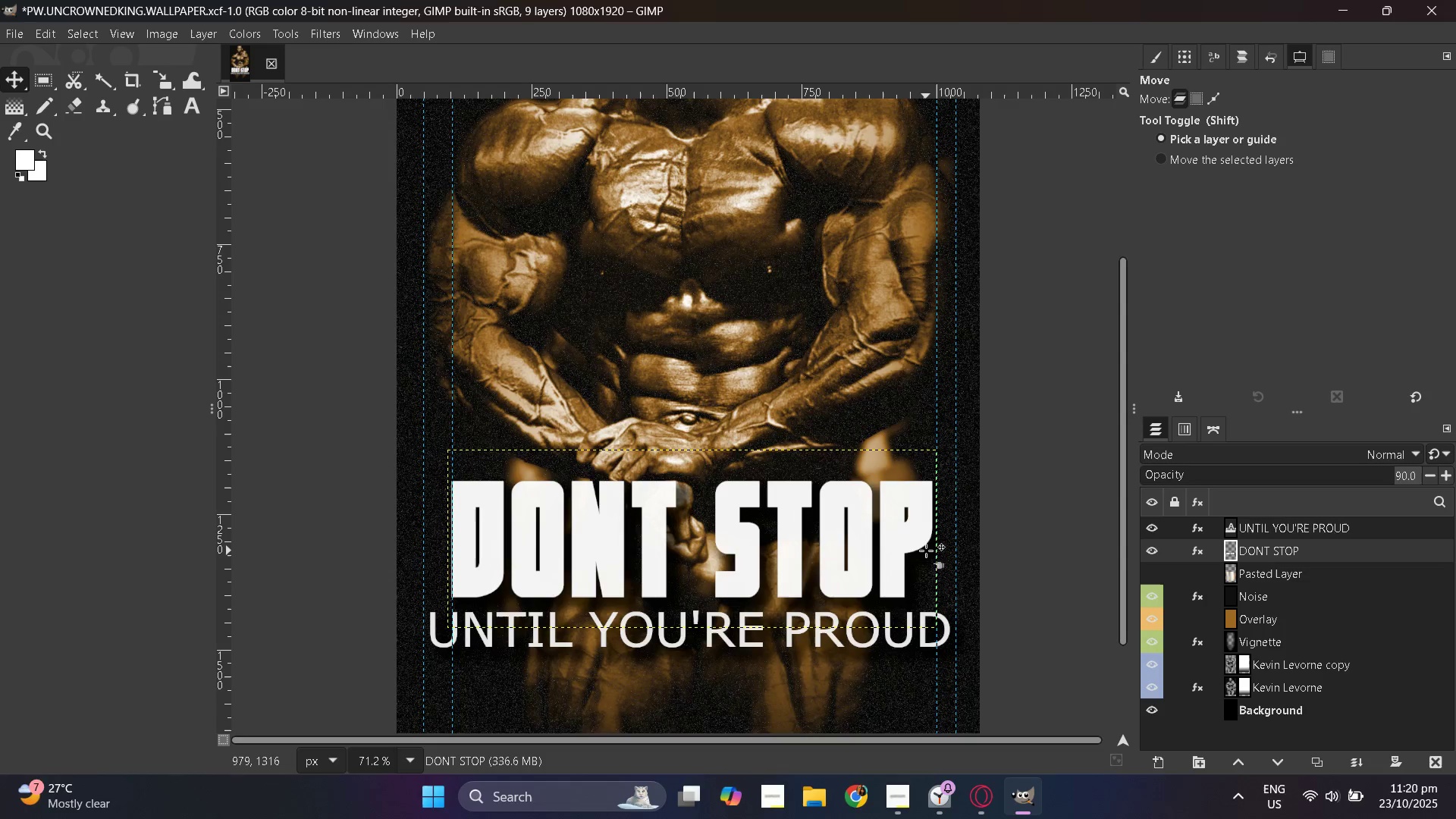 
hold_key(key=ControlLeft, duration=0.83)
scroll: coordinate [905, 546], scroll_direction: up, amount: 1.0
 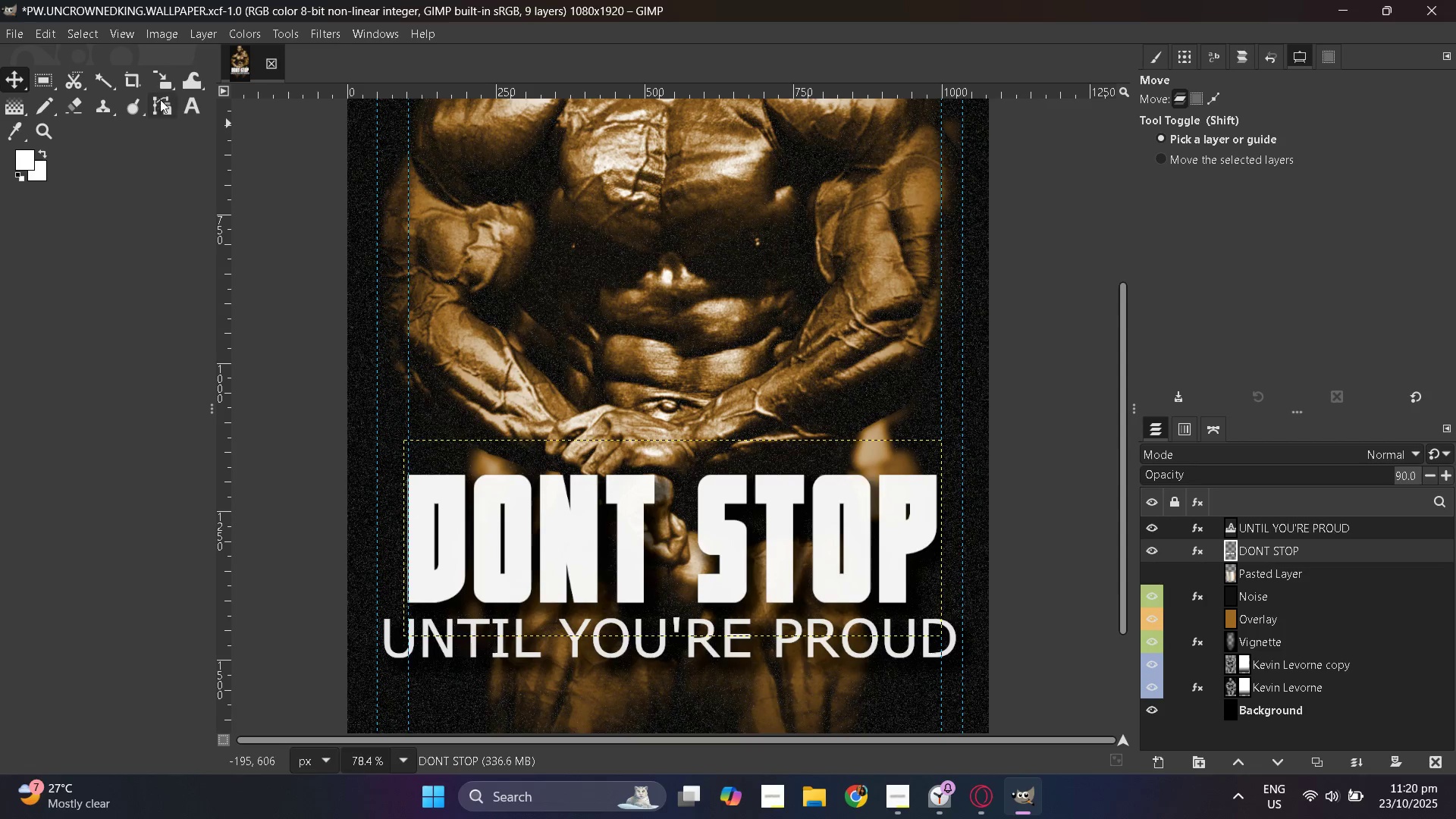 
left_click([166, 85])
 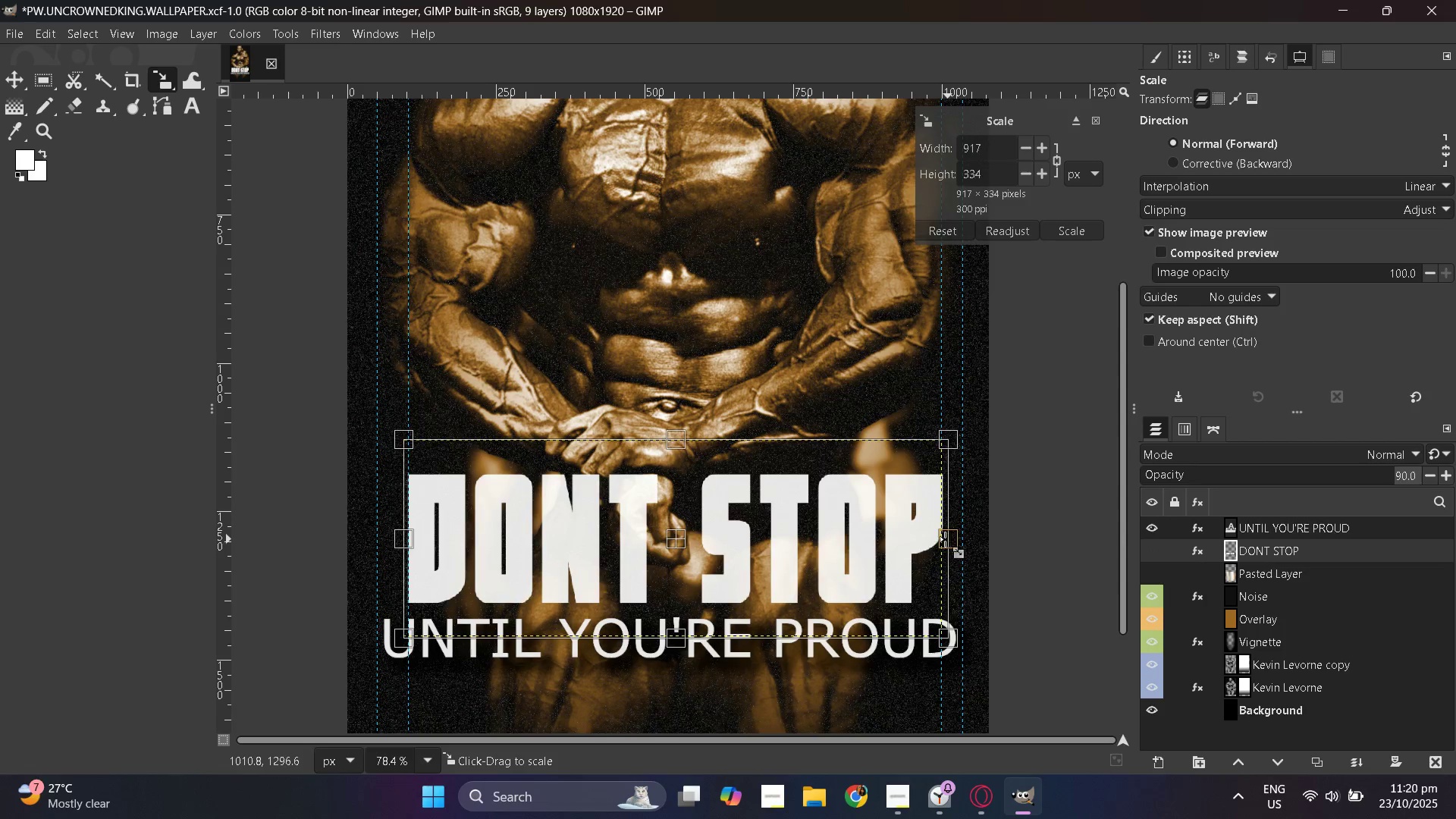 
wait(8.87)
 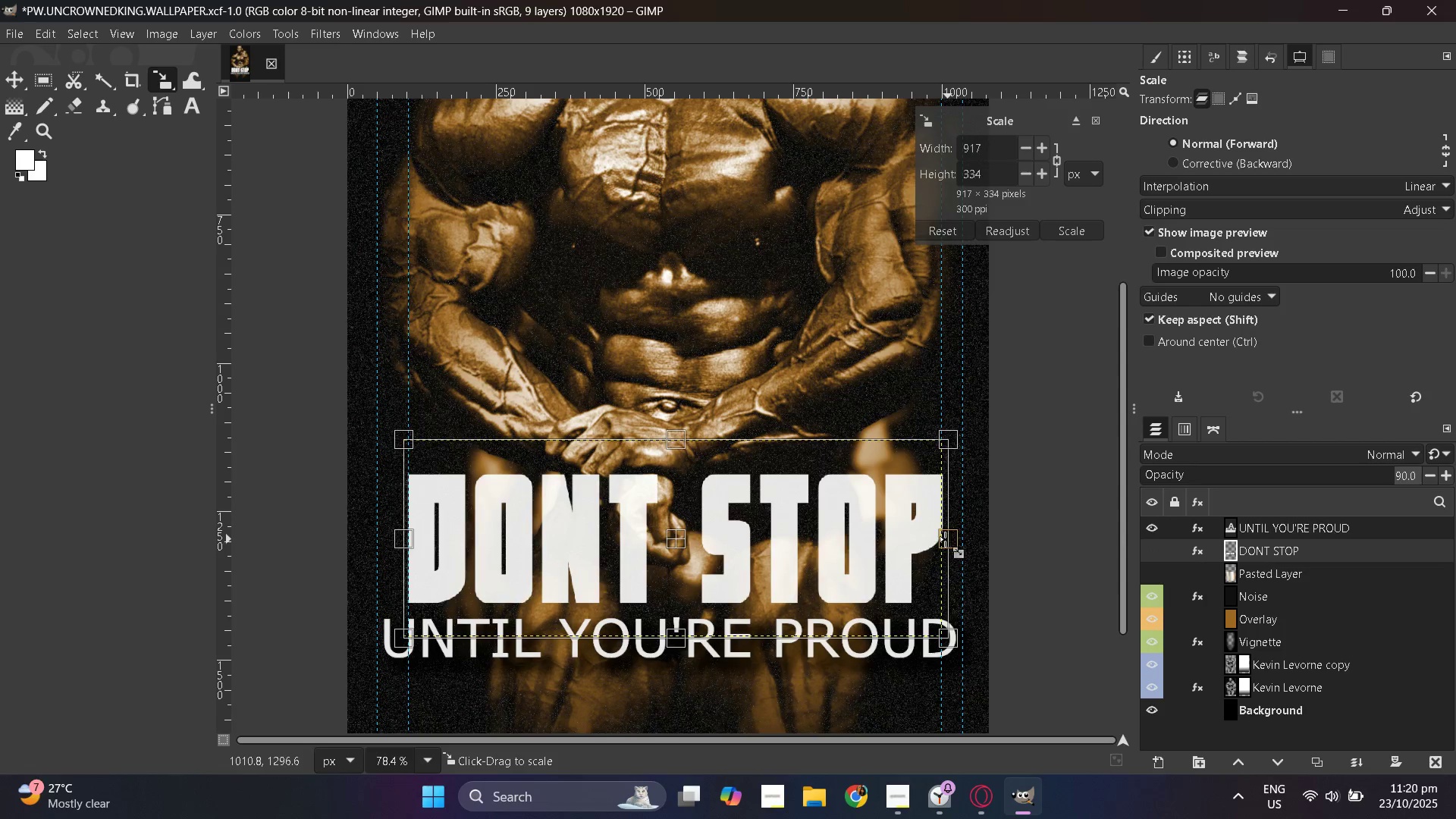 
hold_key(key=ShiftLeft, duration=1.5)
 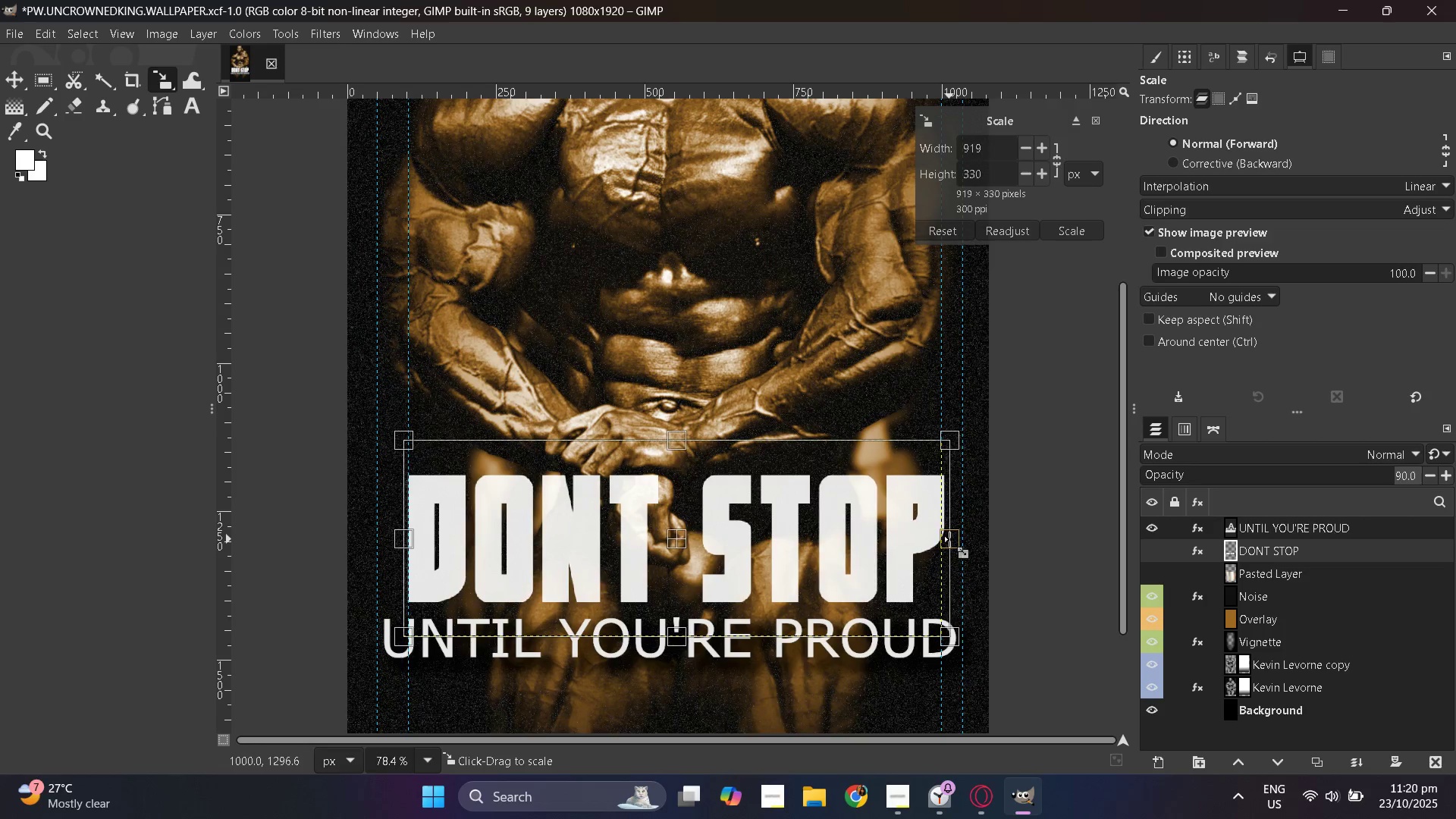 
hold_key(key=ShiftLeft, duration=1.52)
 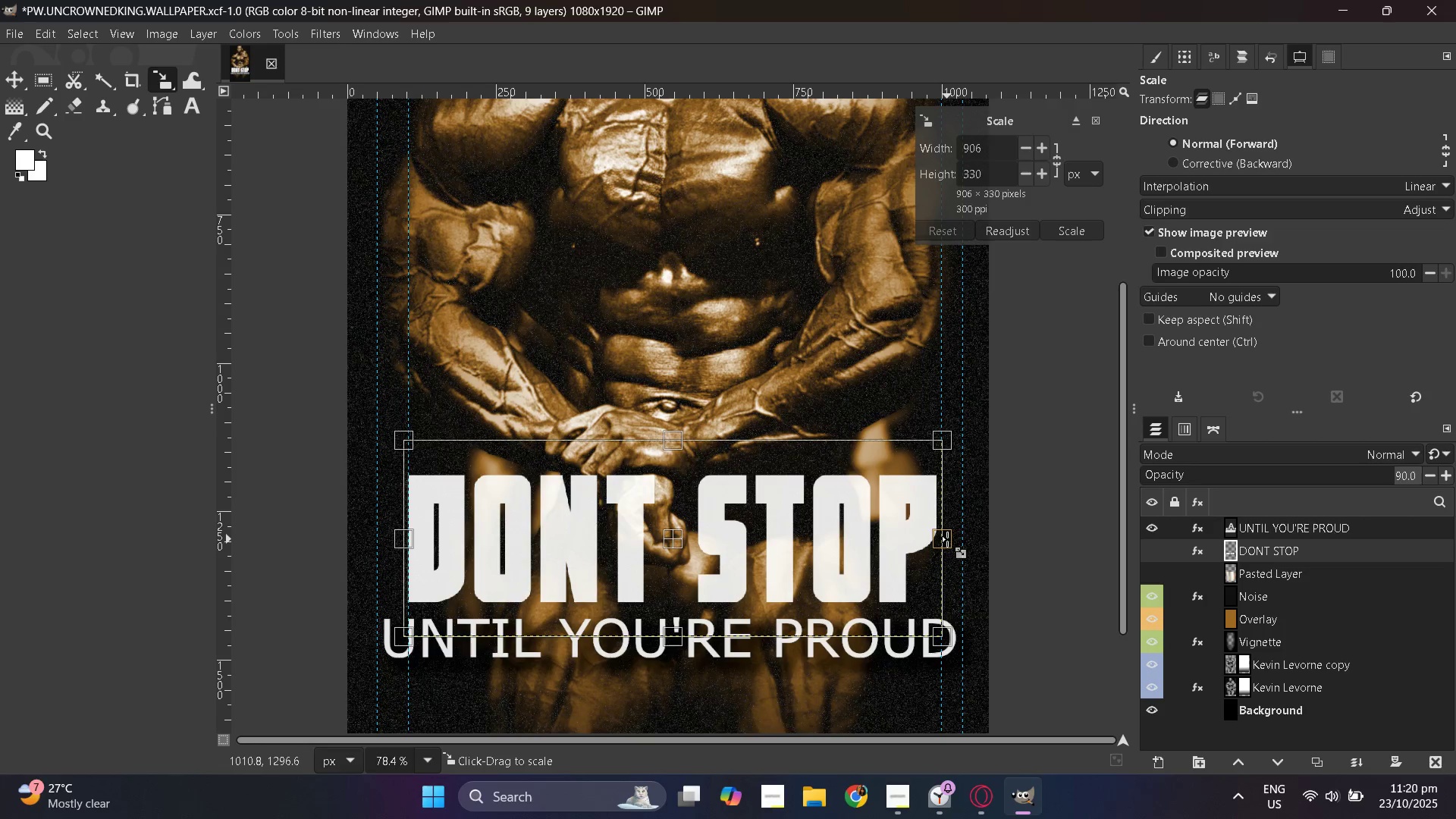 
hold_key(key=ShiftLeft, duration=1.51)
 